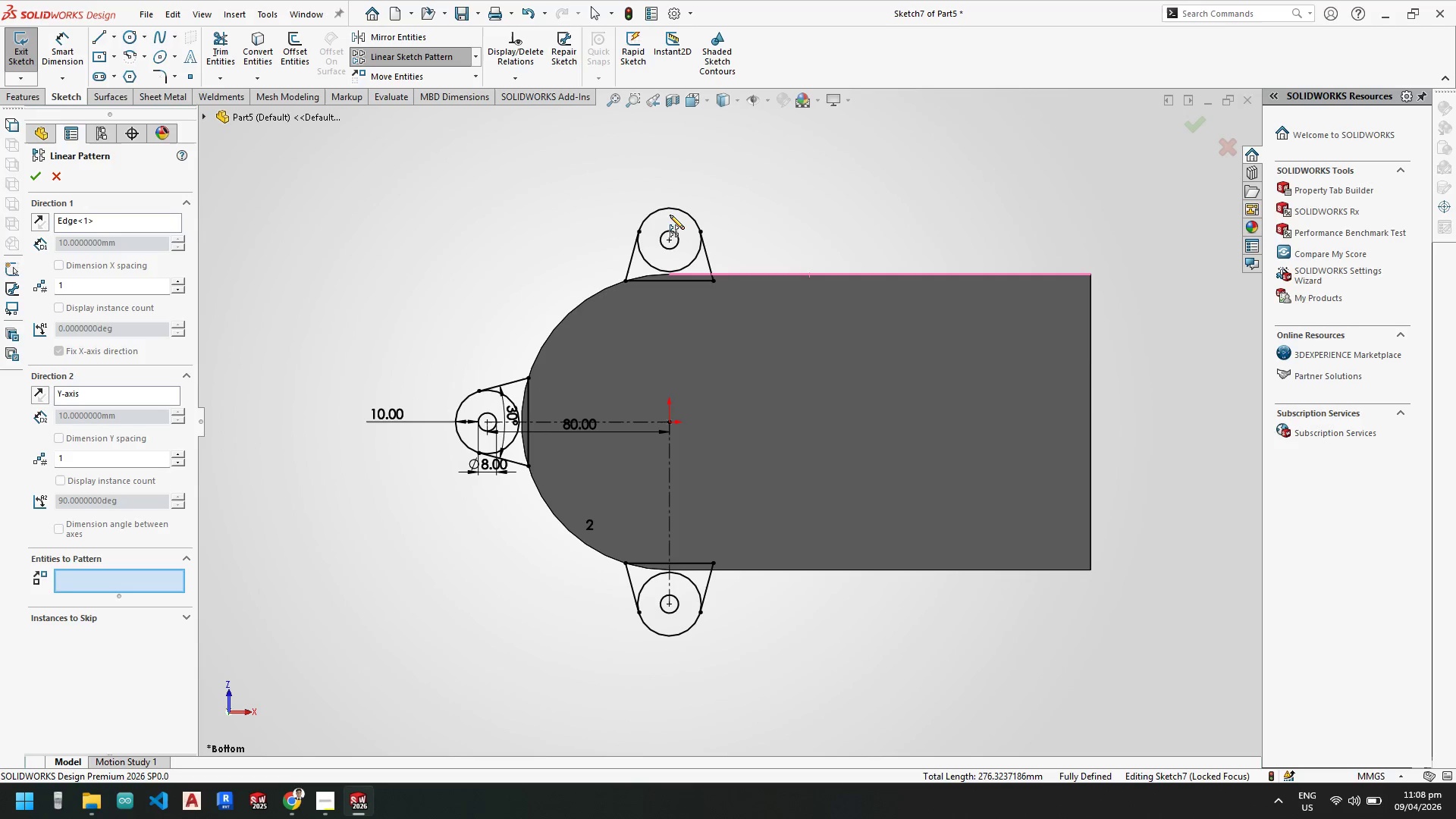 
left_click([671, 210])
 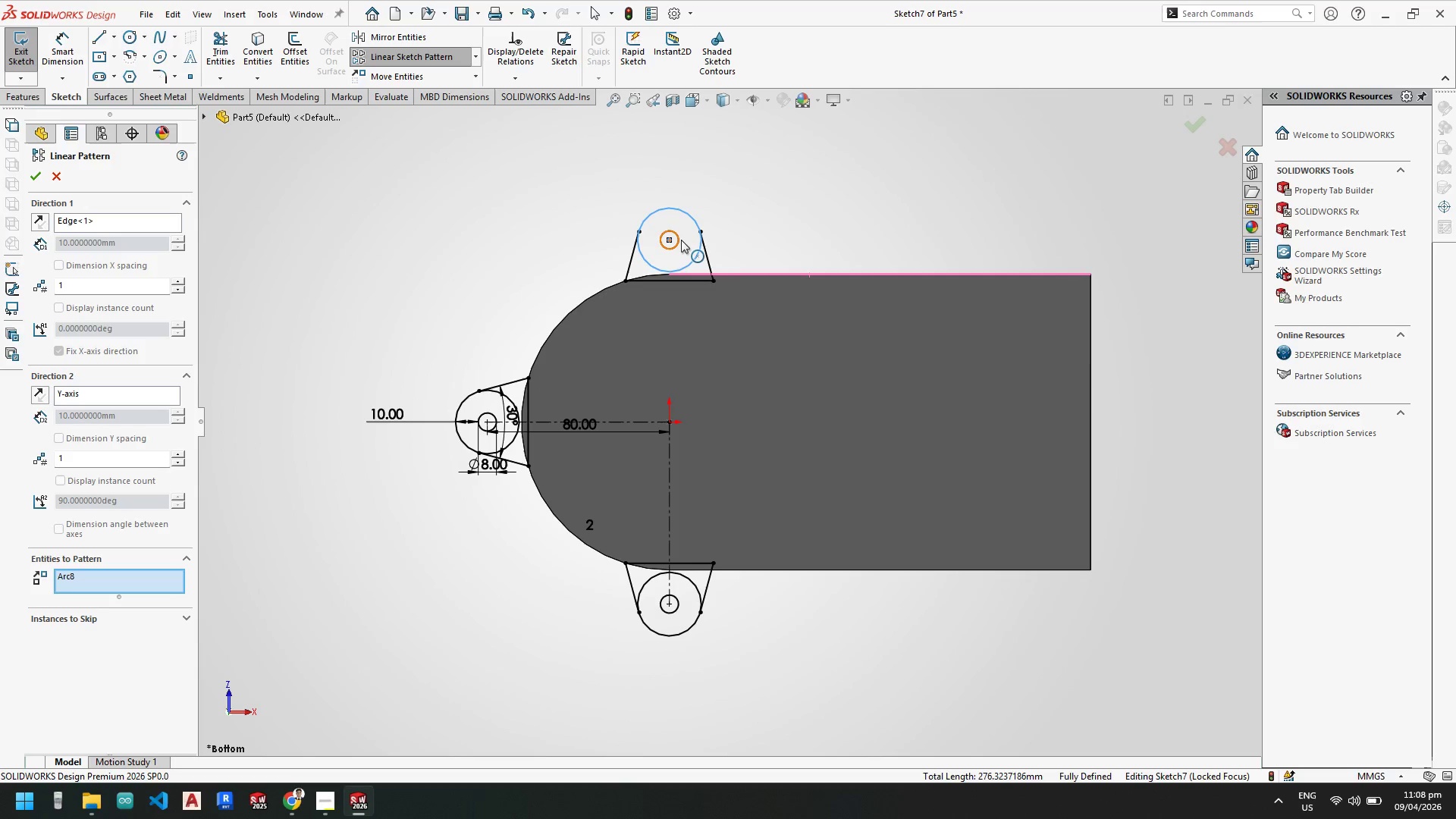 
left_click([680, 241])
 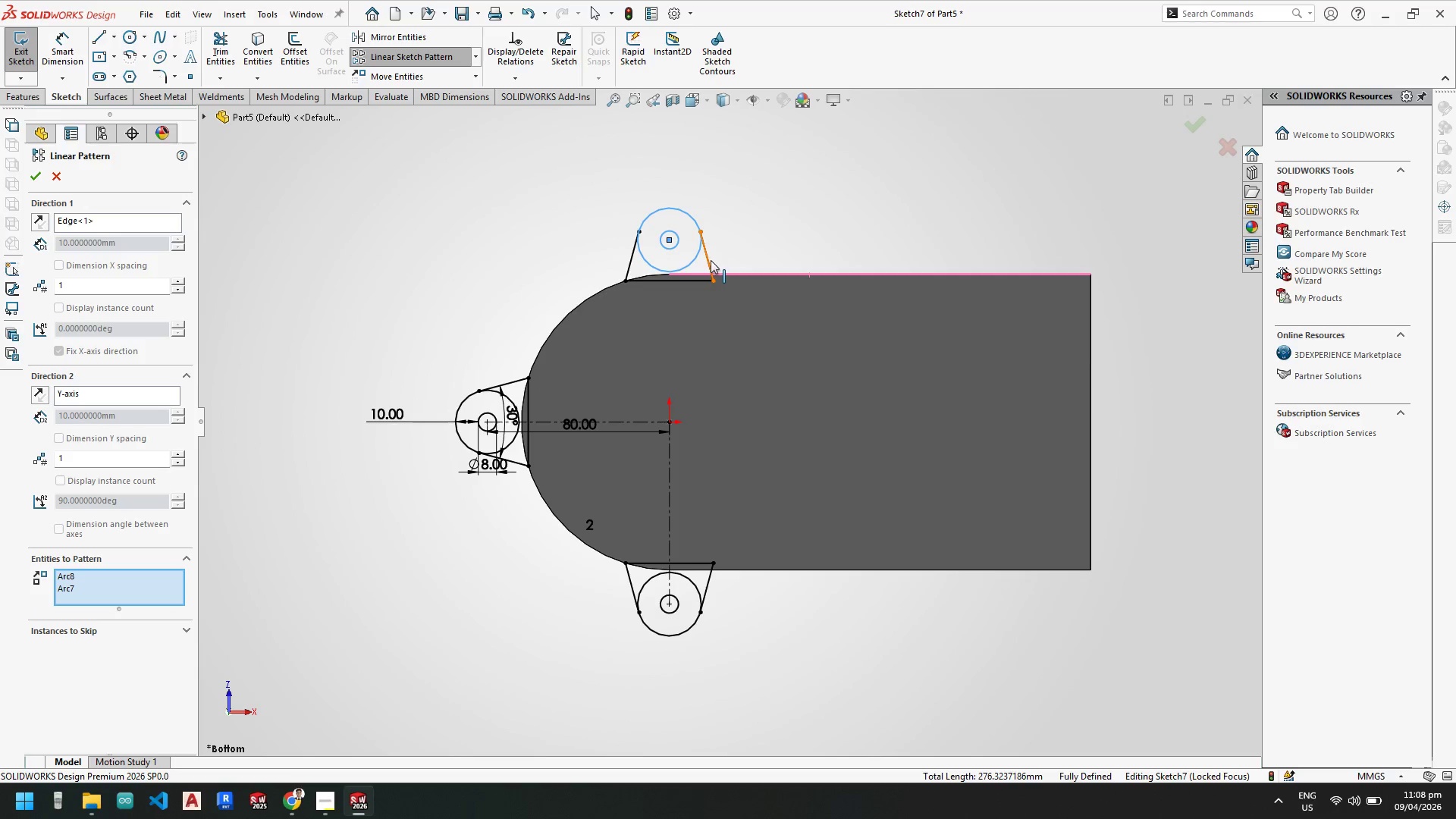 
left_click([711, 260])
 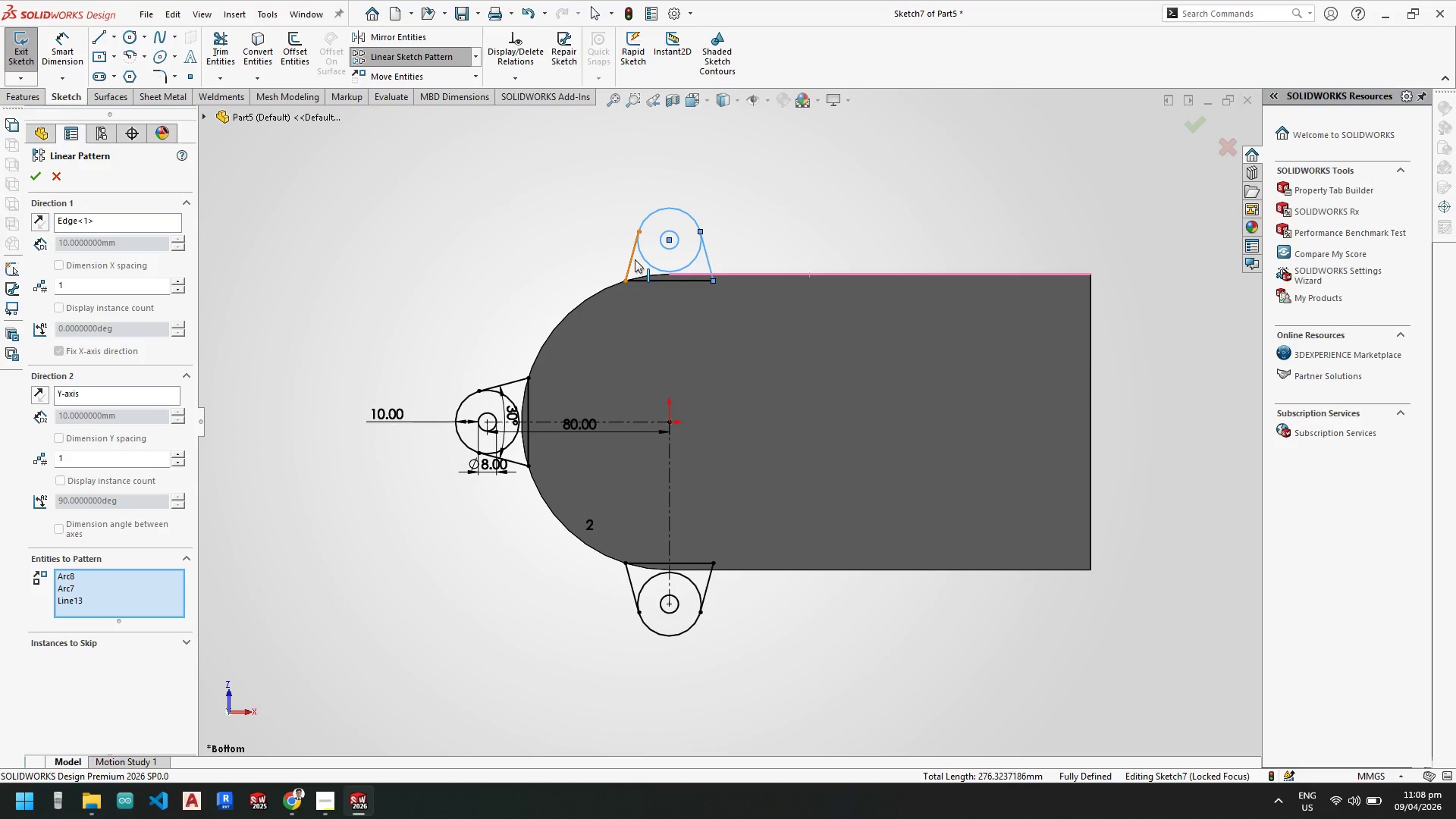 
left_click([635, 259])
 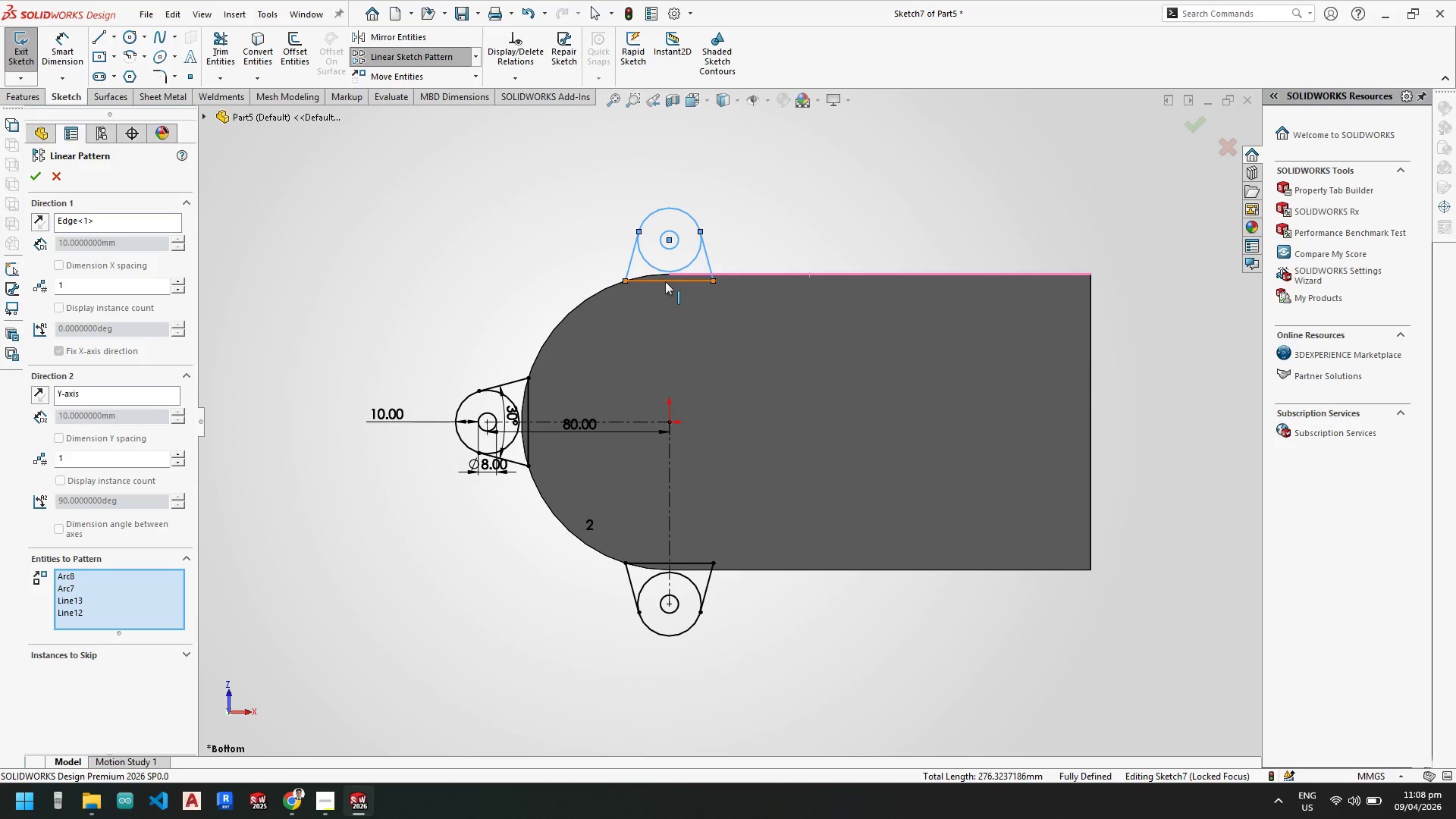 
left_click([666, 281])
 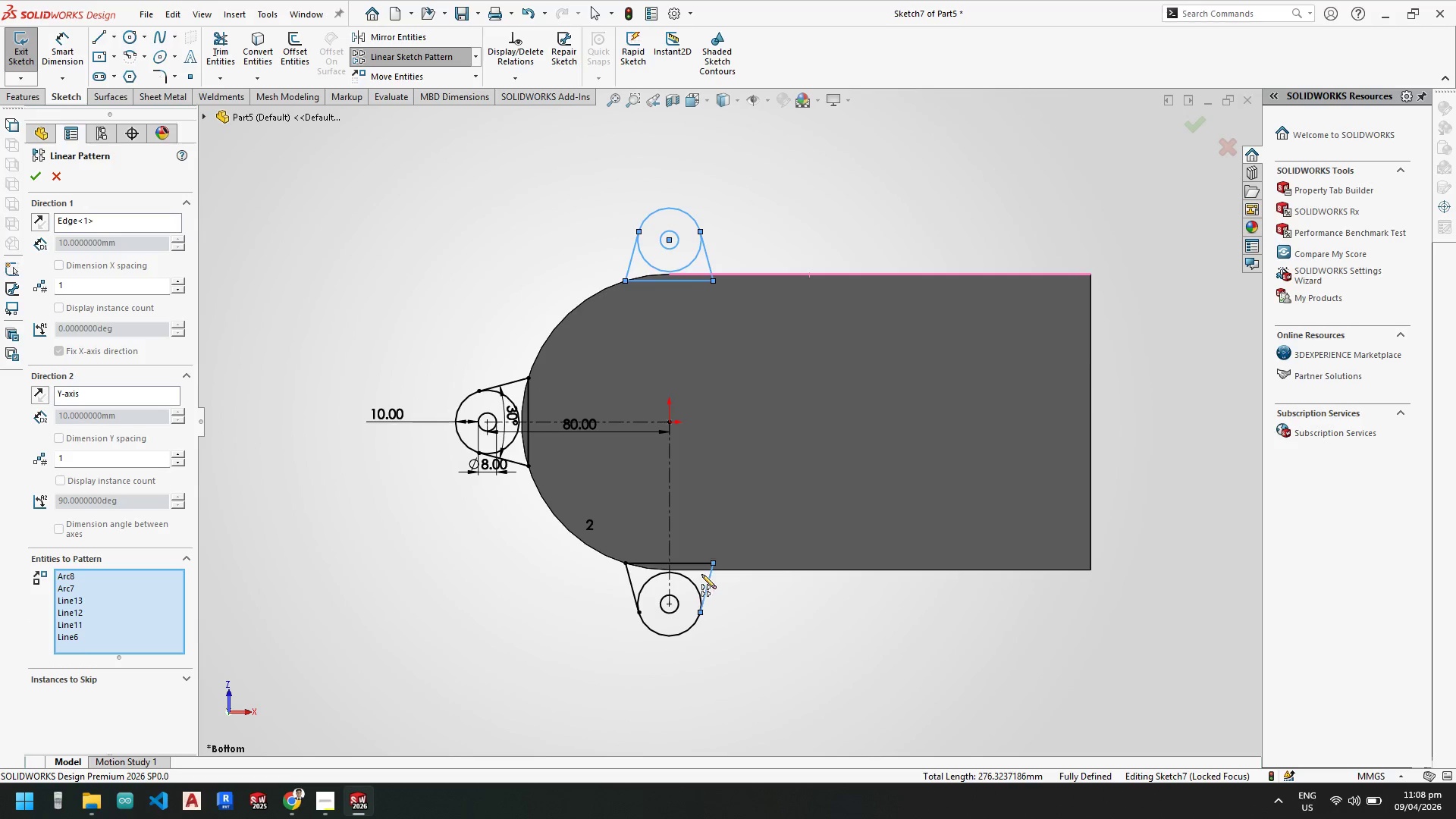 
double_click([697, 560])
 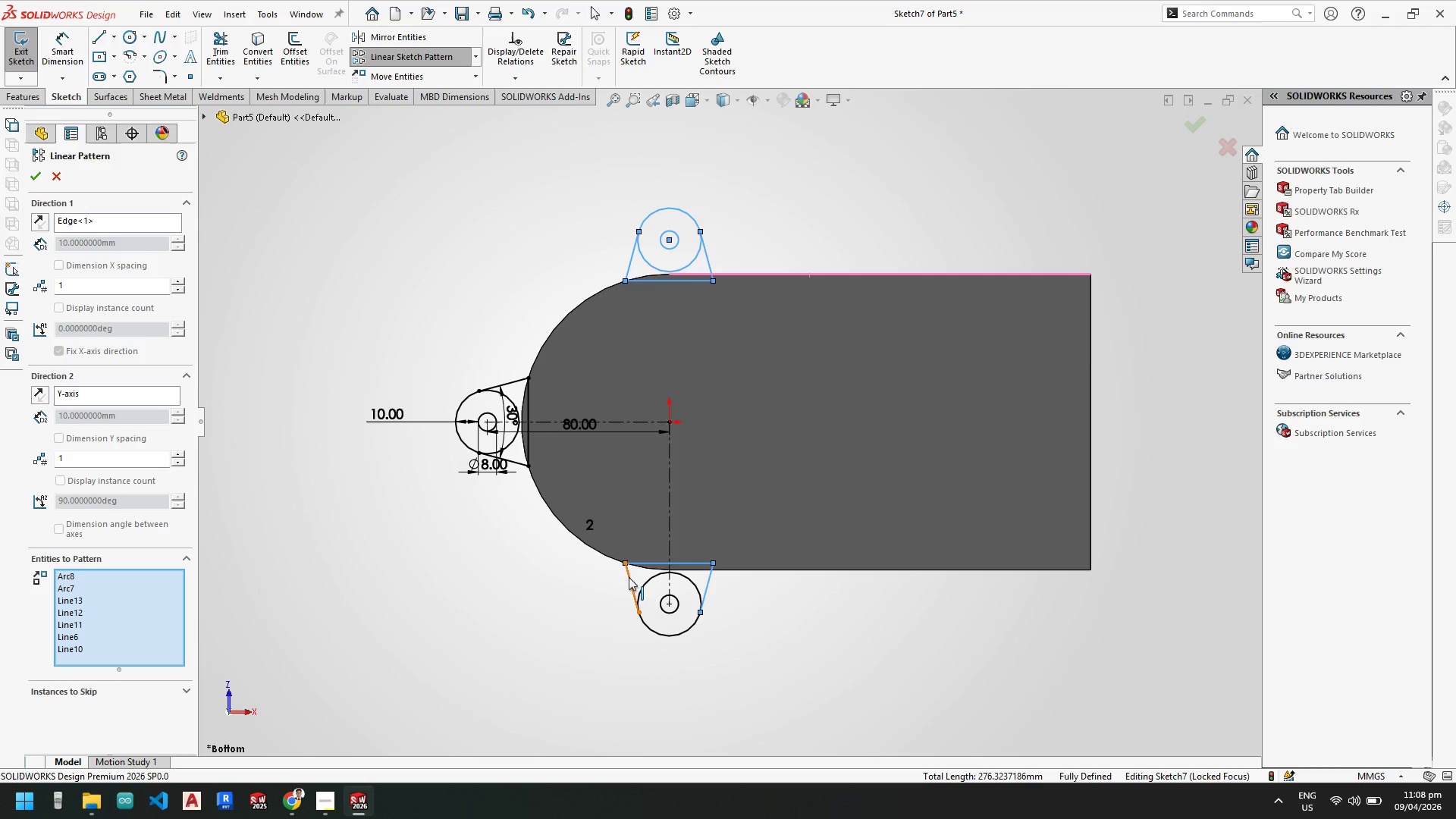 
left_click([629, 577])
 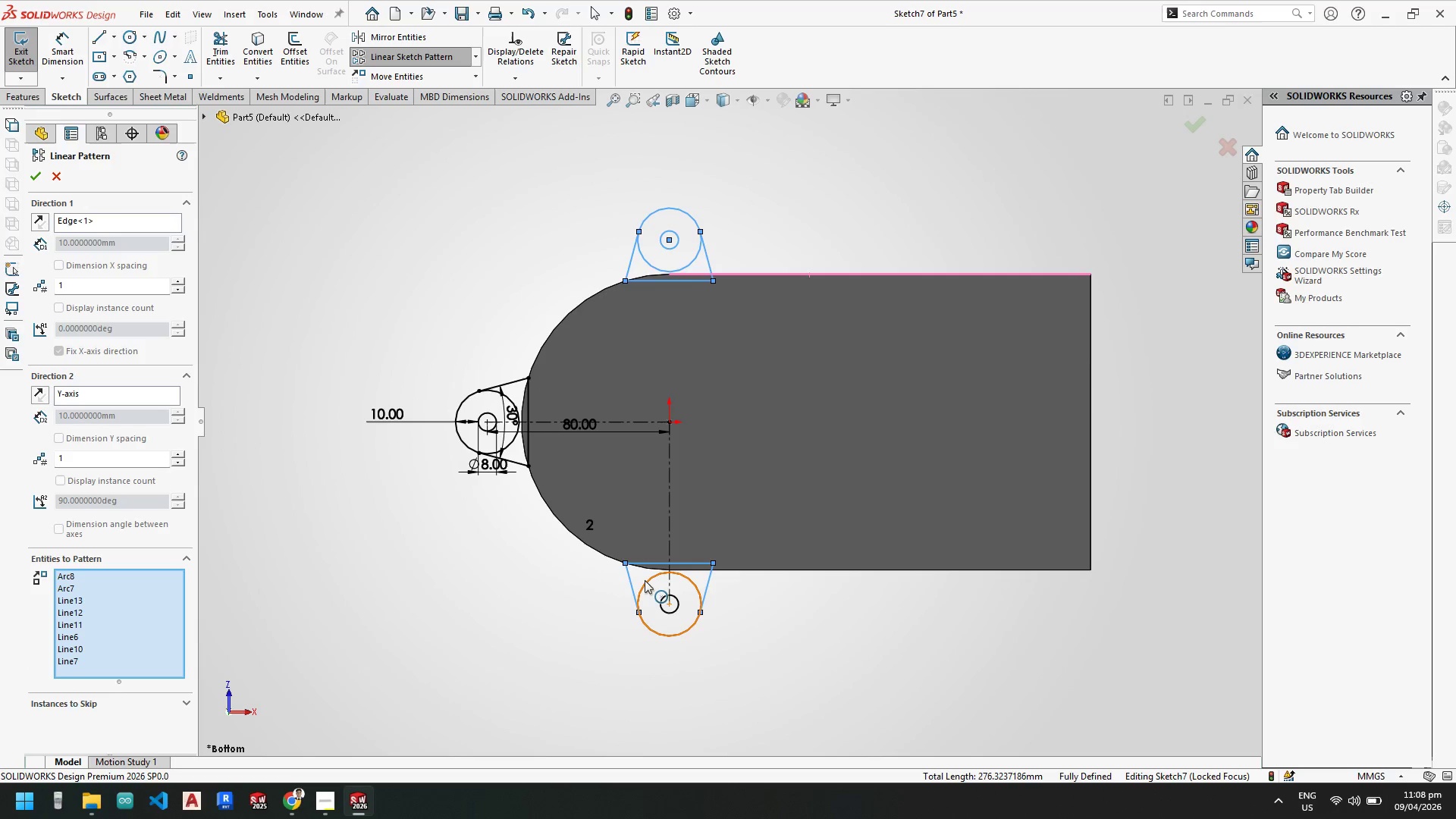 
left_click([646, 580])
 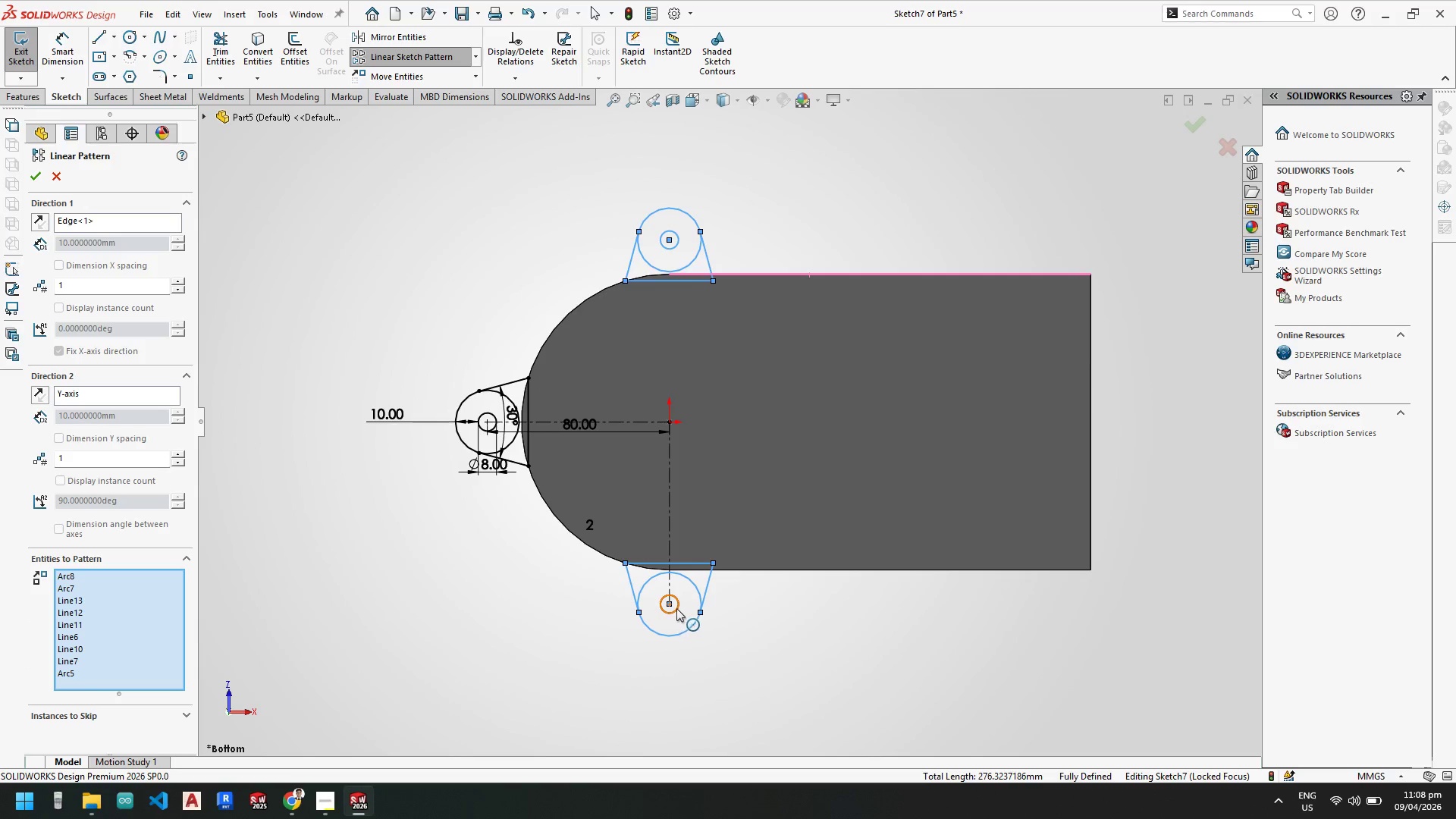 
left_click([675, 608])
 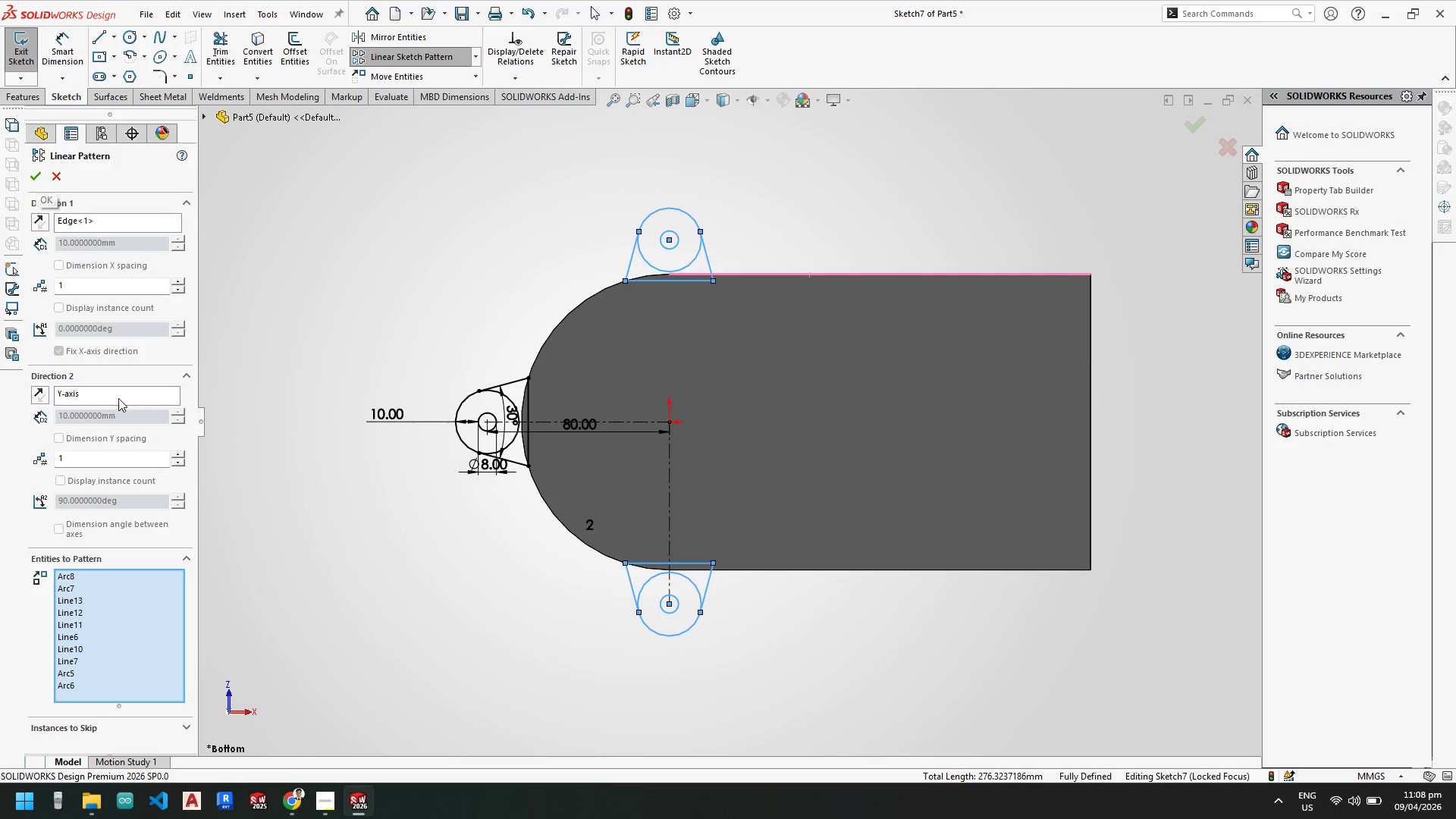 
wait(6.36)
 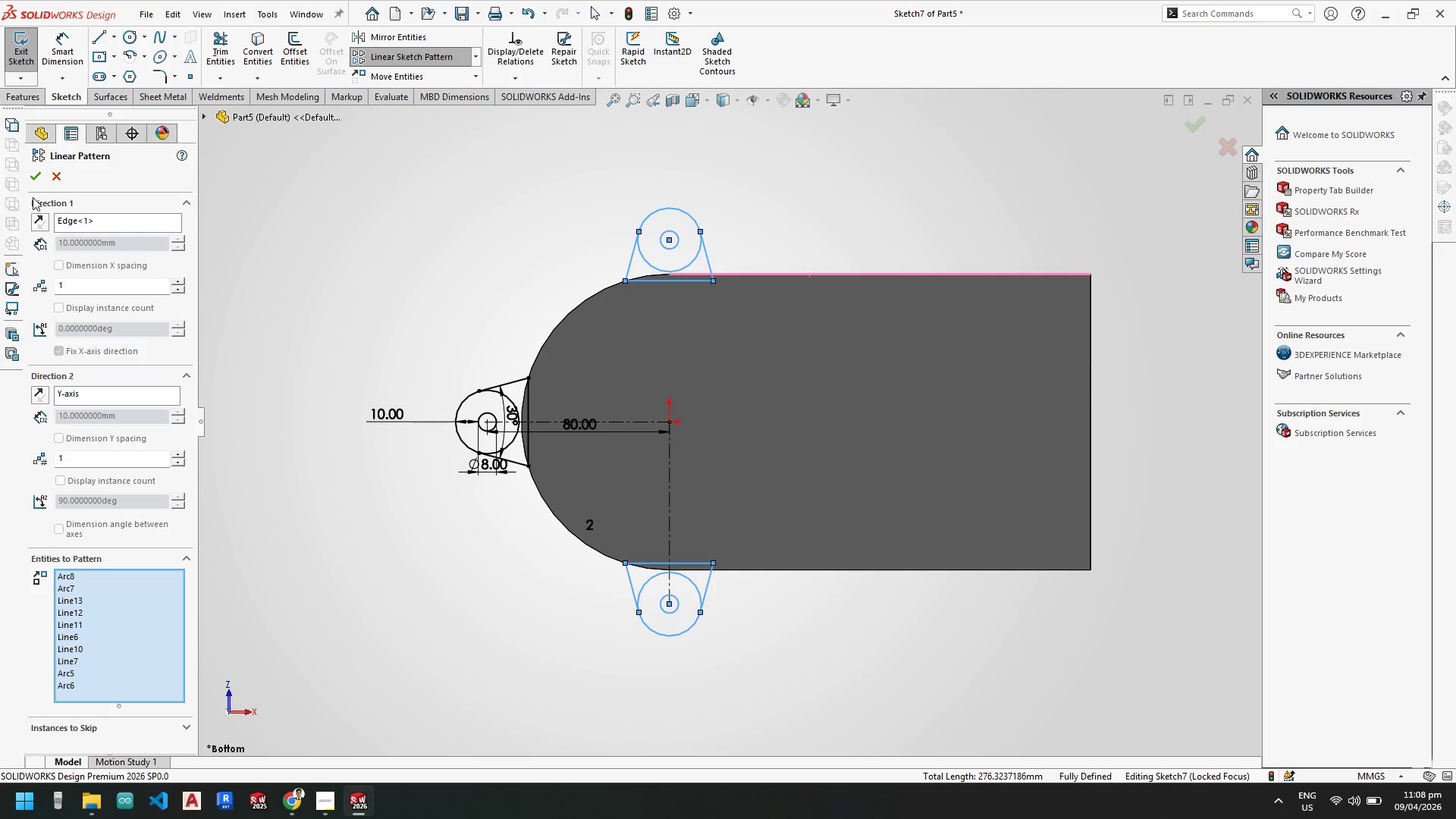 
left_click([181, 284])
 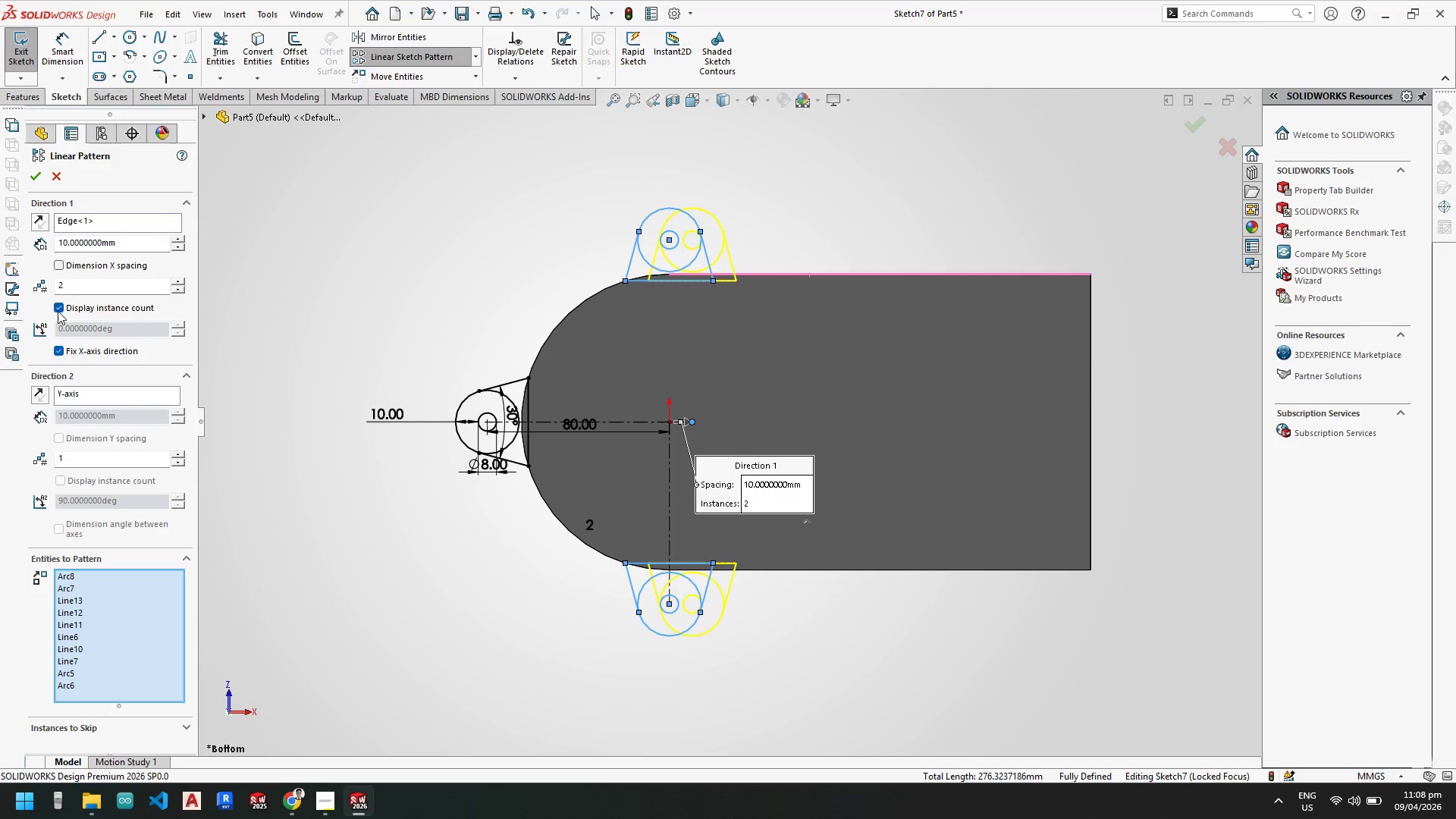 
left_click_drag(start_coordinate=[128, 241], to_coordinate=[55, 239])
 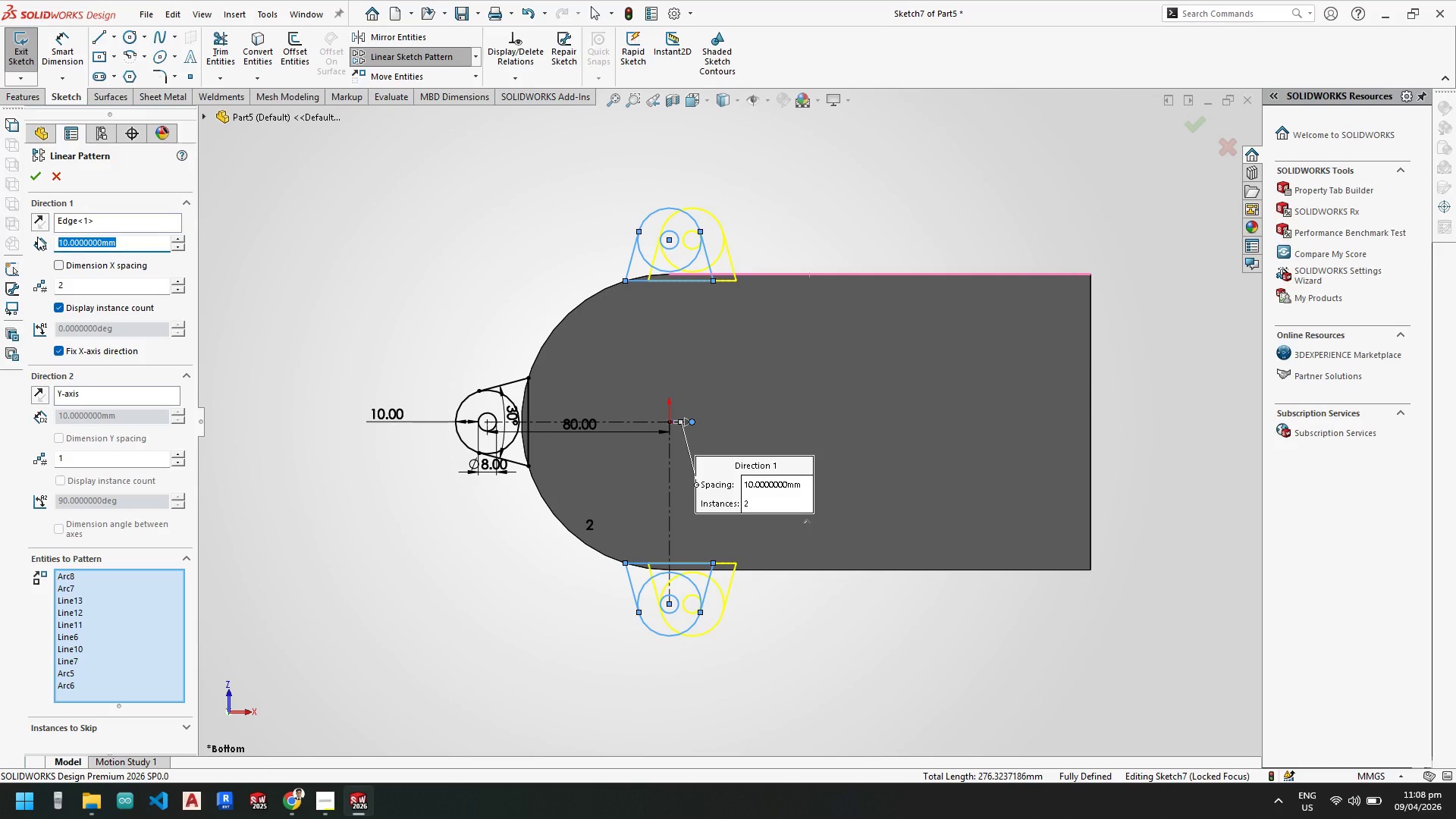 
key(Numpad6)
 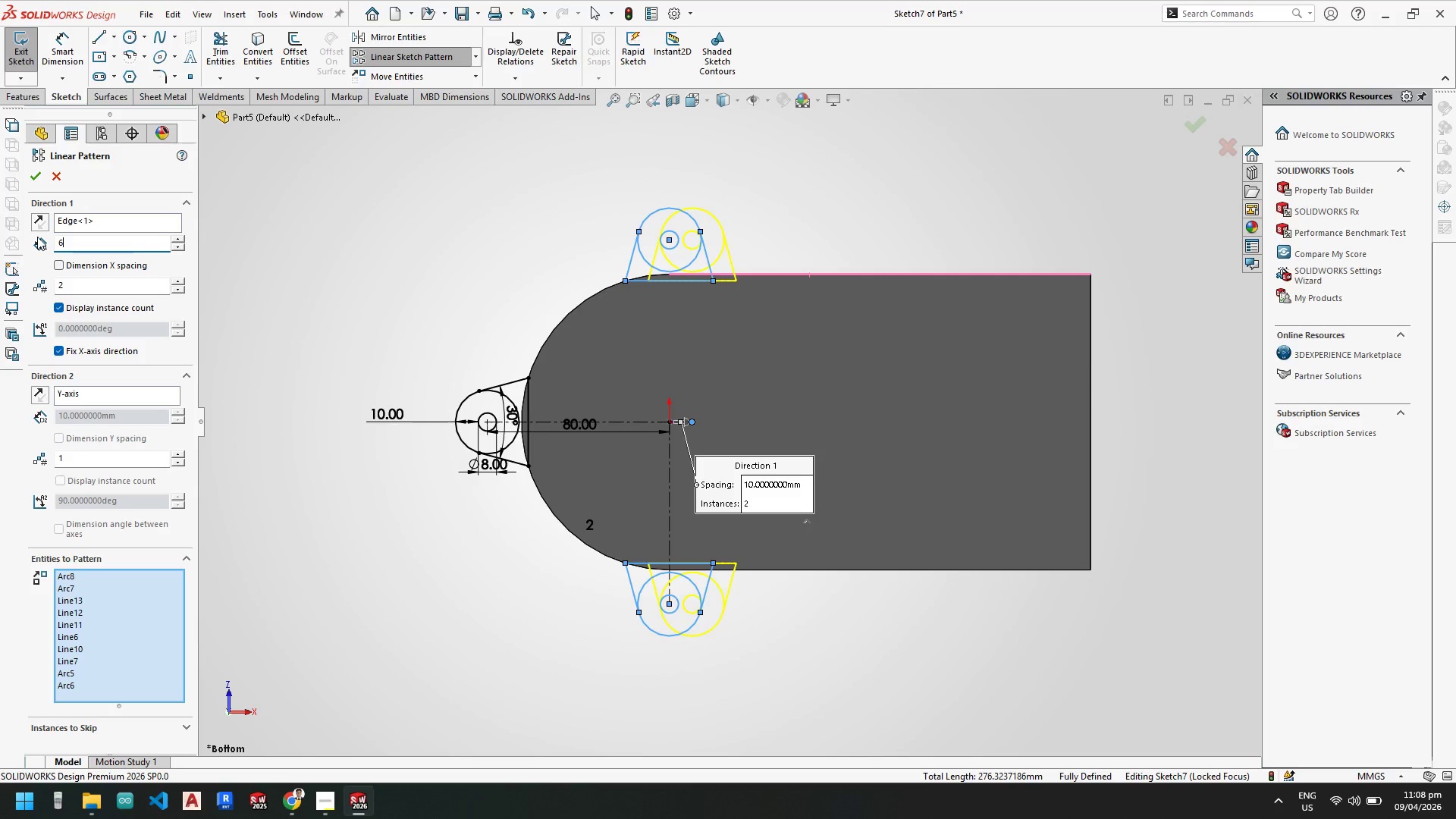 
key(Numpad0)
 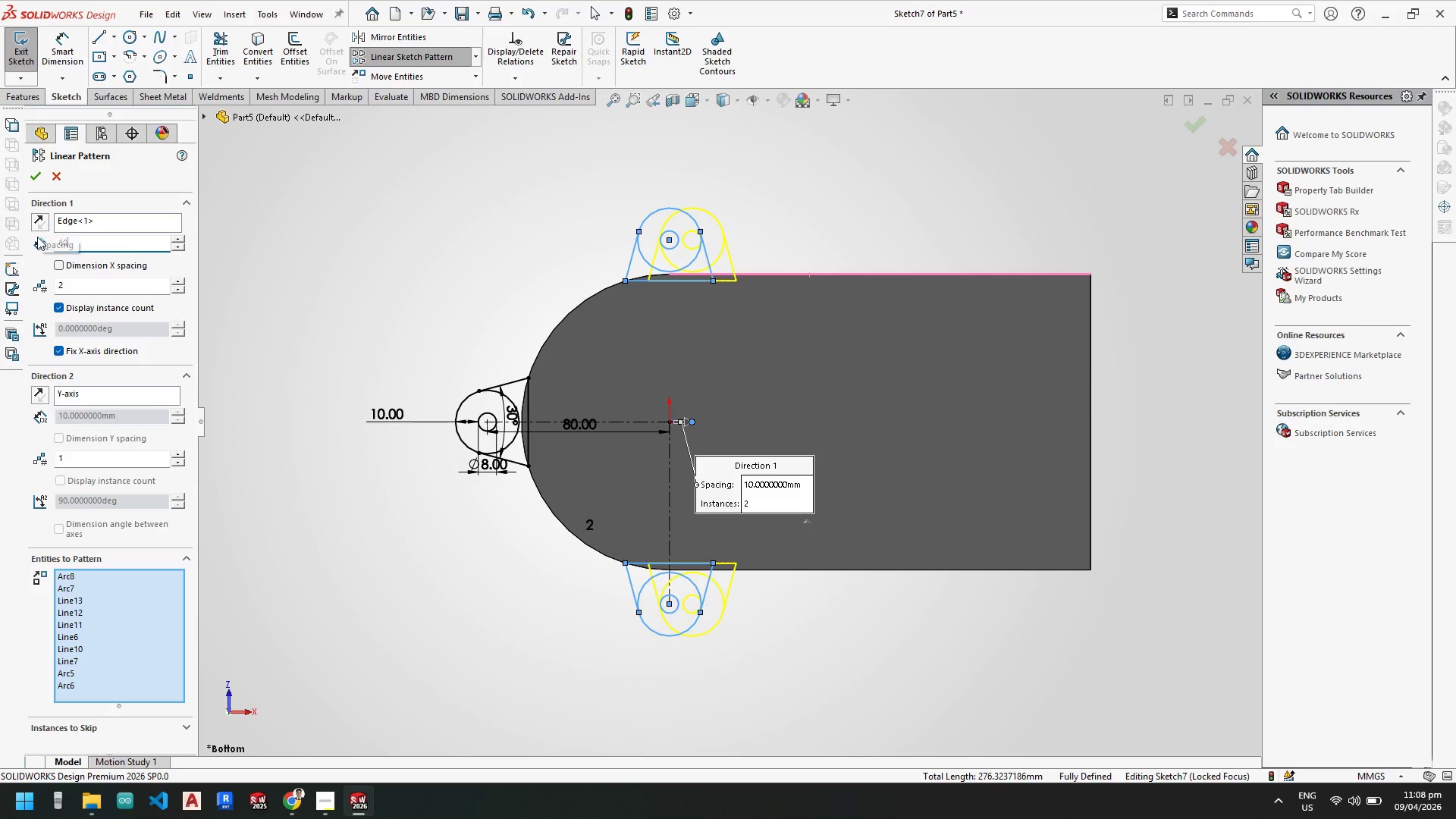 
key(NumpadEnter)
 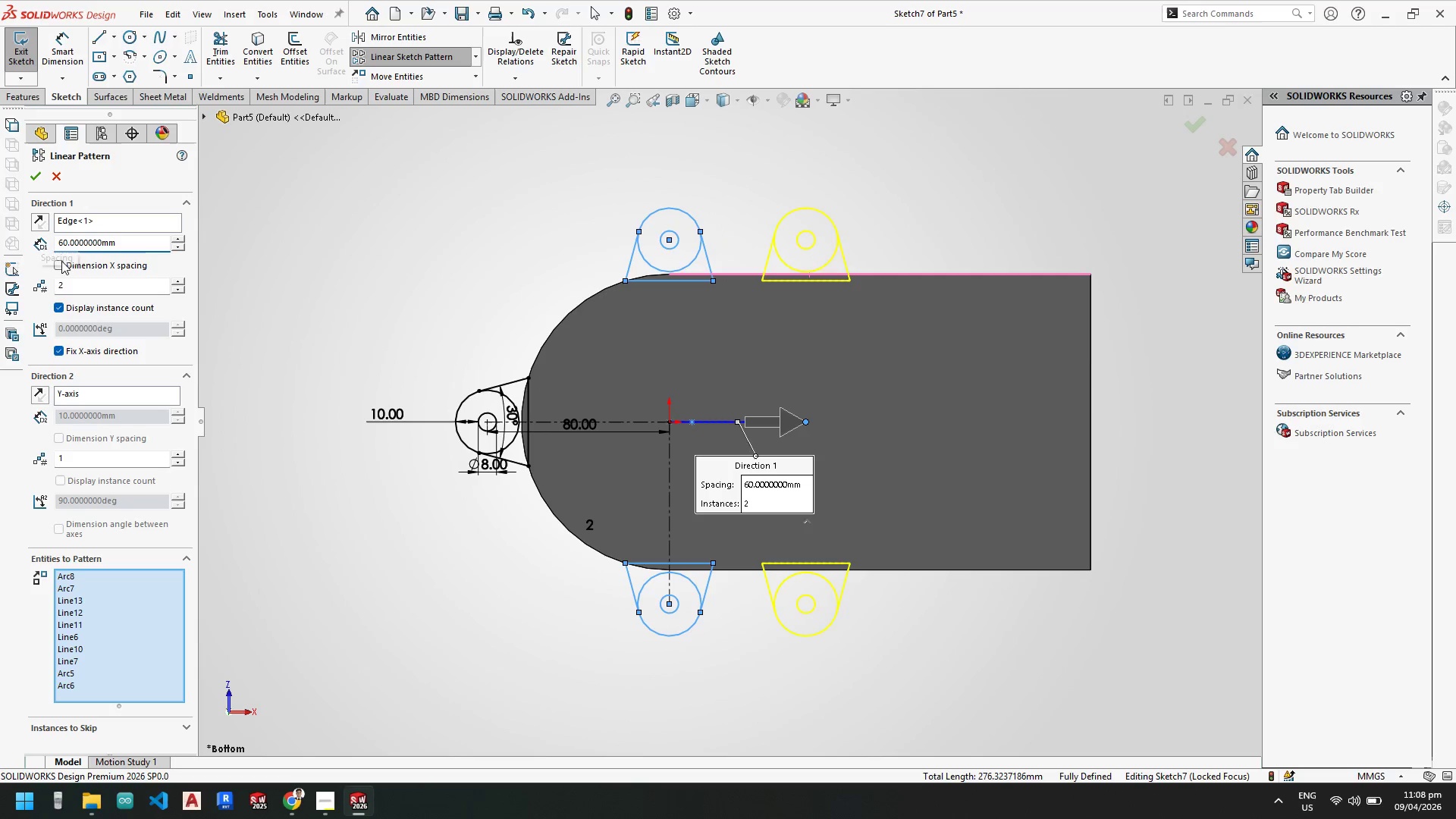 
left_click_drag(start_coordinate=[129, 242], to_coordinate=[35, 232])
 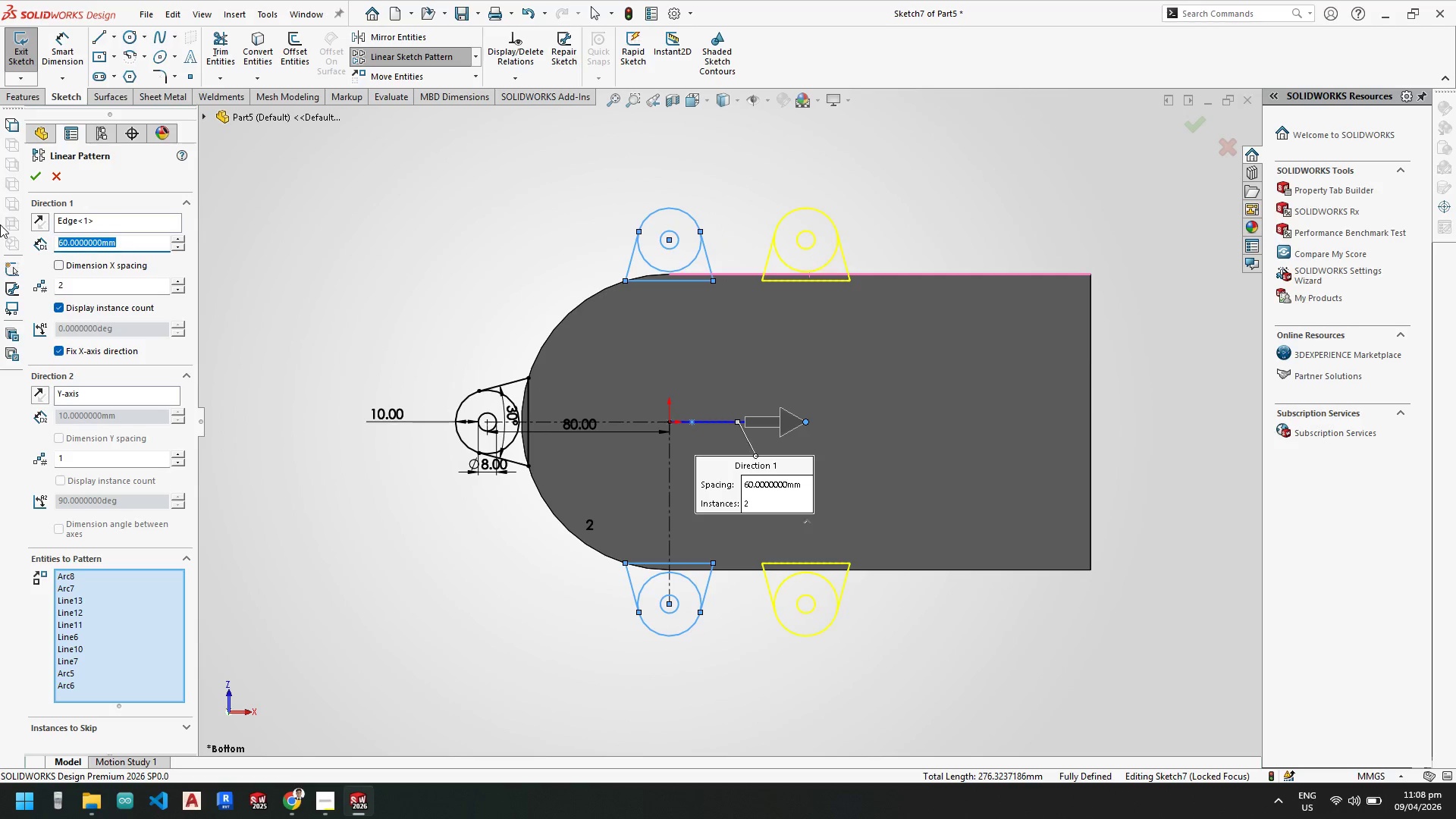 
key(Numpad1)
 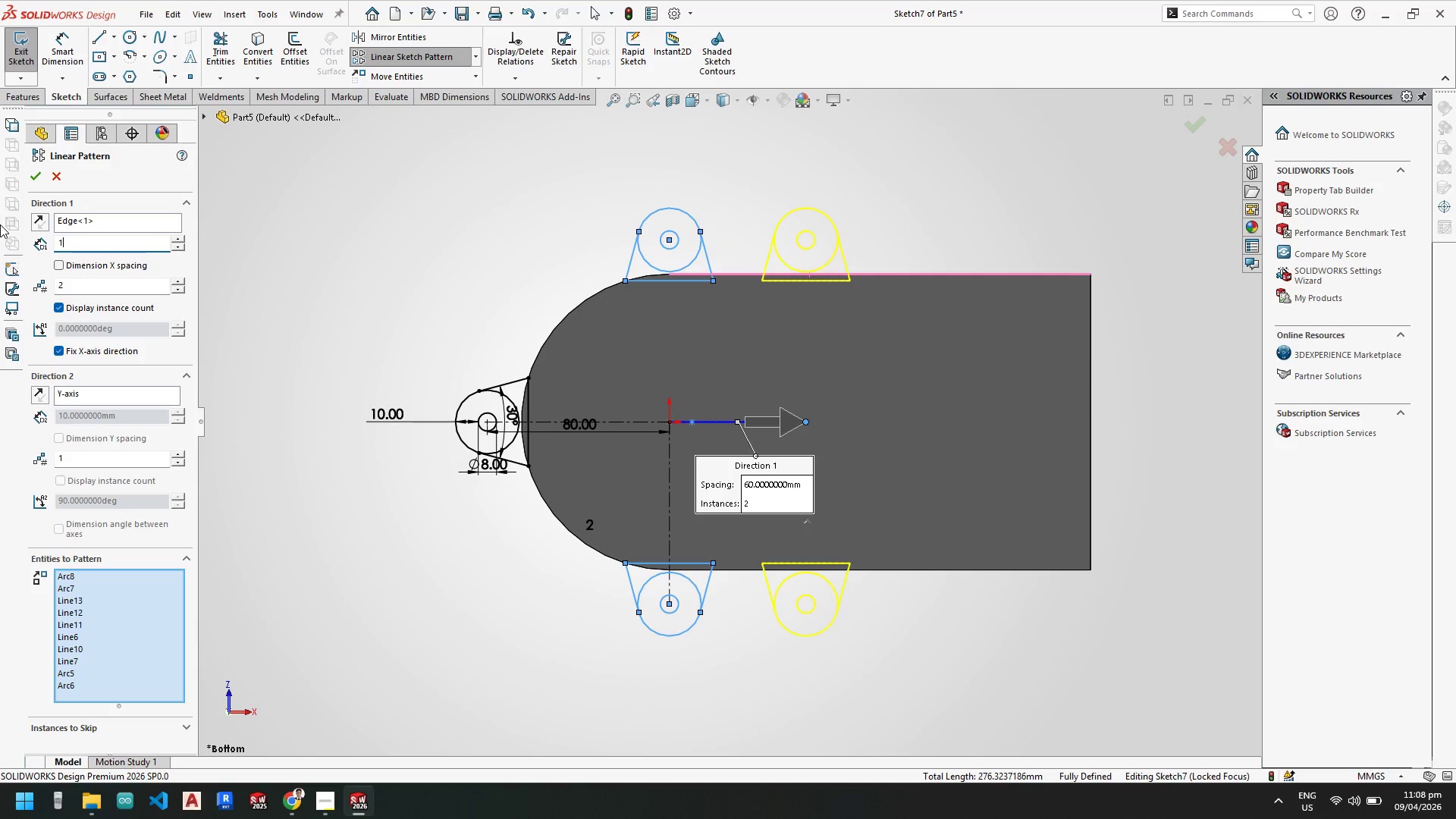 
key(Numpad2)
 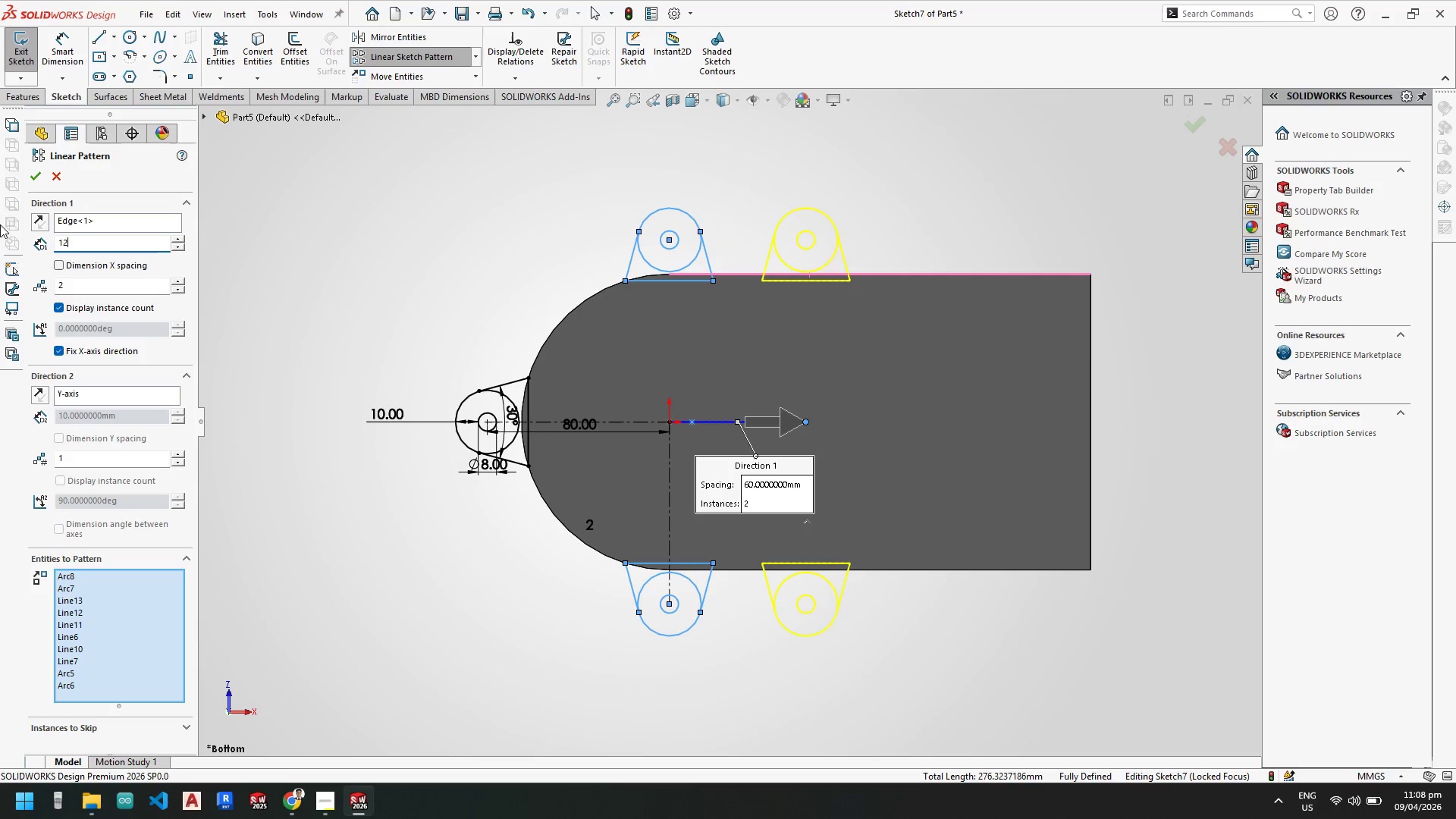 
key(Numpad0)
 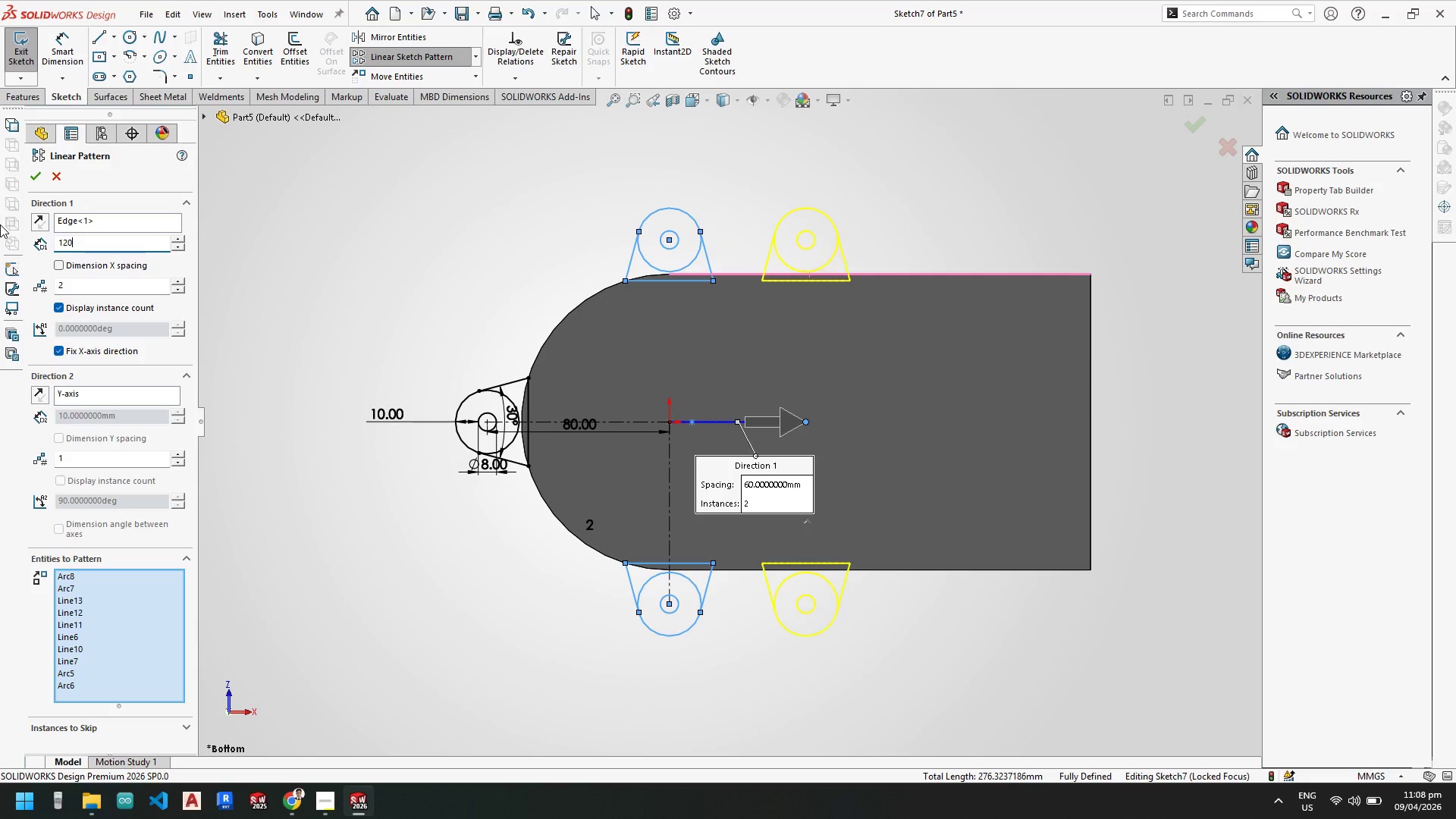 
key(NumpadEnter)
 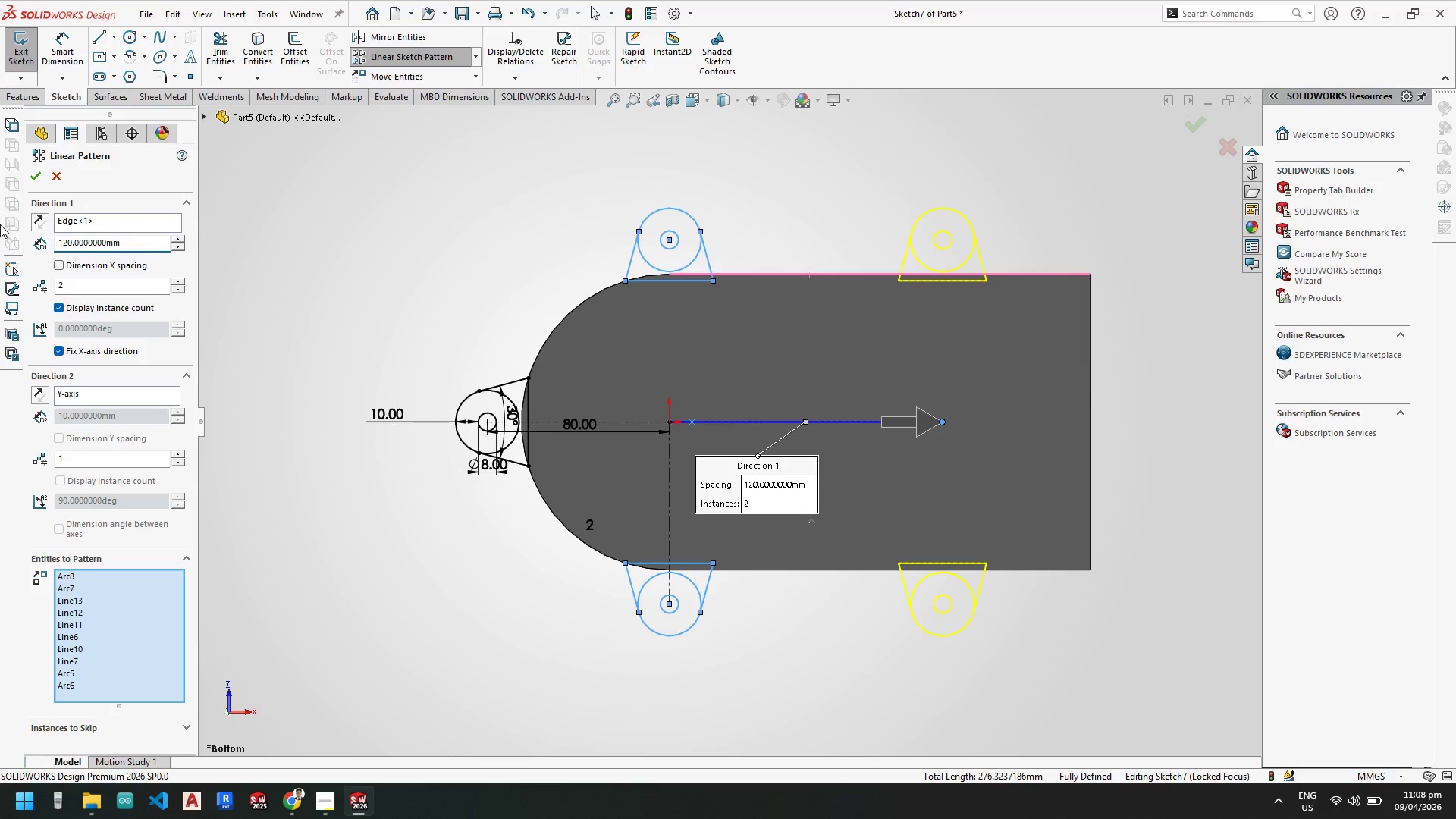 
wait(8.14)
 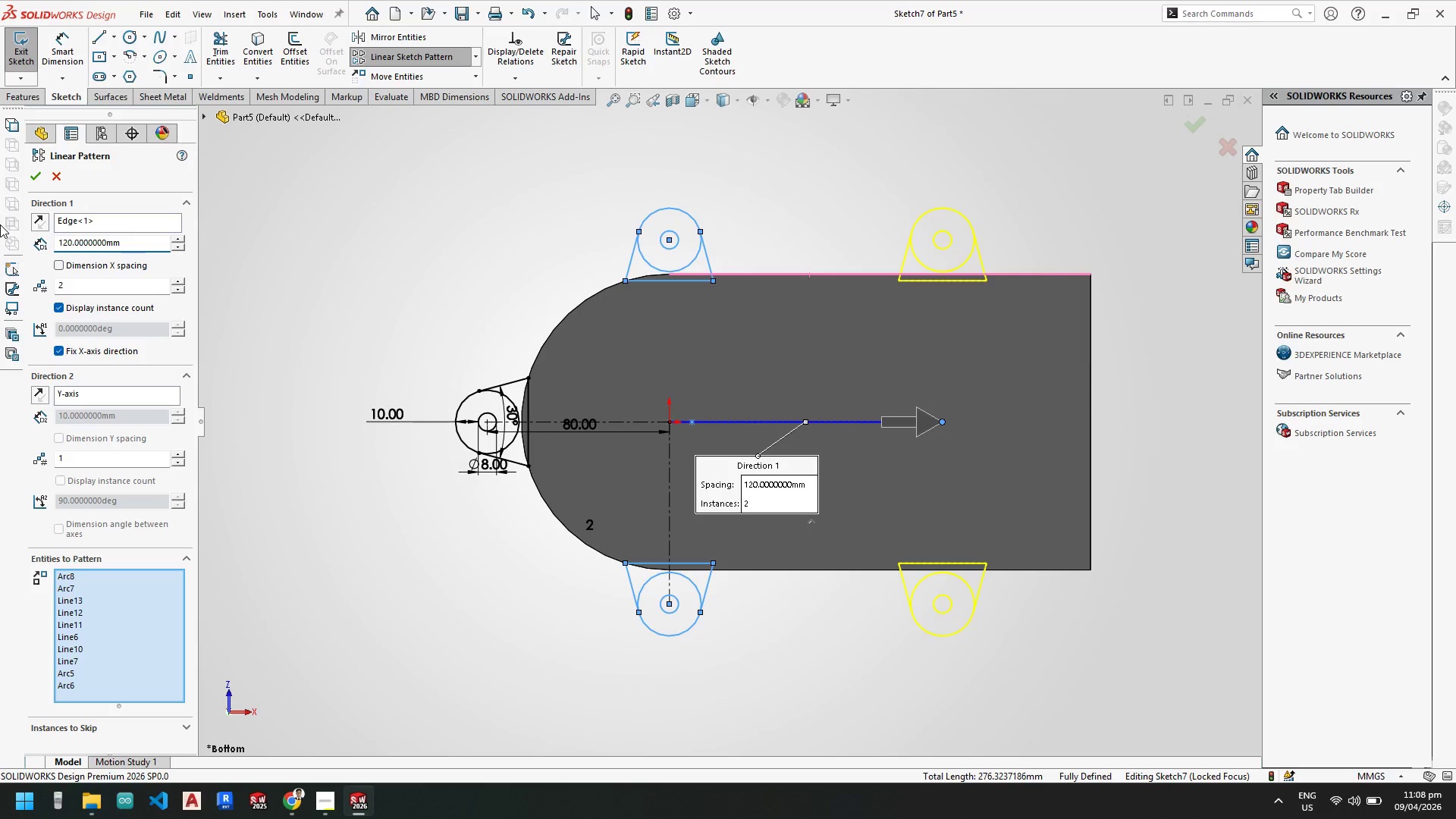 
left_click([39, 174])
 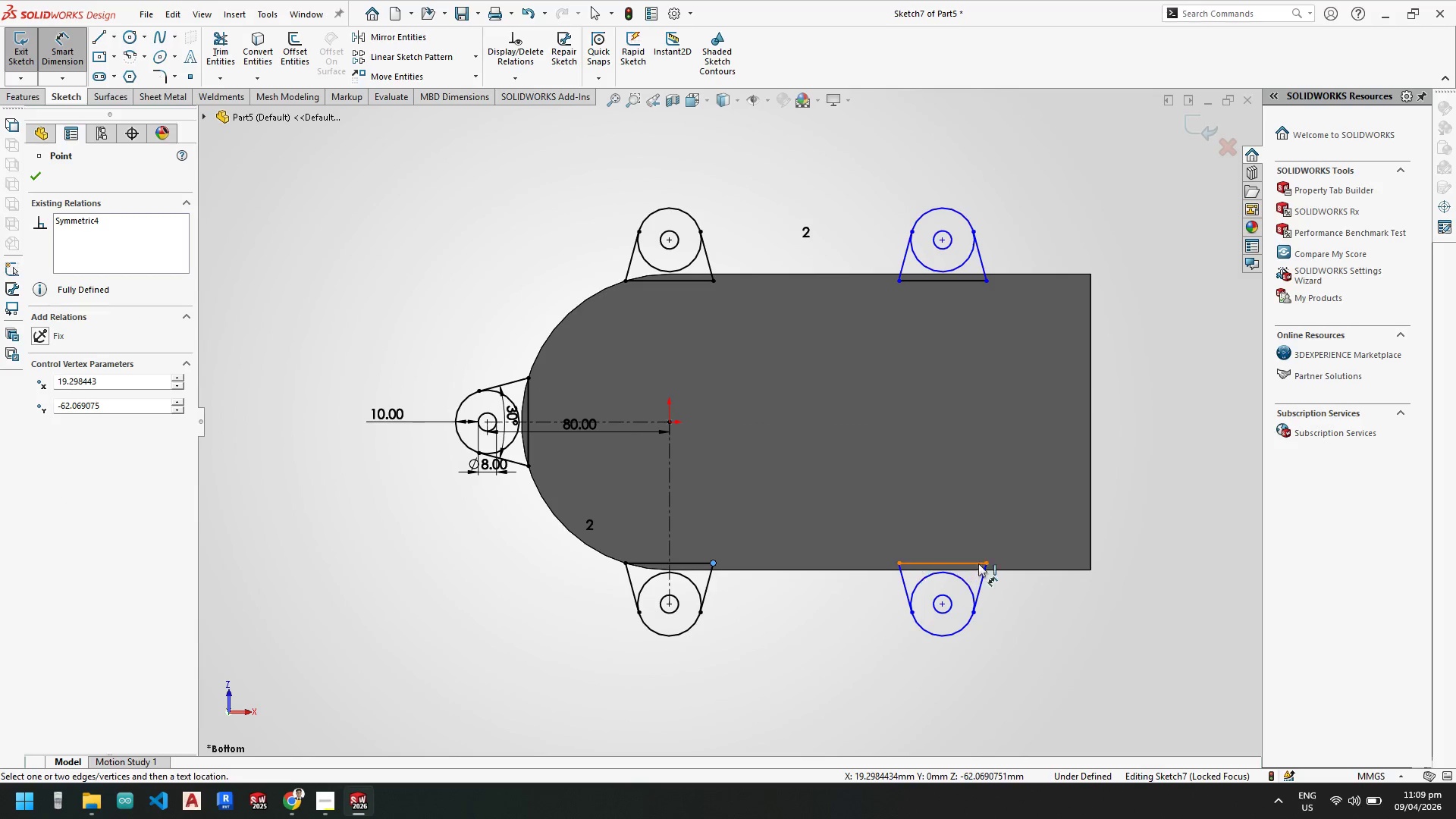 
wait(6.44)
 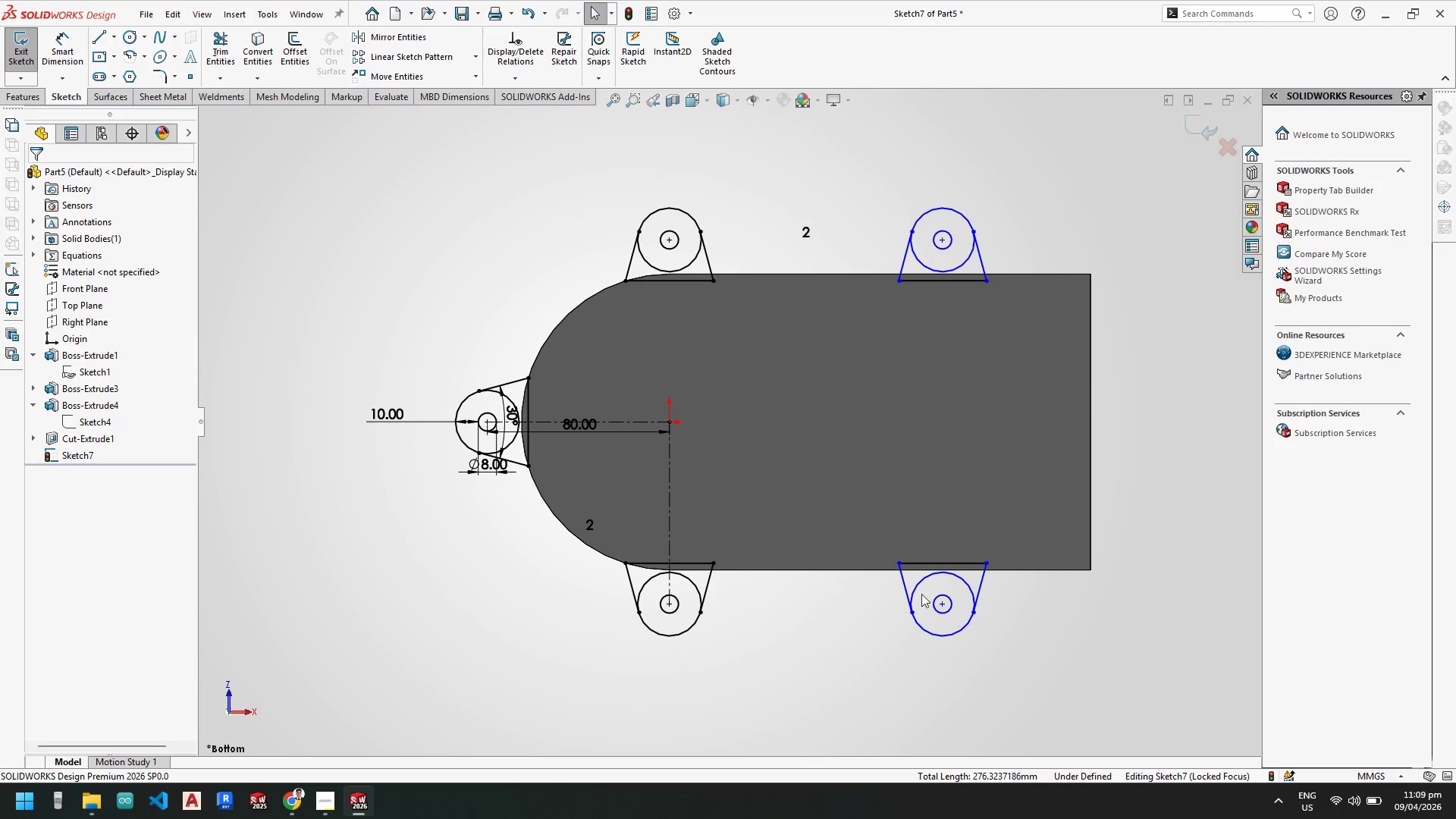 
left_click([830, 539])
 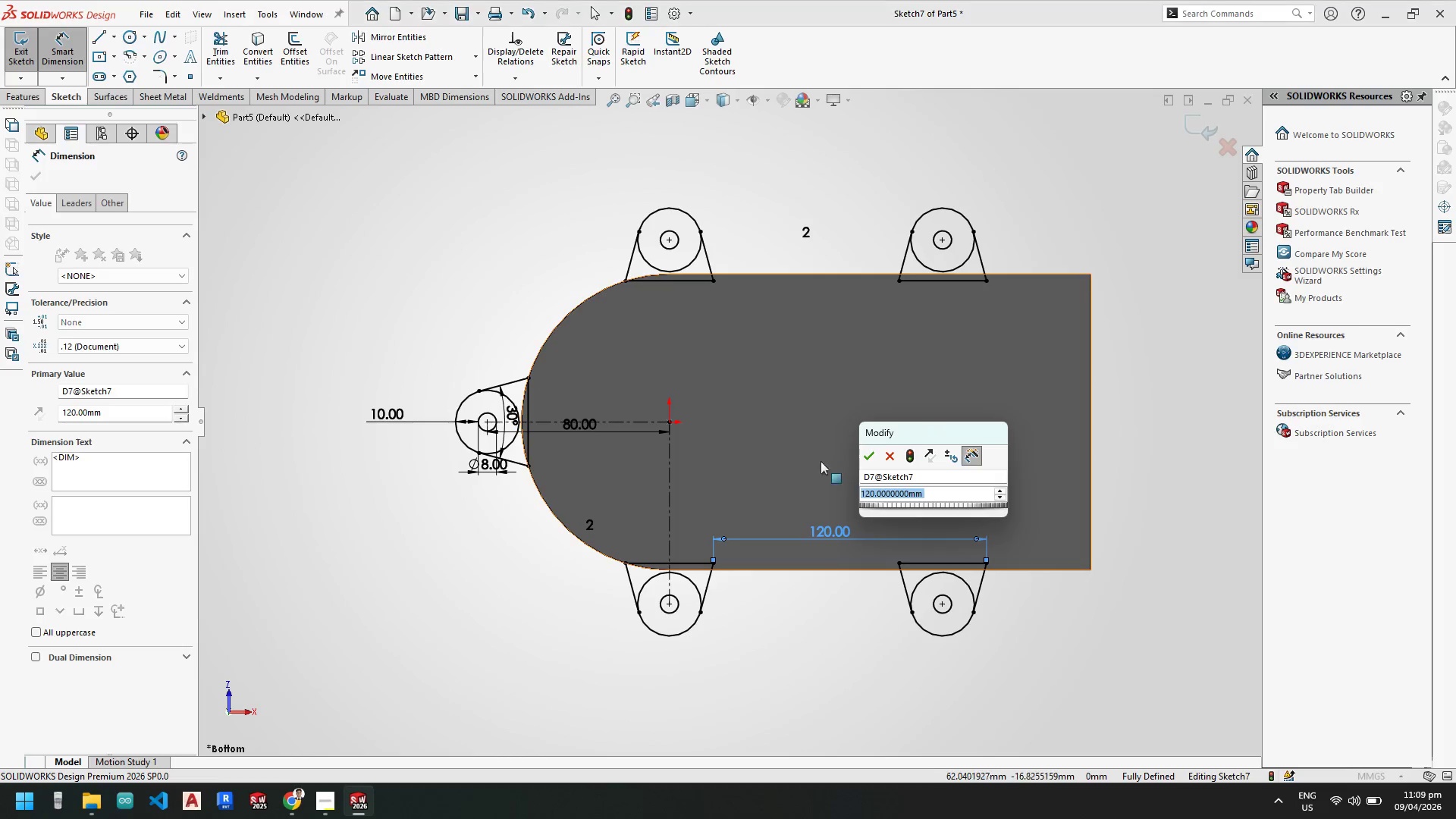 
left_click([865, 460])
 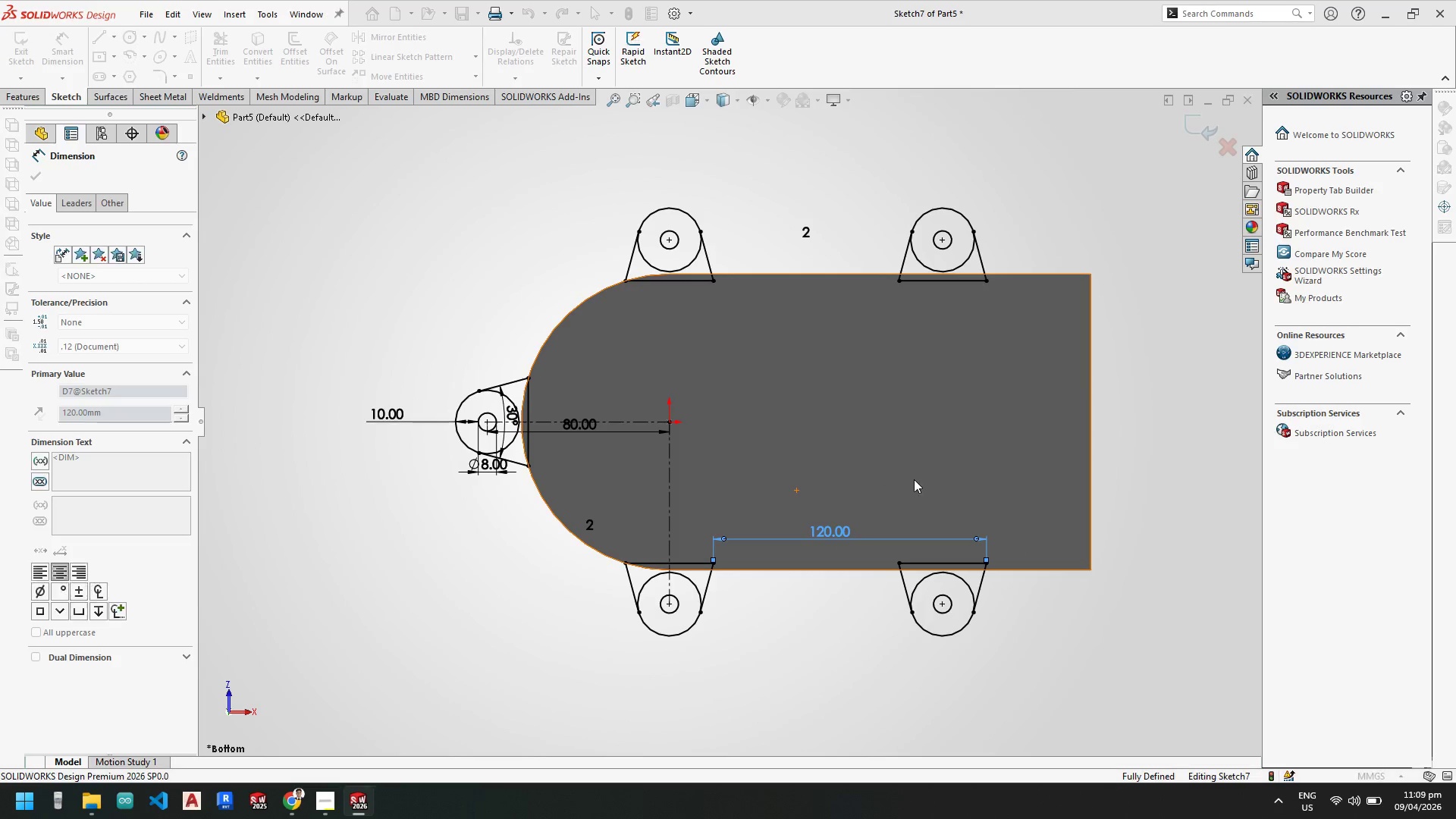 
key(Escape)
 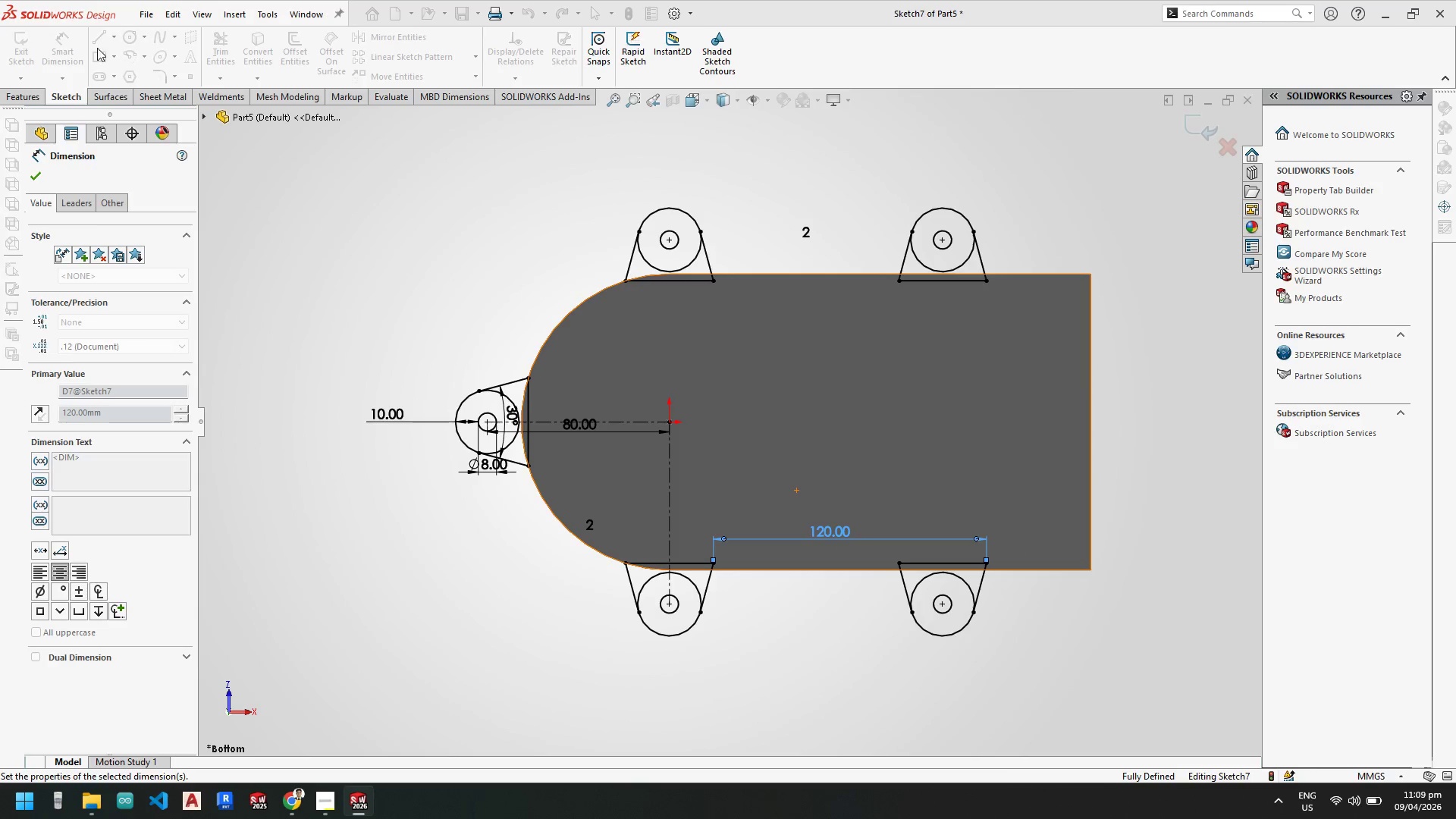 
key(Escape)
 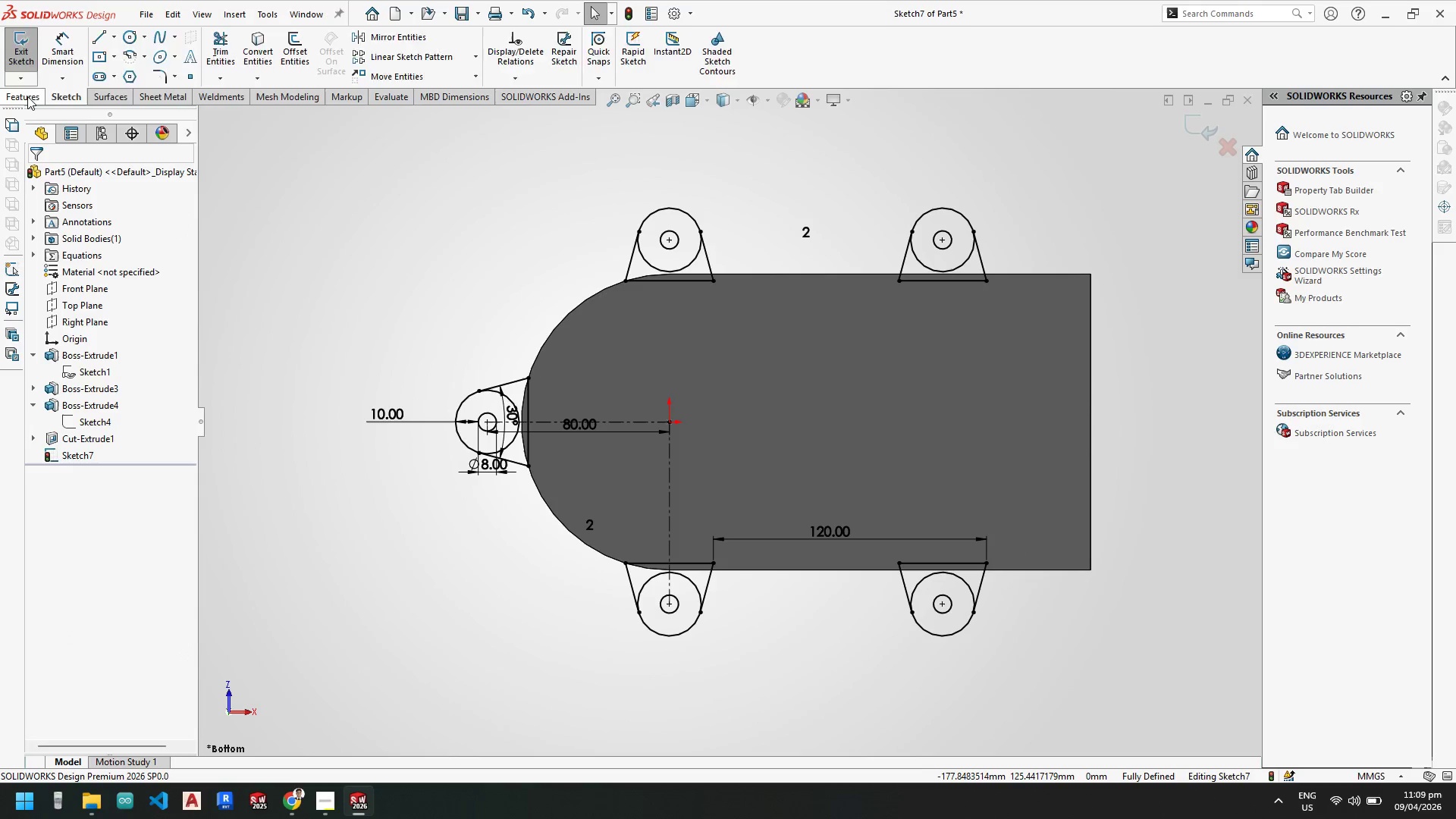 
double_click([20, 49])
 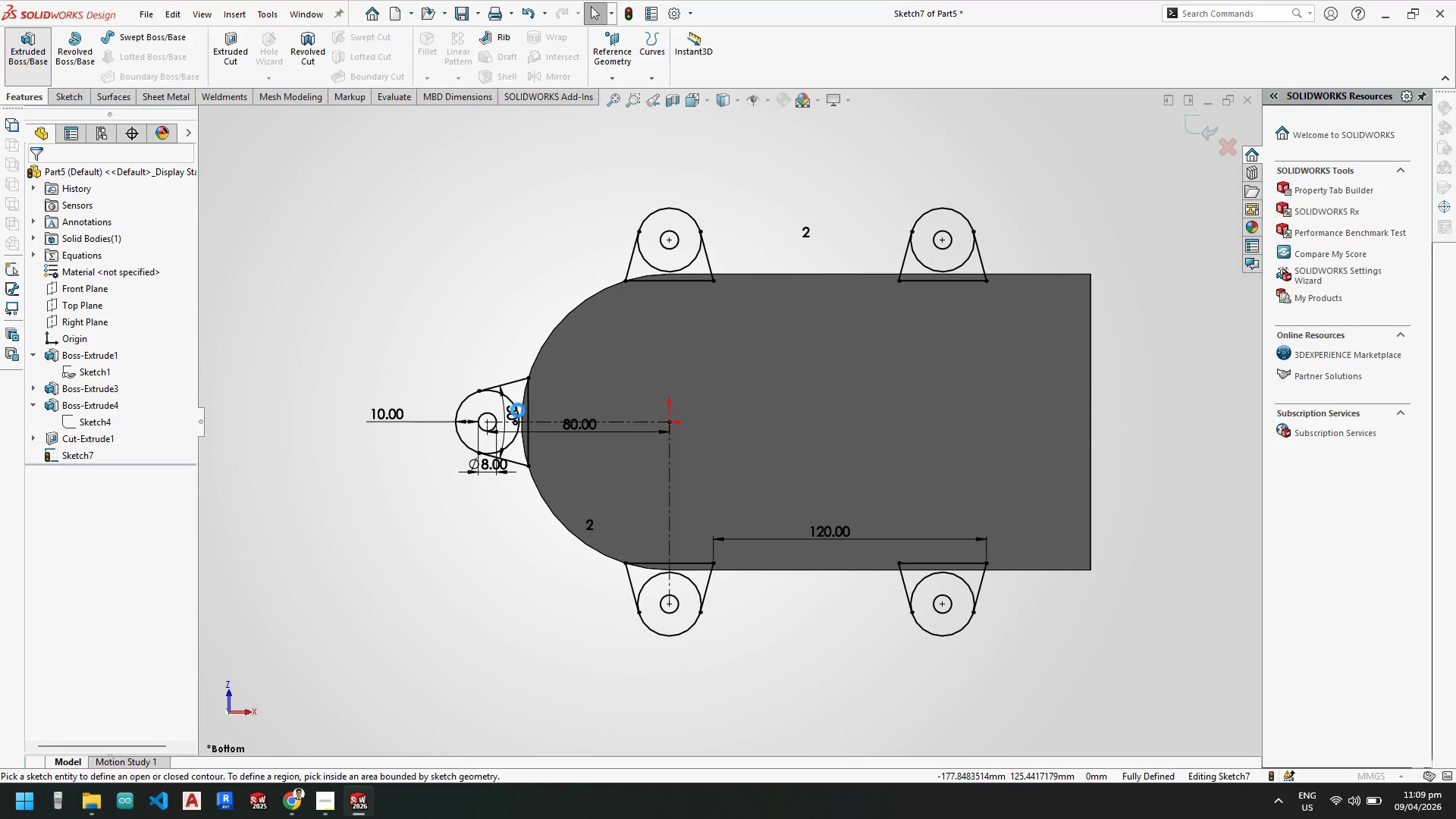 
scroll: coordinate [518, 408], scroll_direction: down, amount: 5.0
 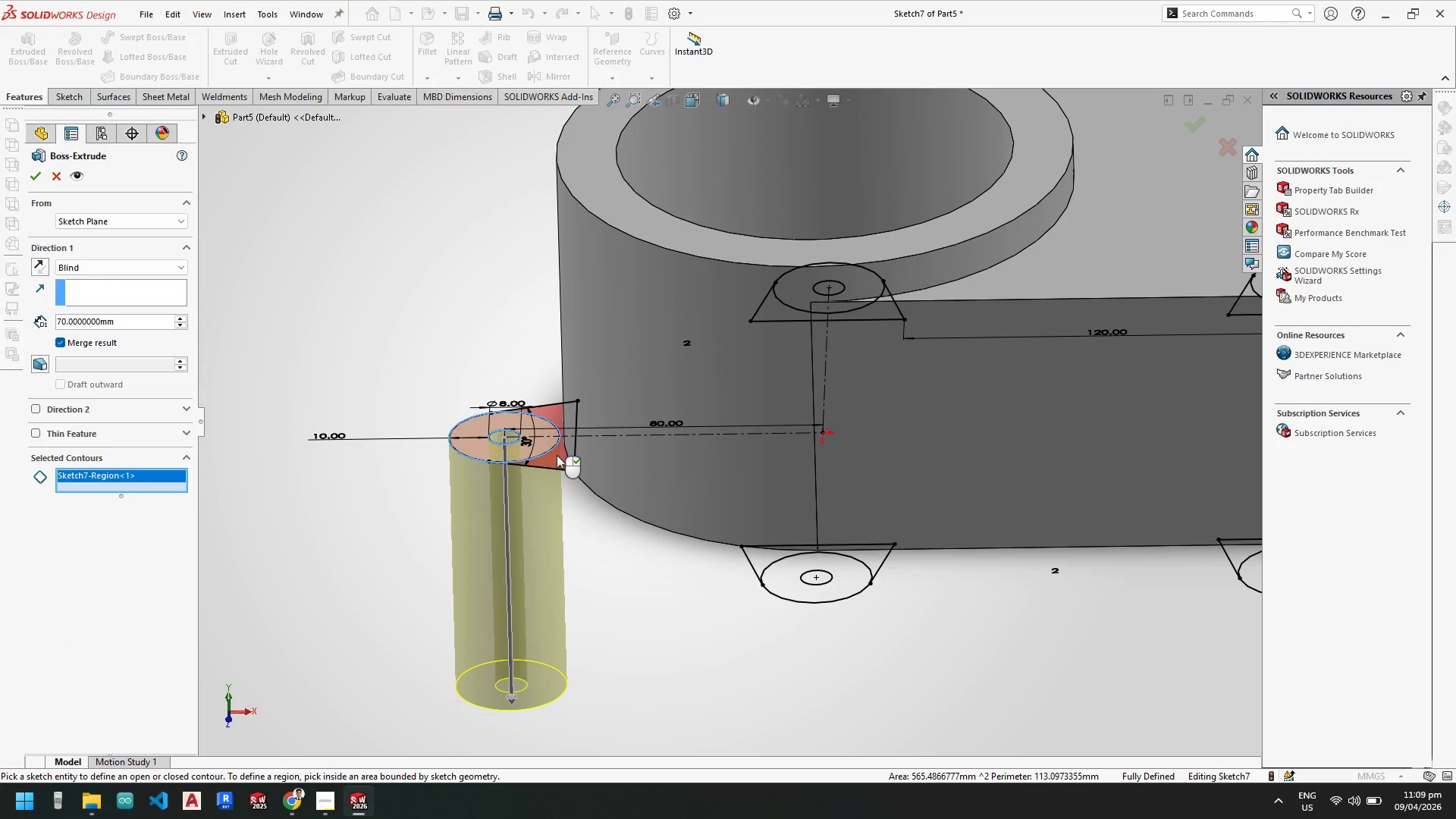 
left_click([794, 589])
 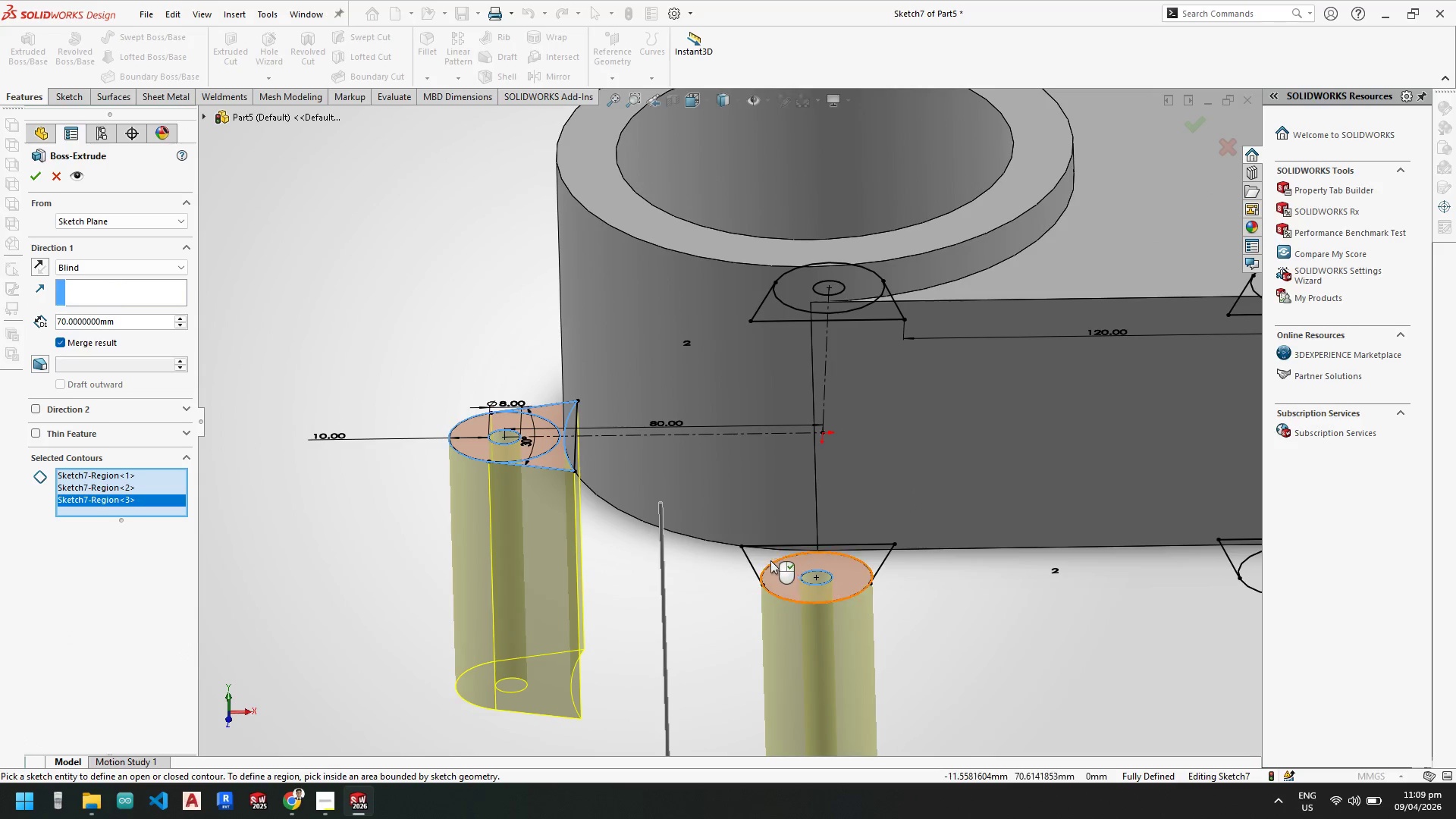 
left_click([770, 559])
 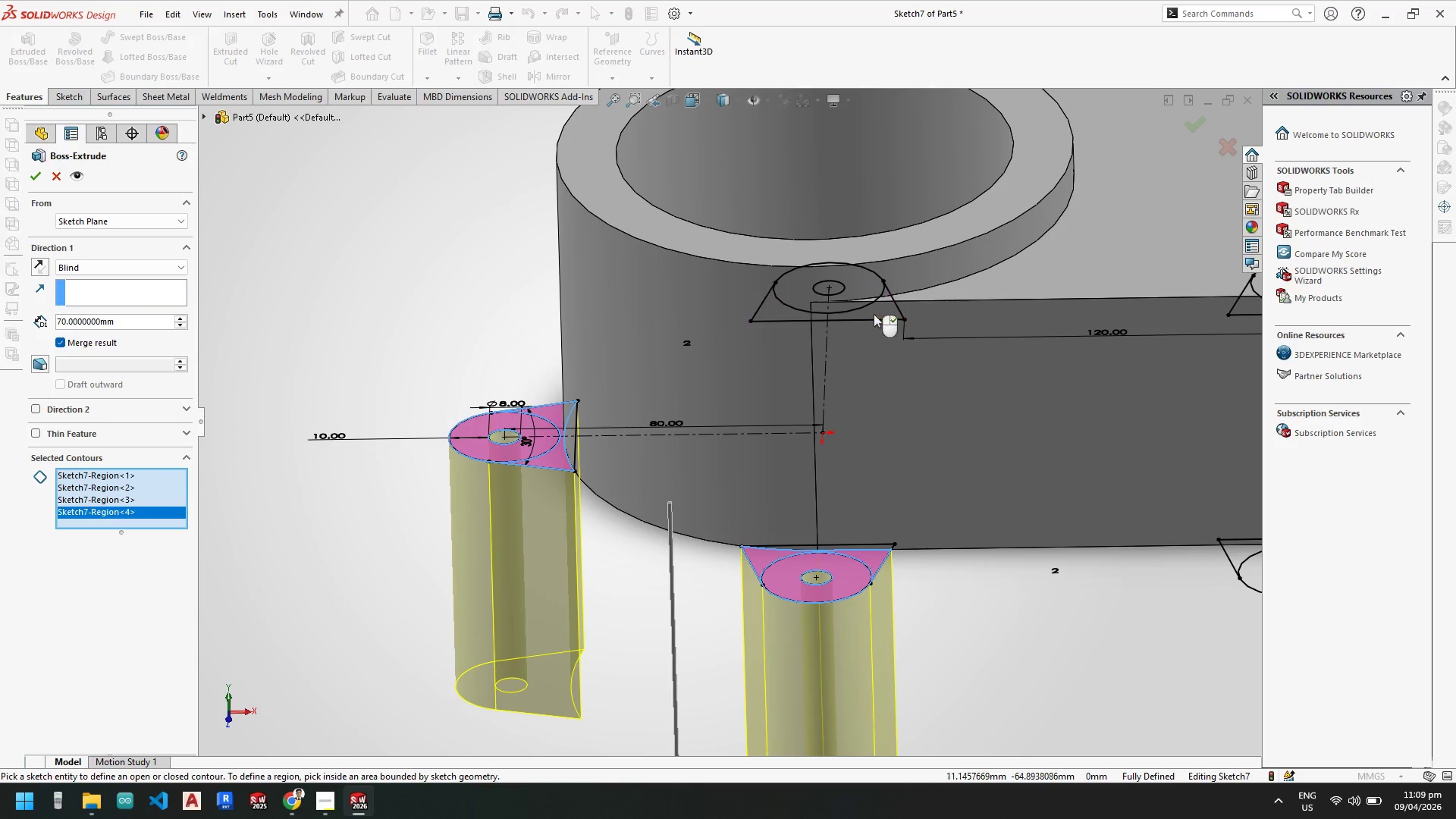 
left_click([878, 309])
 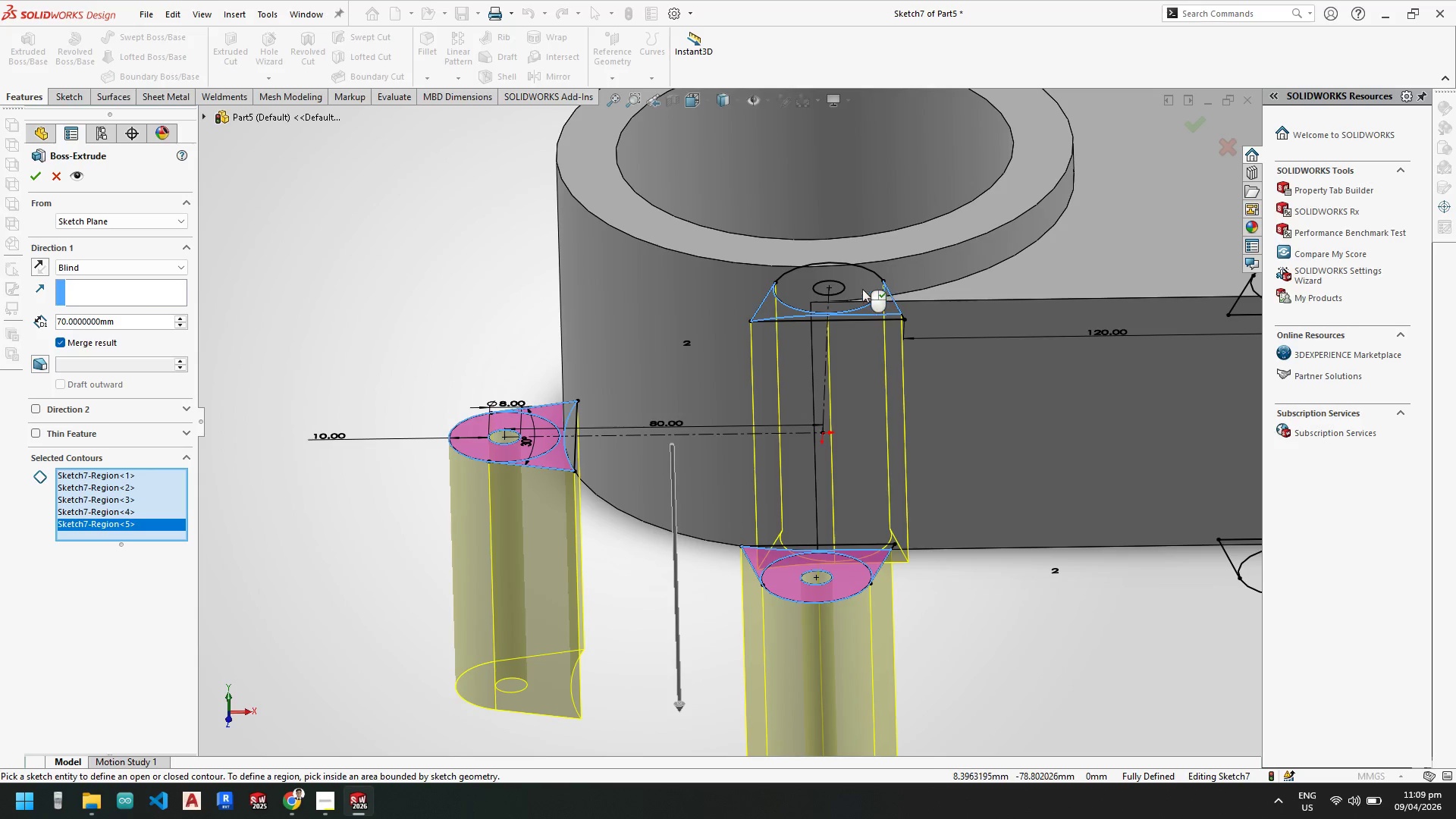 
left_click([863, 288])
 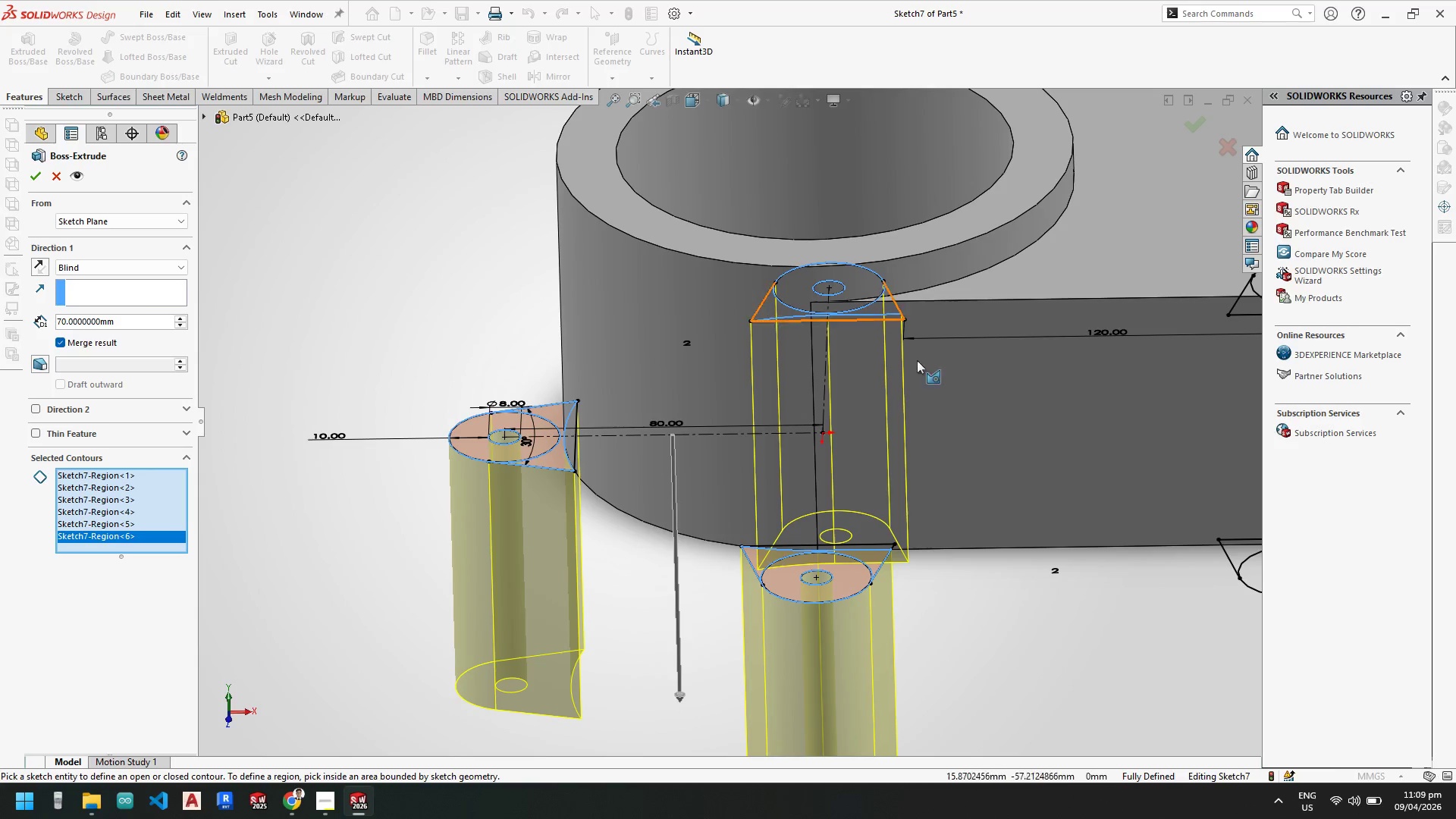 
scroll: coordinate [1034, 448], scroll_direction: none, amount: 0.0
 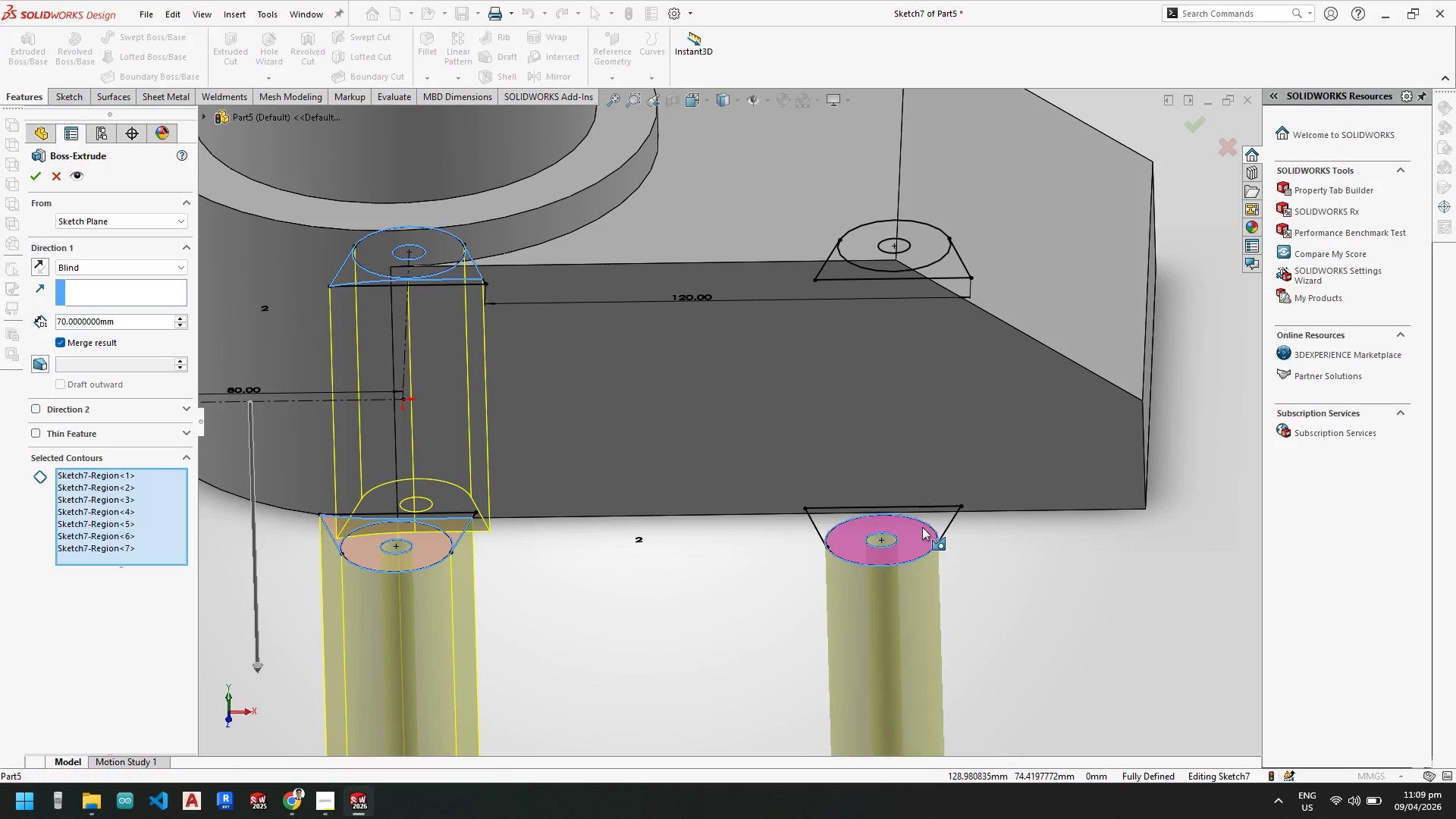 
double_click([937, 518])
 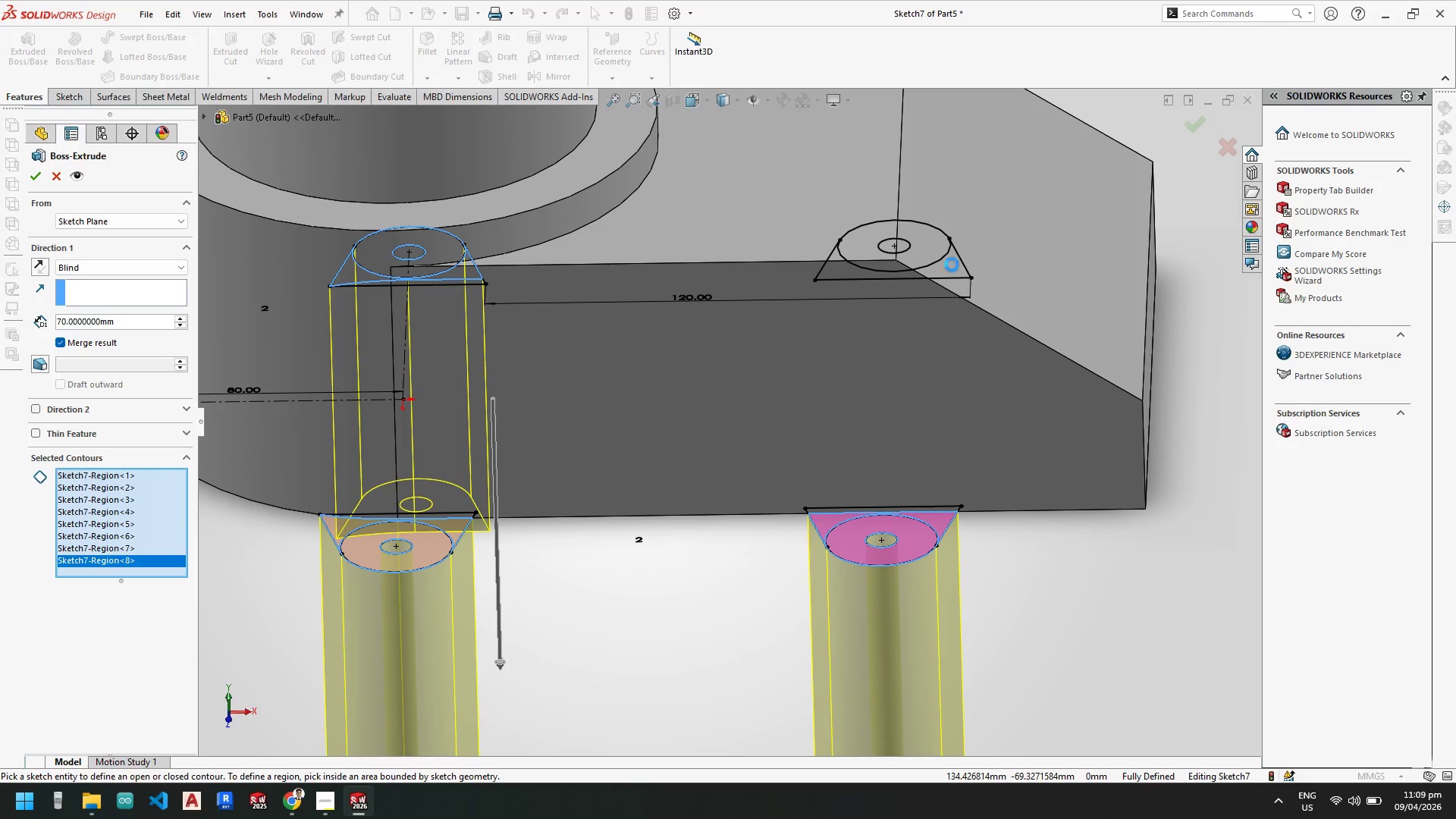 
double_click([939, 247])
 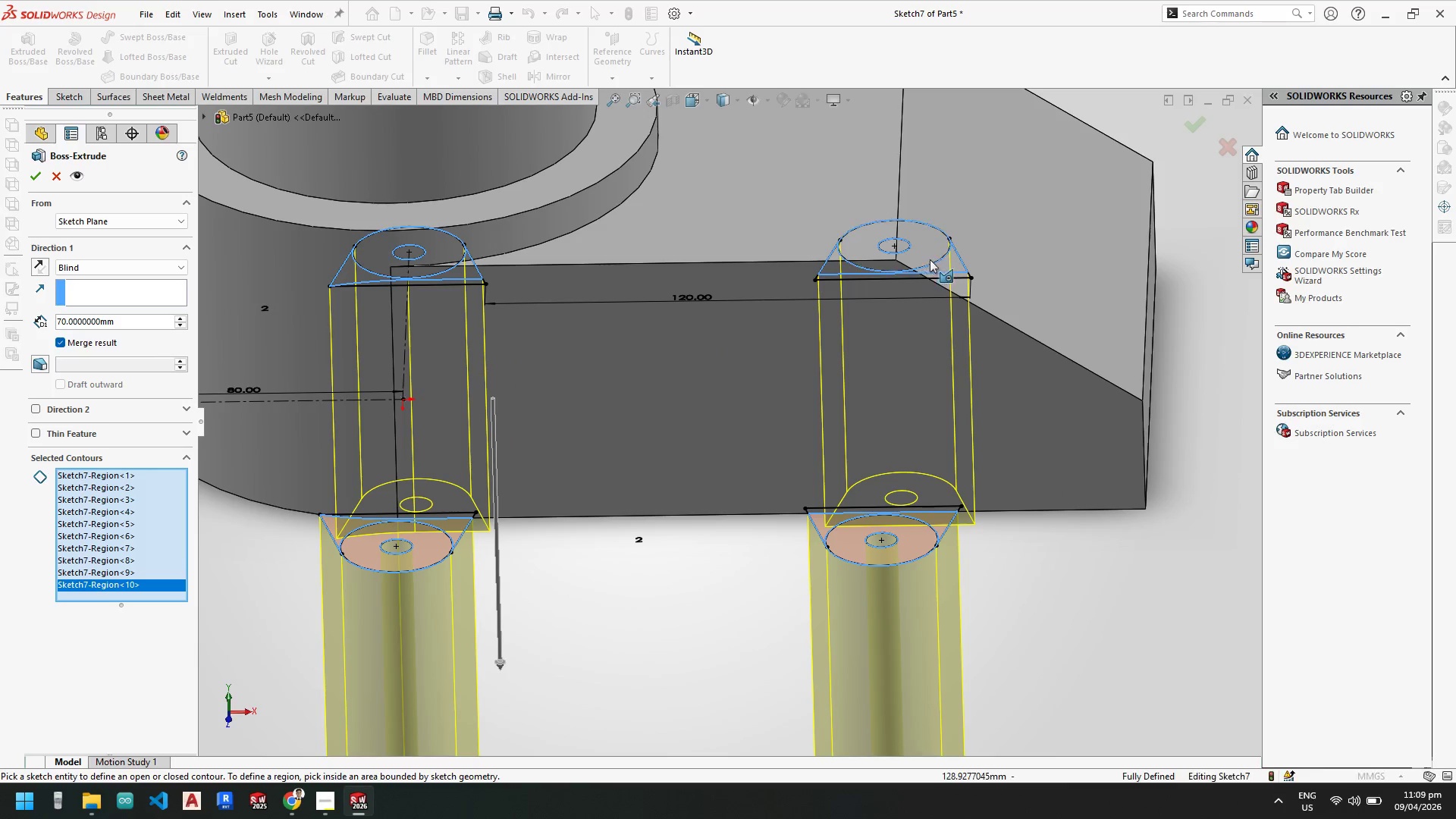 
left_click([936, 251])
 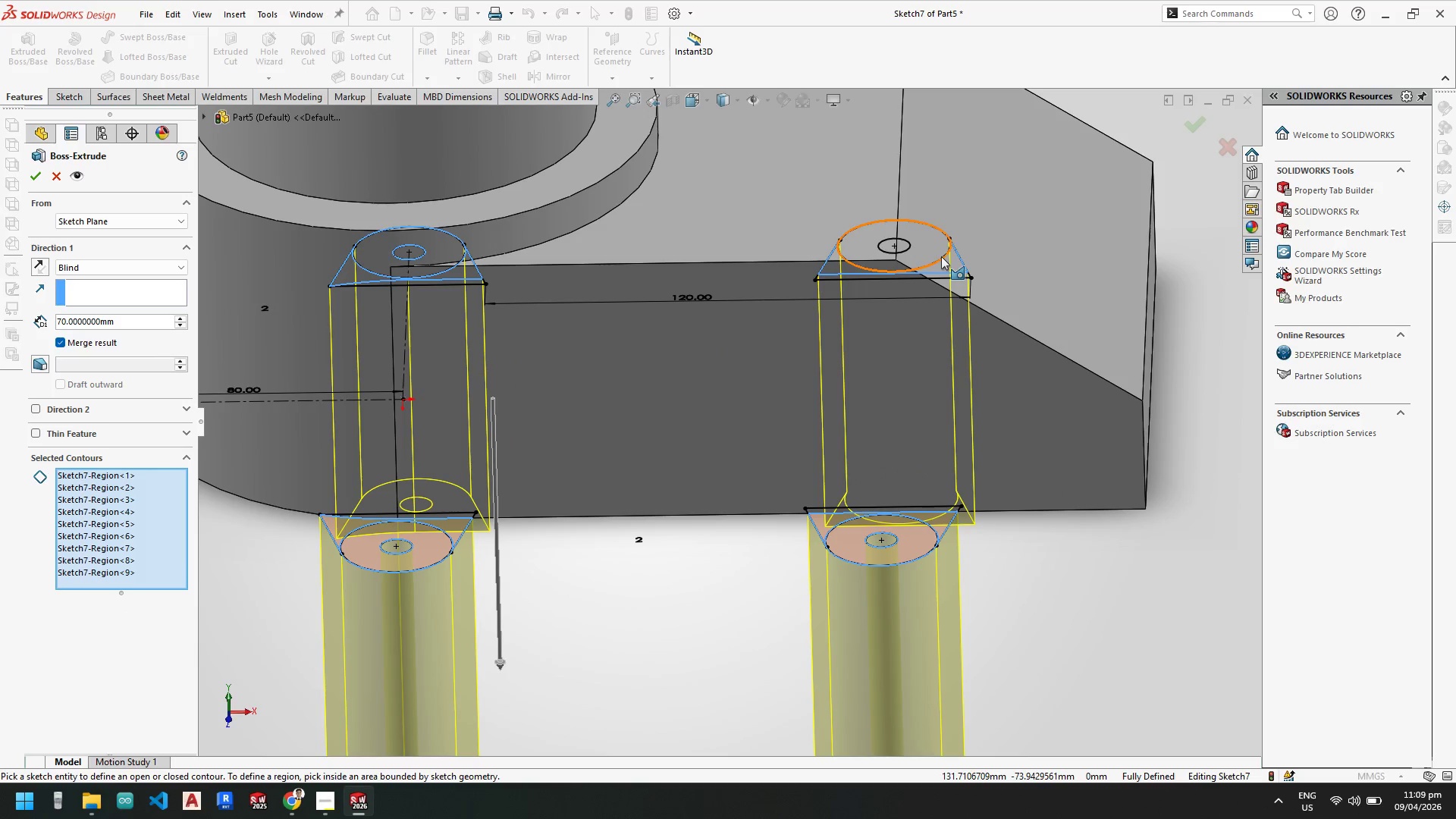 
left_click([931, 243])
 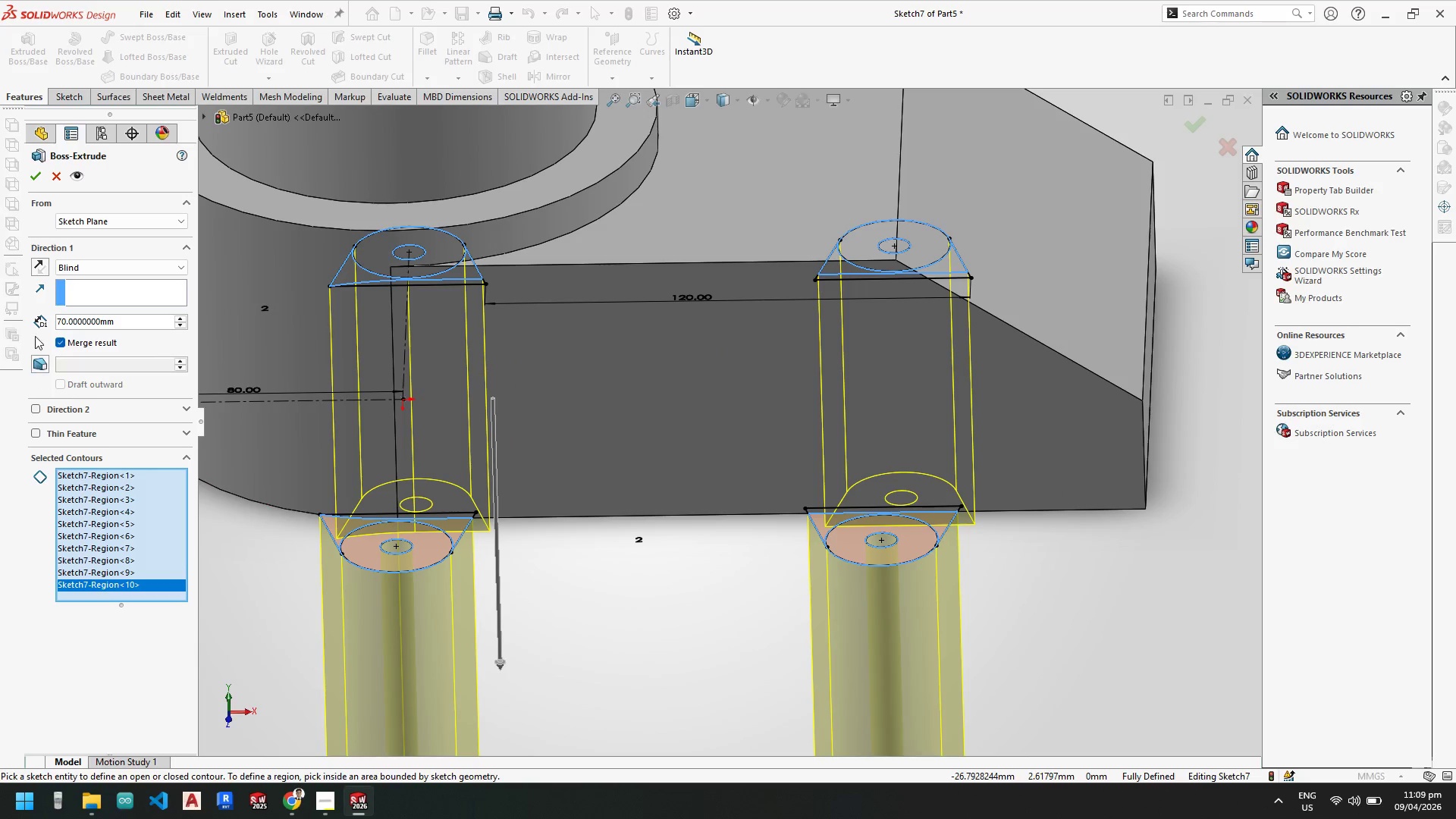 
left_click([42, 265])
 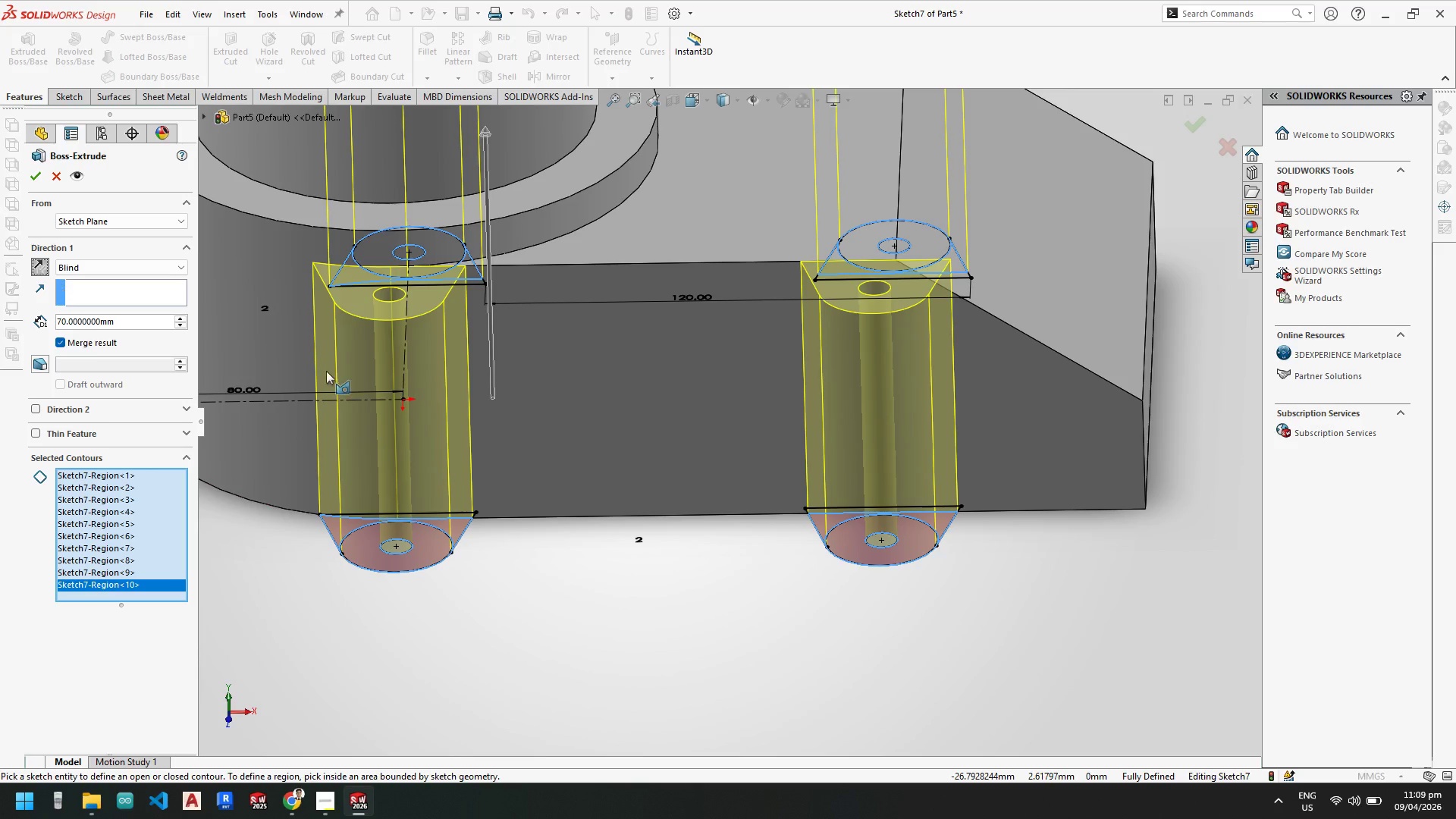 
scroll: coordinate [513, 369], scroll_direction: up, amount: 2.0
 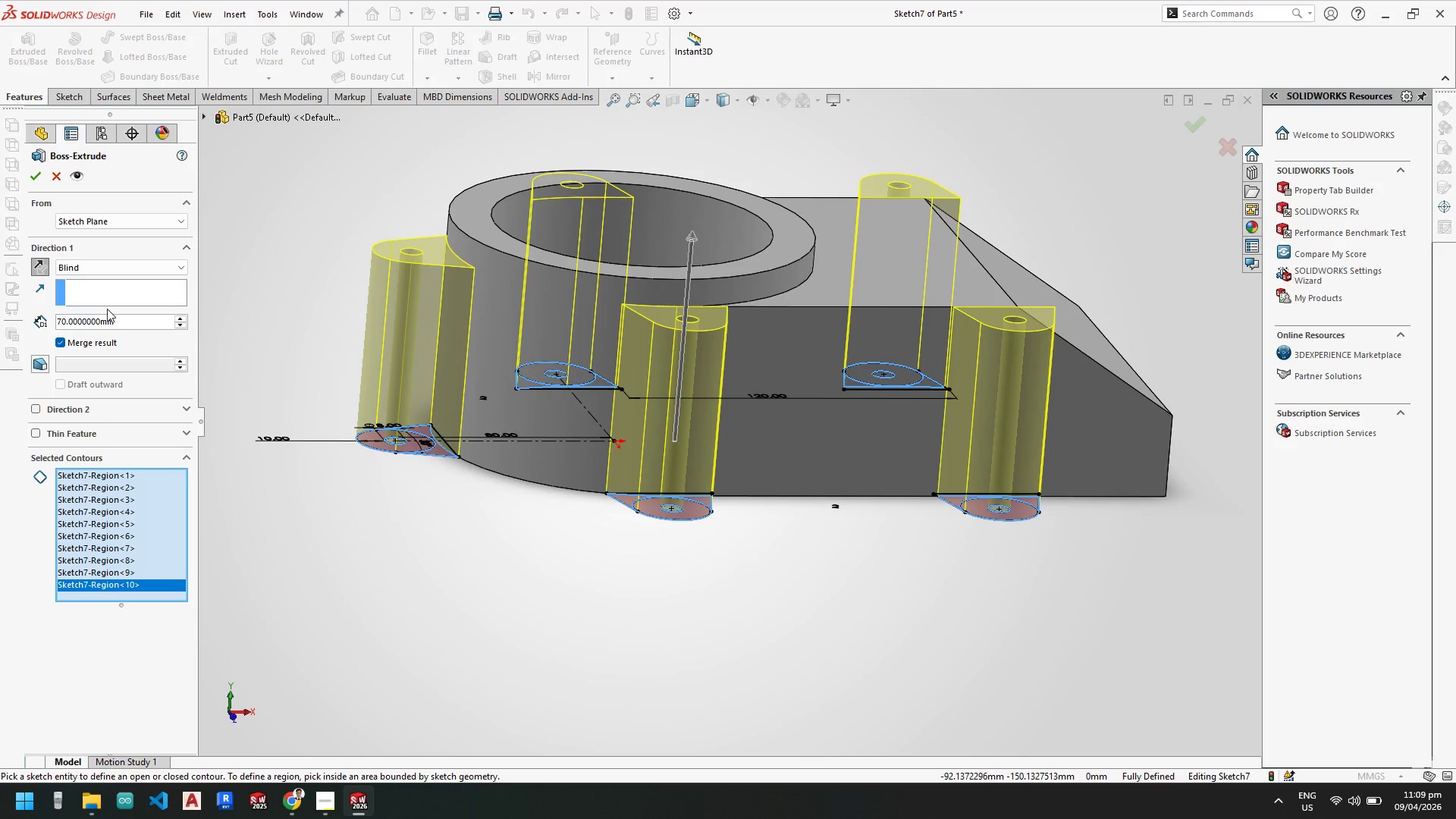 
left_click_drag(start_coordinate=[137, 323], to_coordinate=[0, 315])
 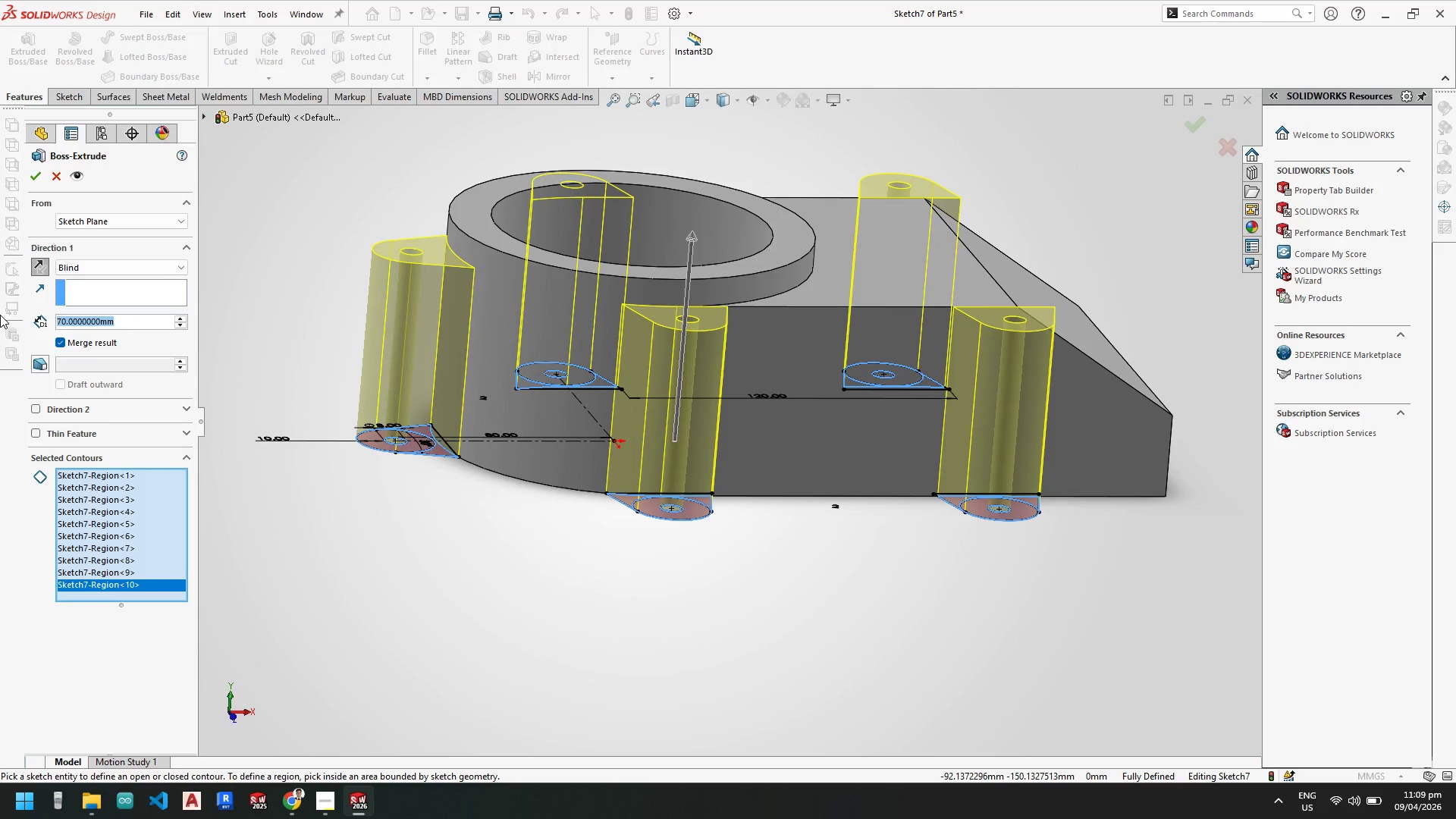 
key(Numpad1)
 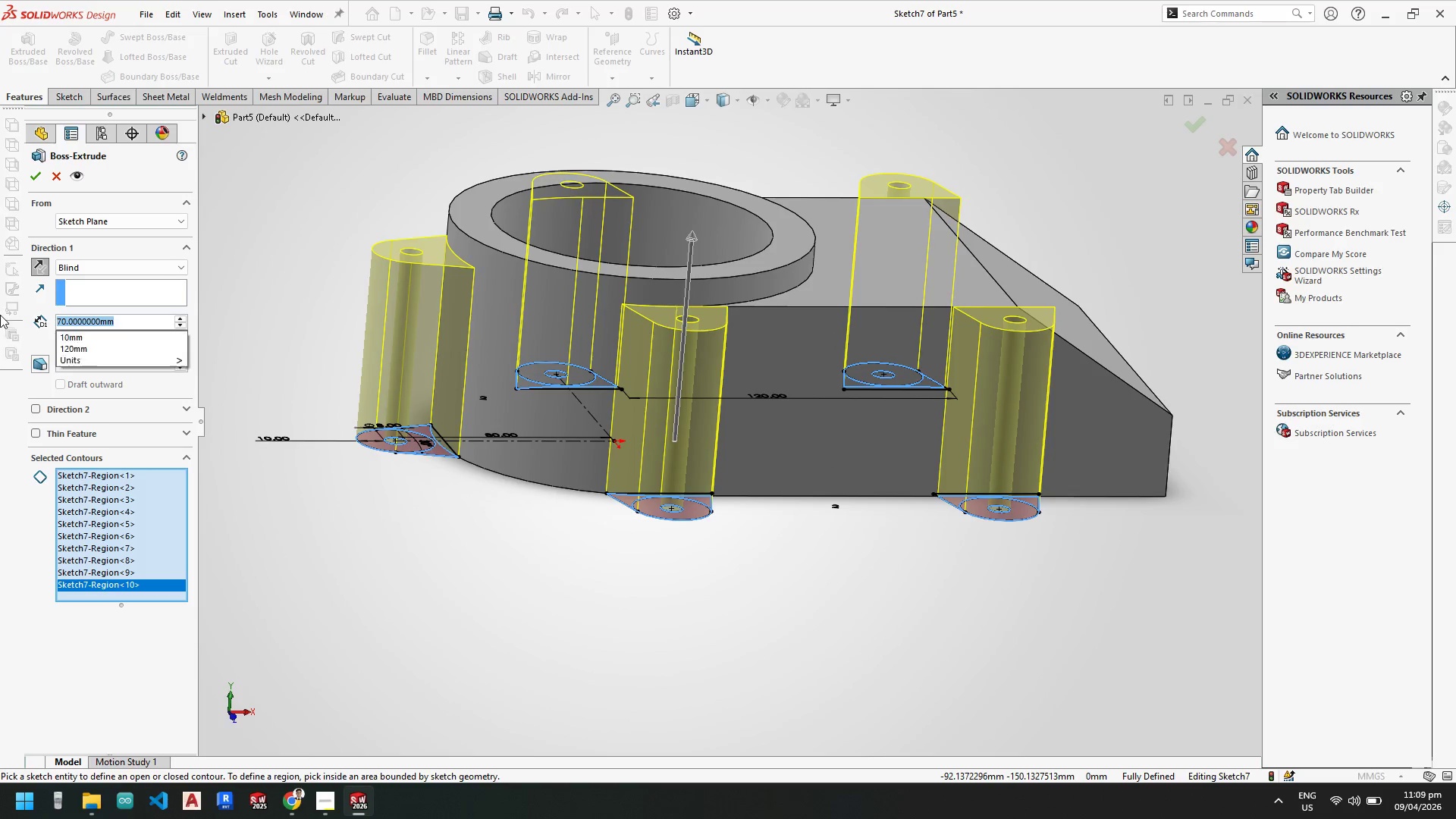 
key(Numpad5)
 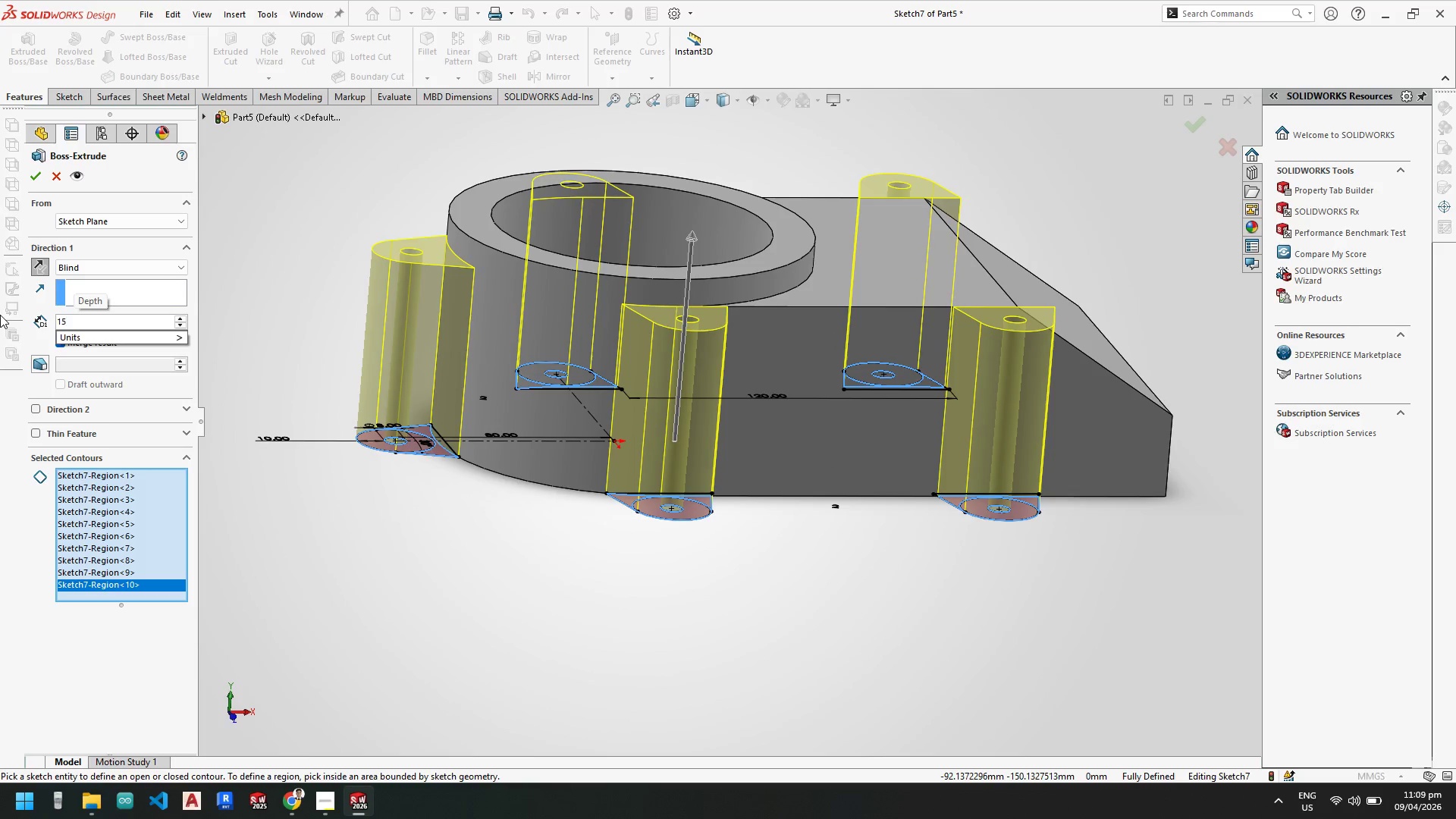 
key(NumpadEnter)
 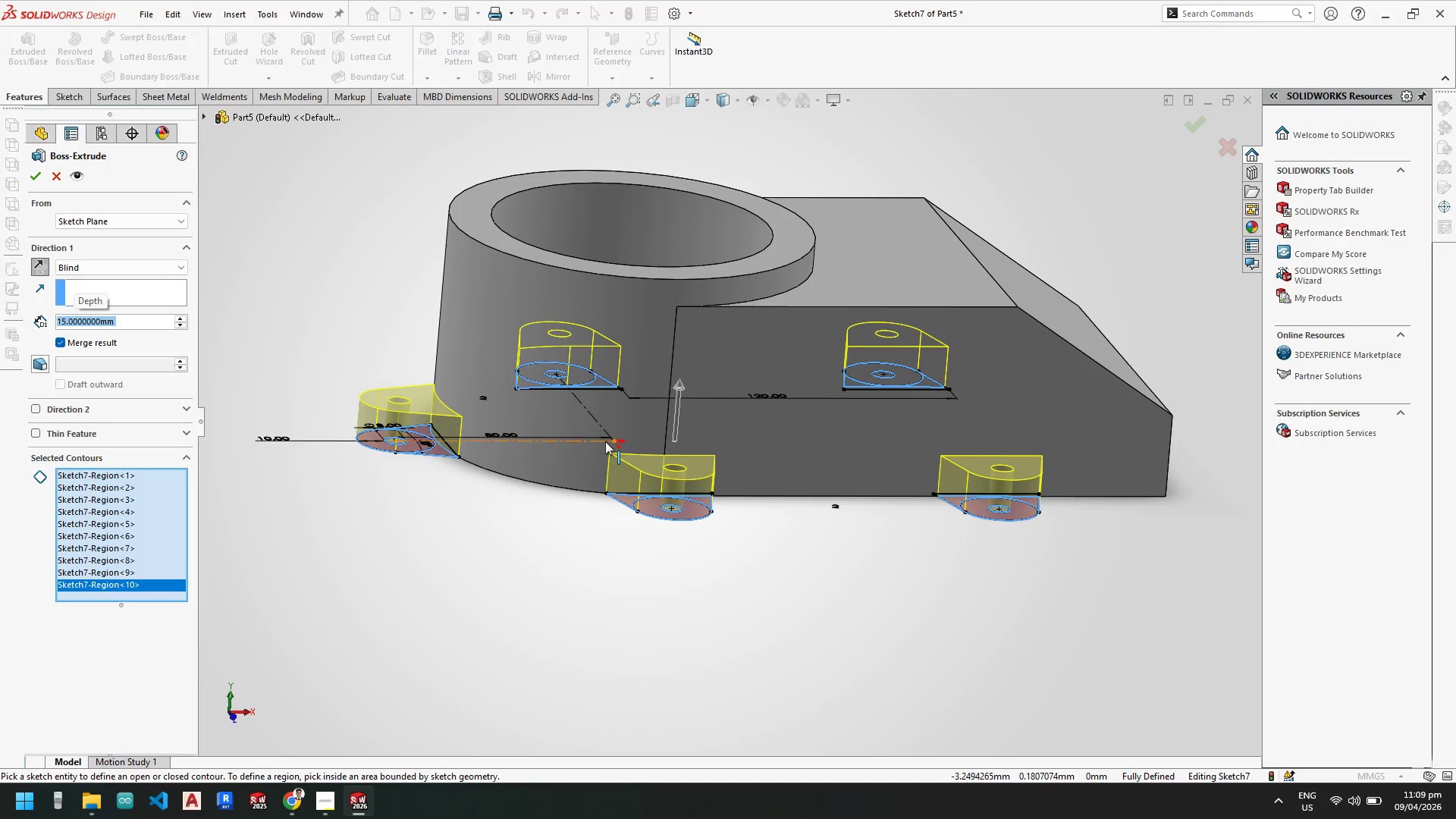 
scroll: coordinate [592, 450], scroll_direction: down, amount: 2.0
 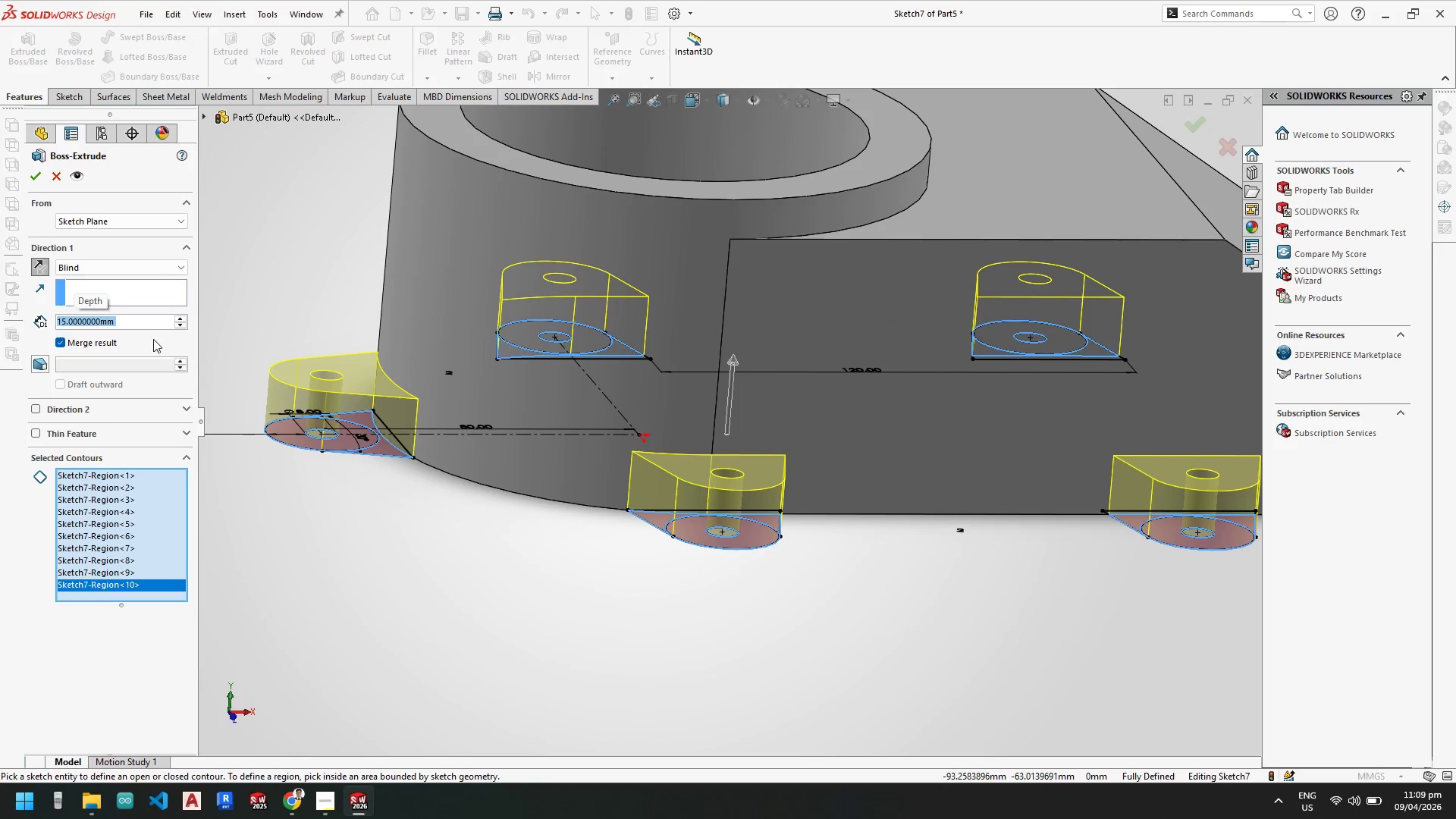 
key(Numpad2)
 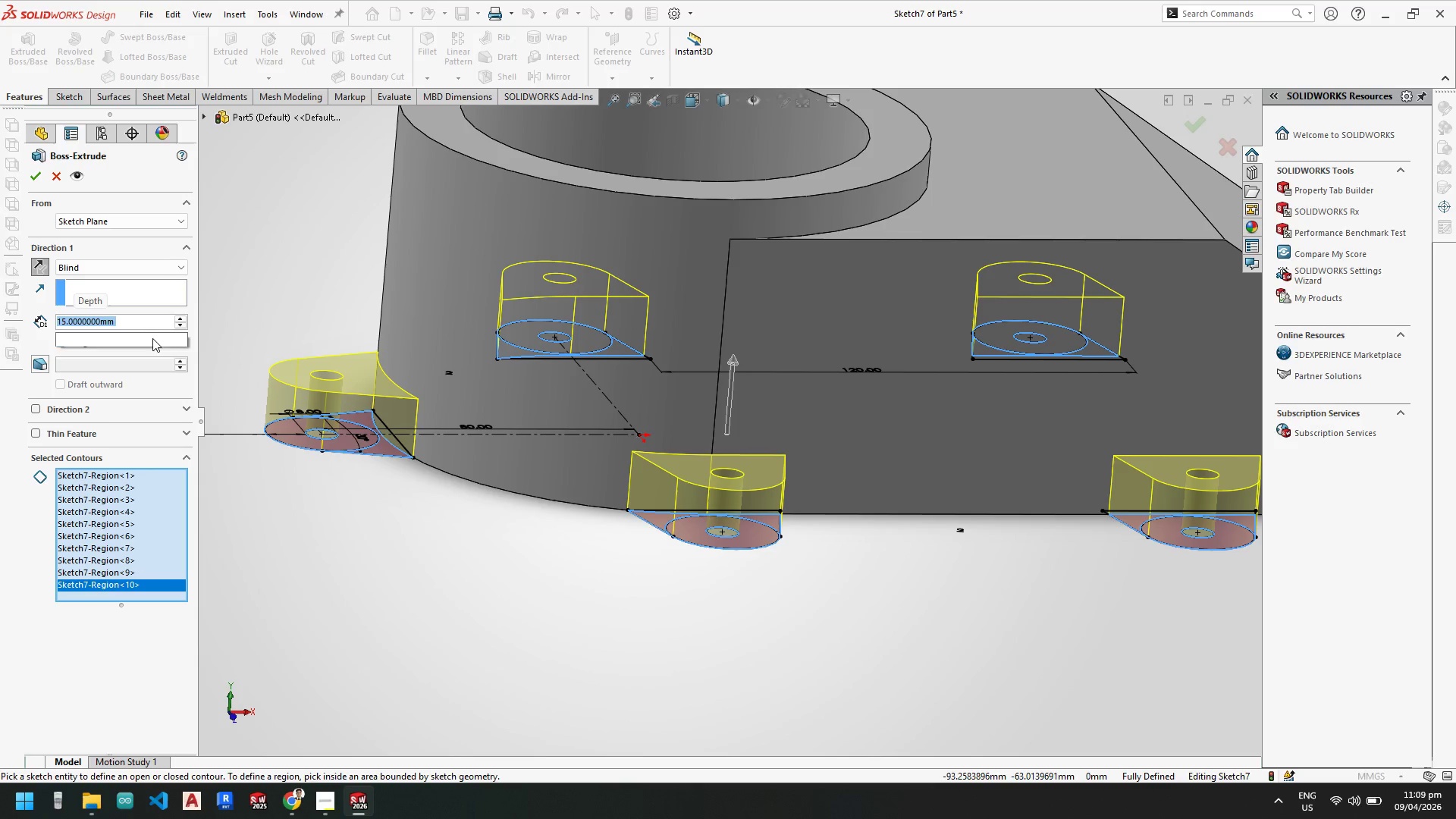 
key(Numpad0)
 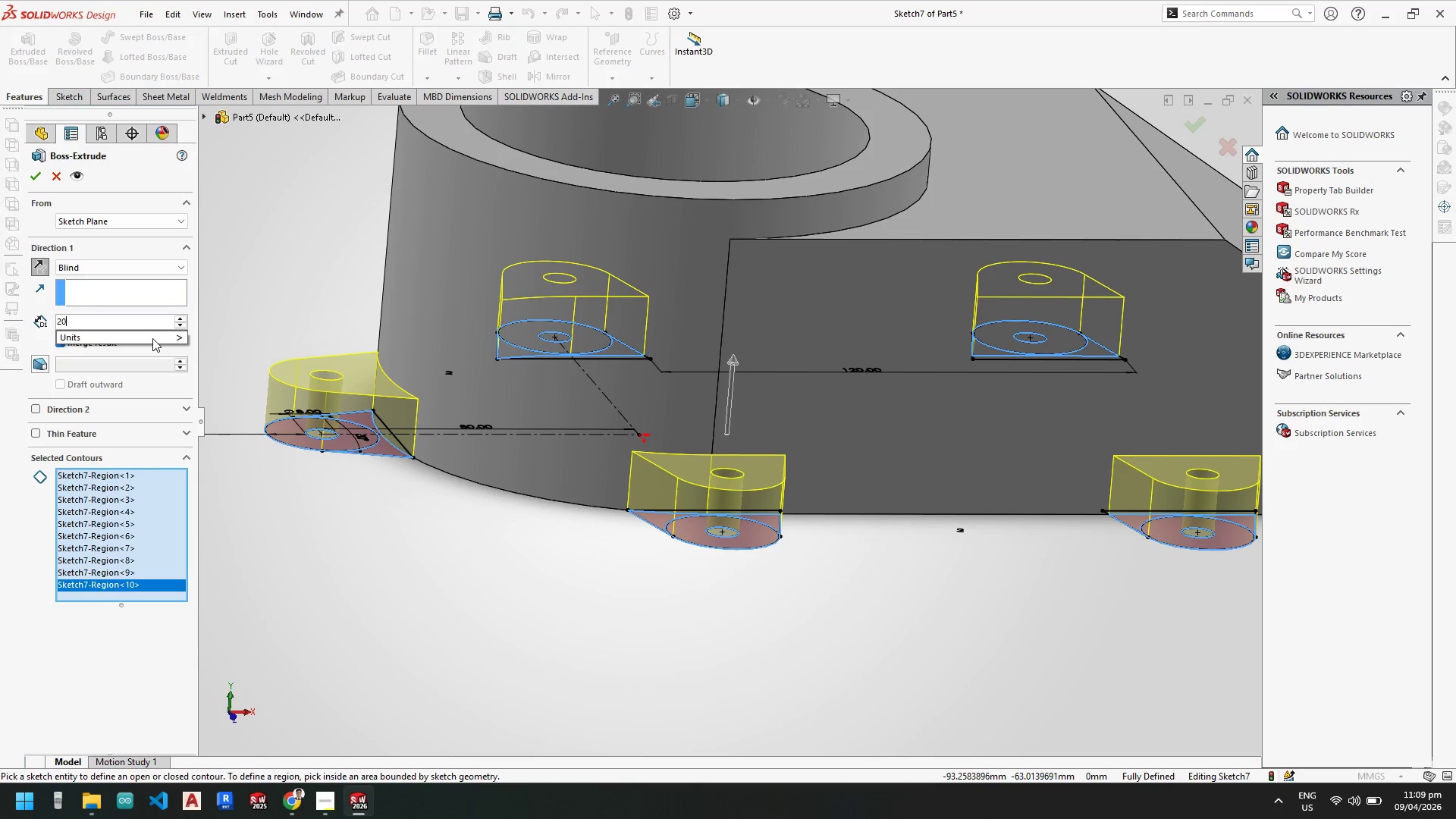 
key(NumpadEnter)
 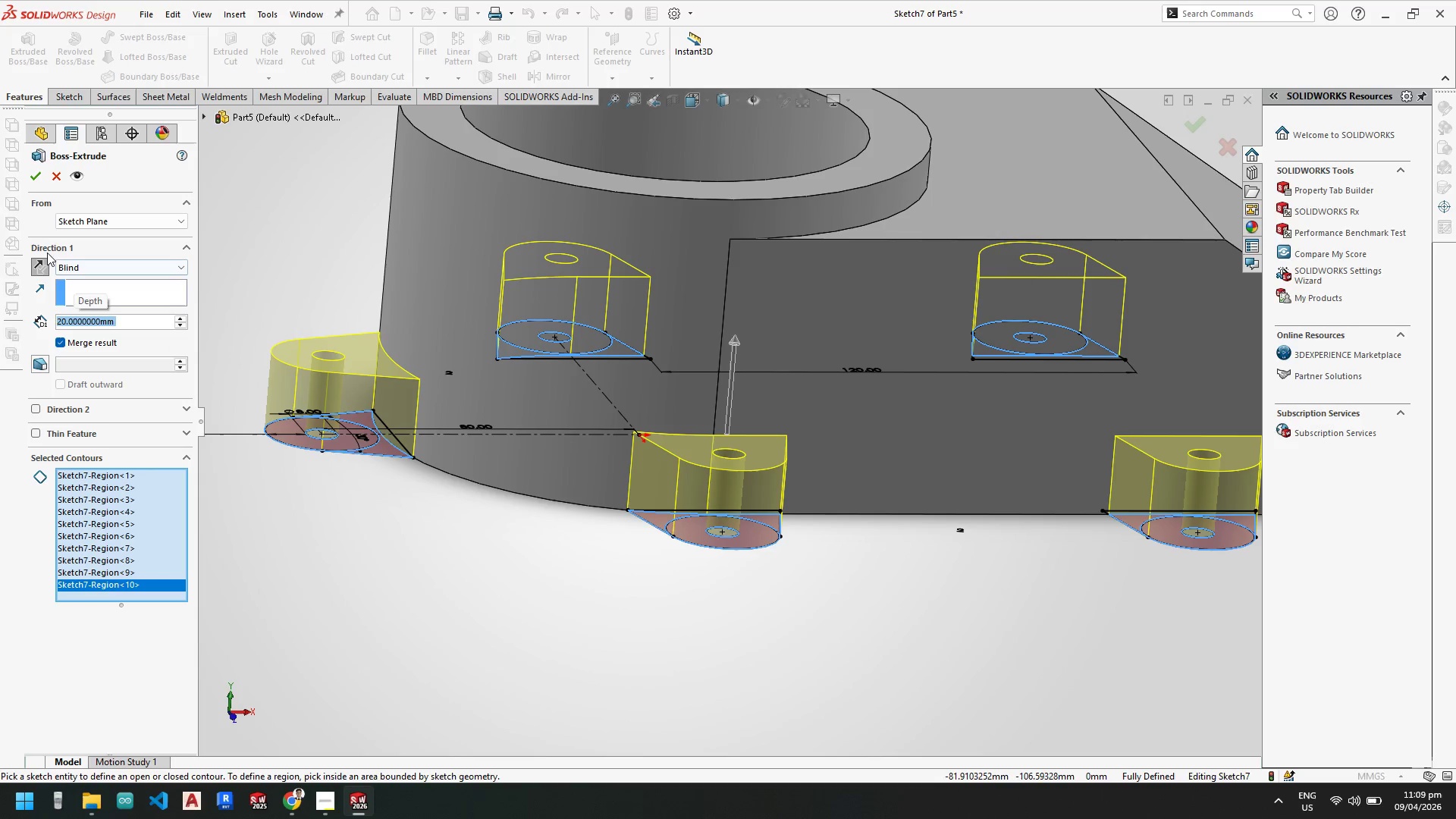 
wait(5.17)
 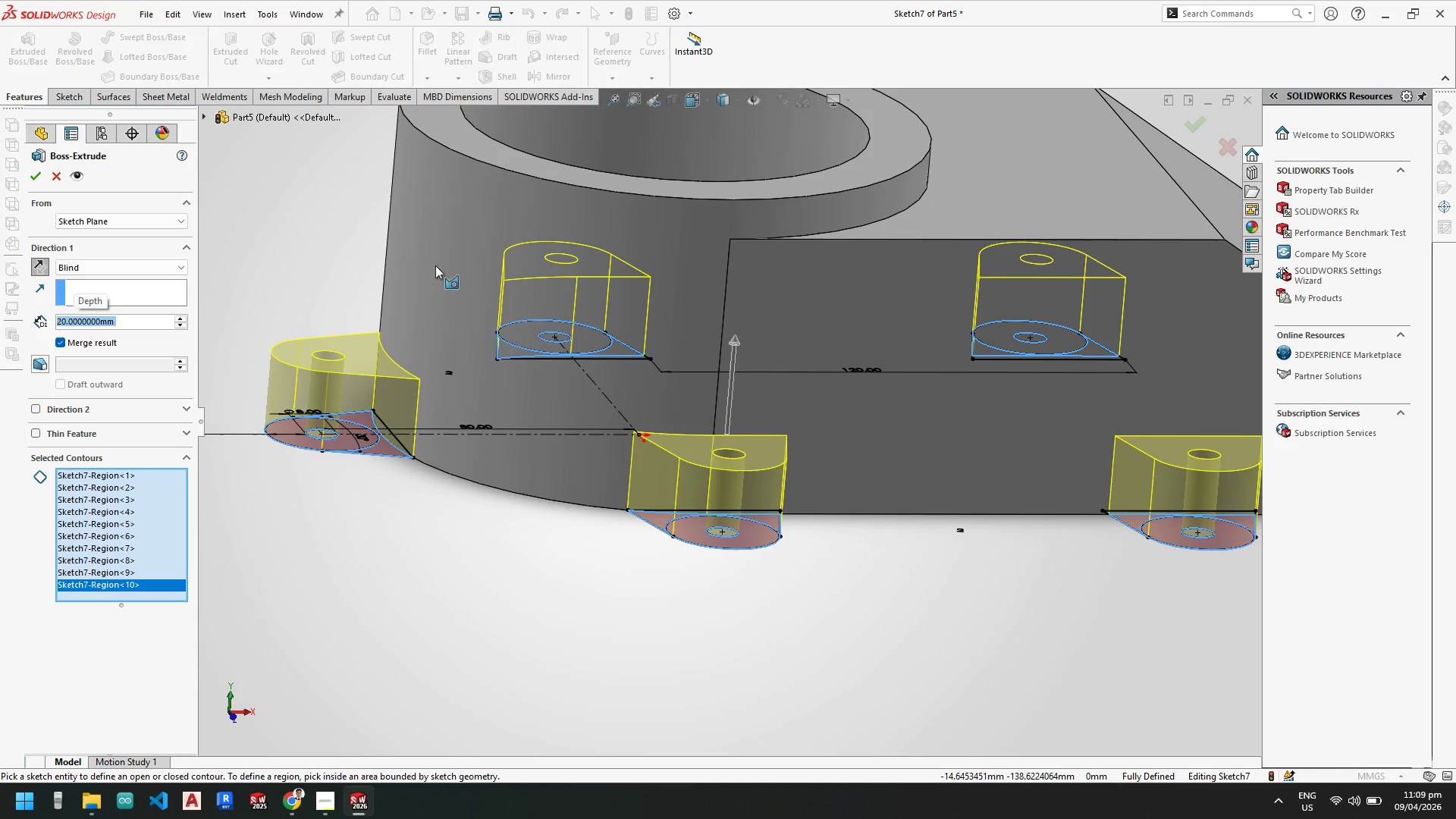 
left_click([35, 178])
 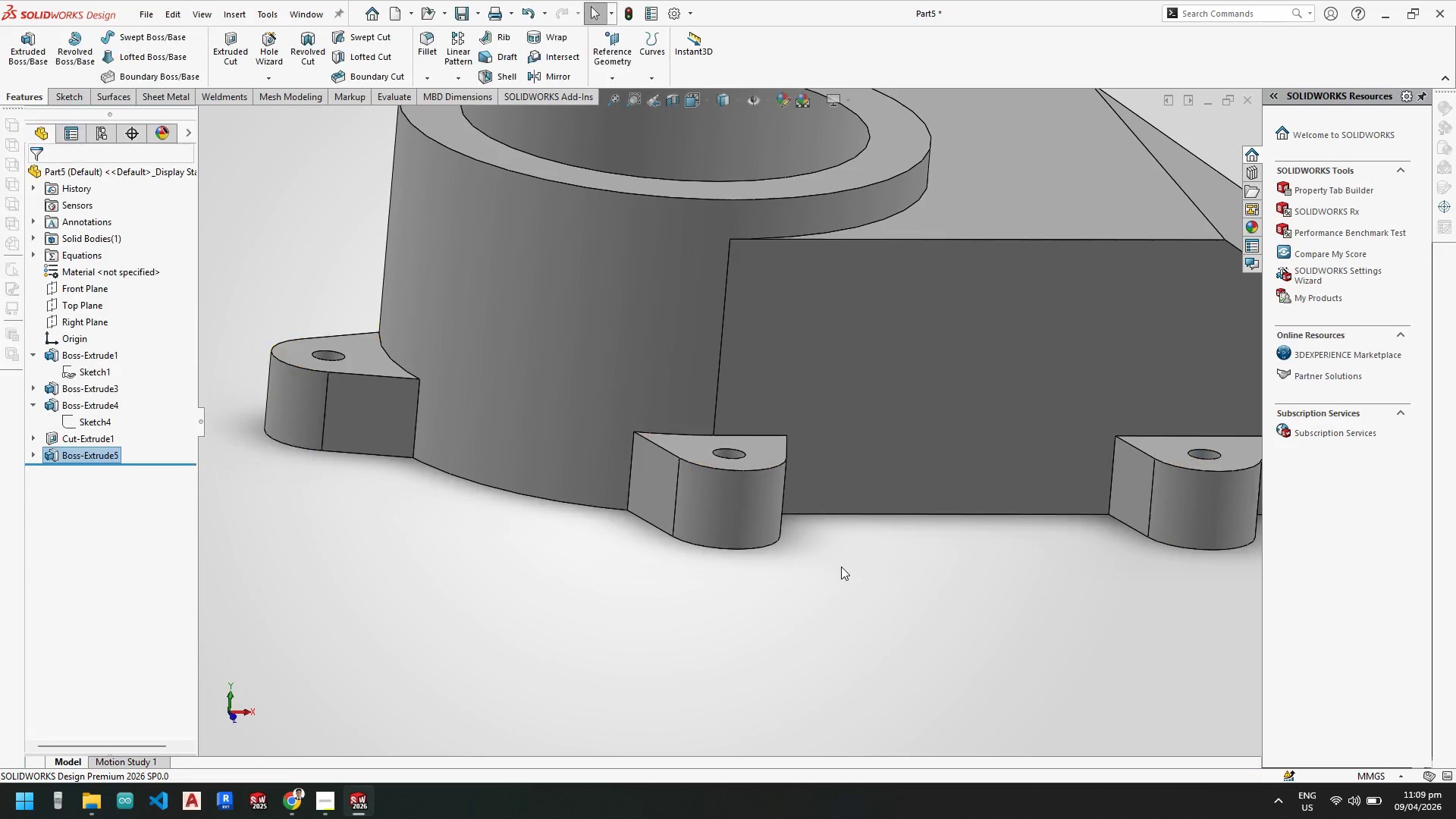 
scroll: coordinate [836, 557], scroll_direction: up, amount: 4.0
 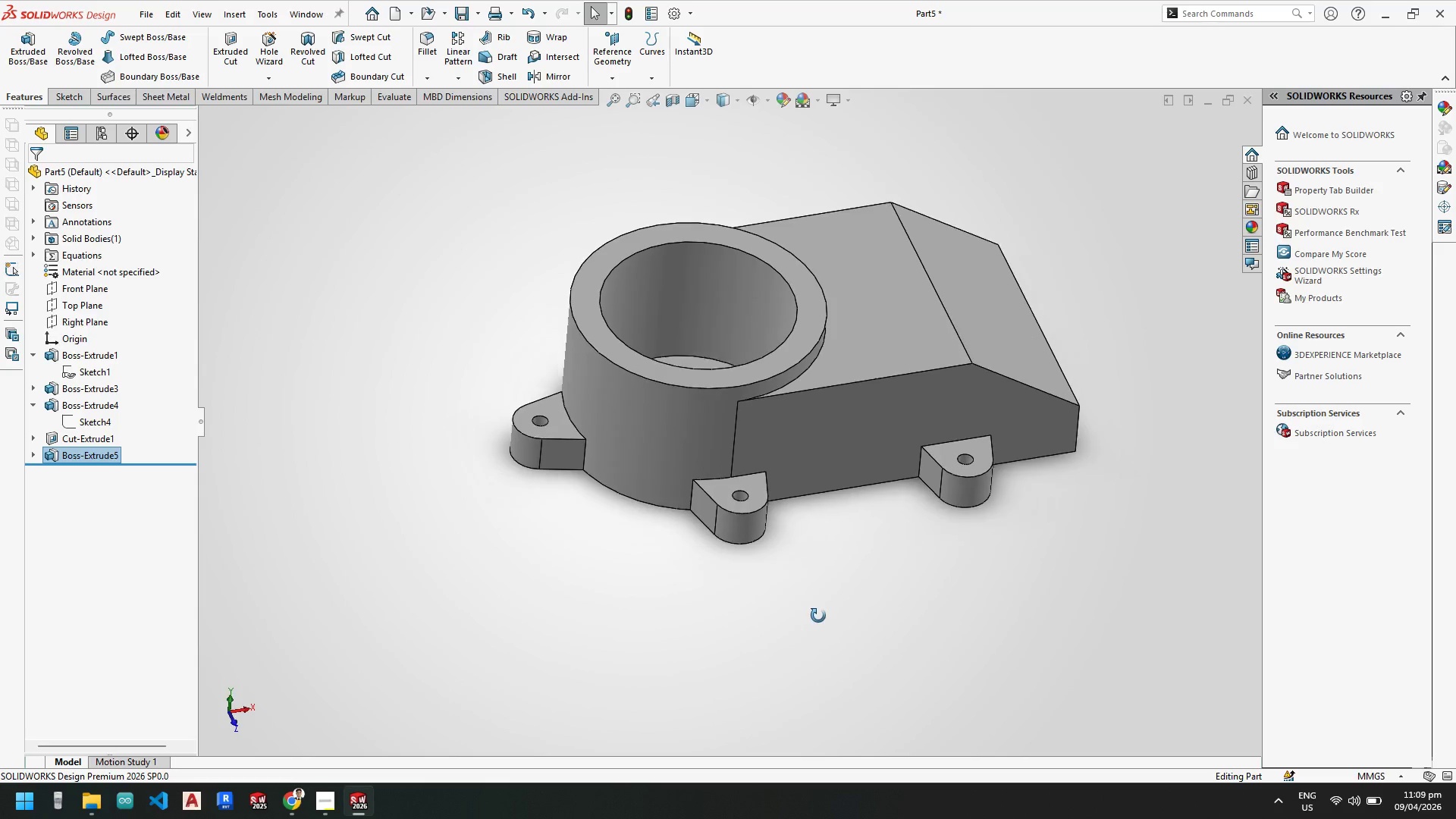 
scroll: coordinate [809, 754], scroll_direction: down, amount: 1.0
 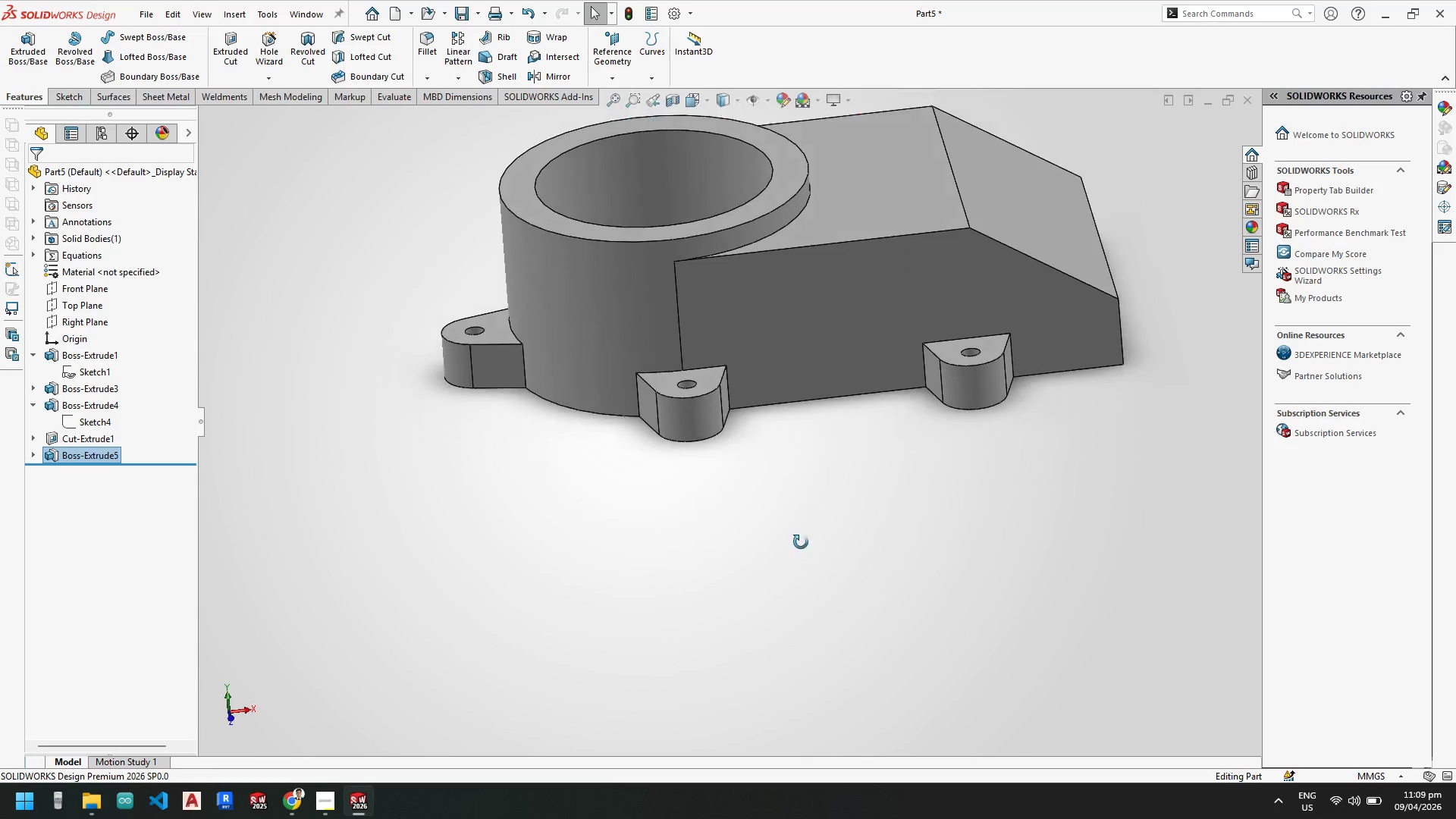 
scroll: coordinate [773, 407], scroll_direction: up, amount: 2.0
 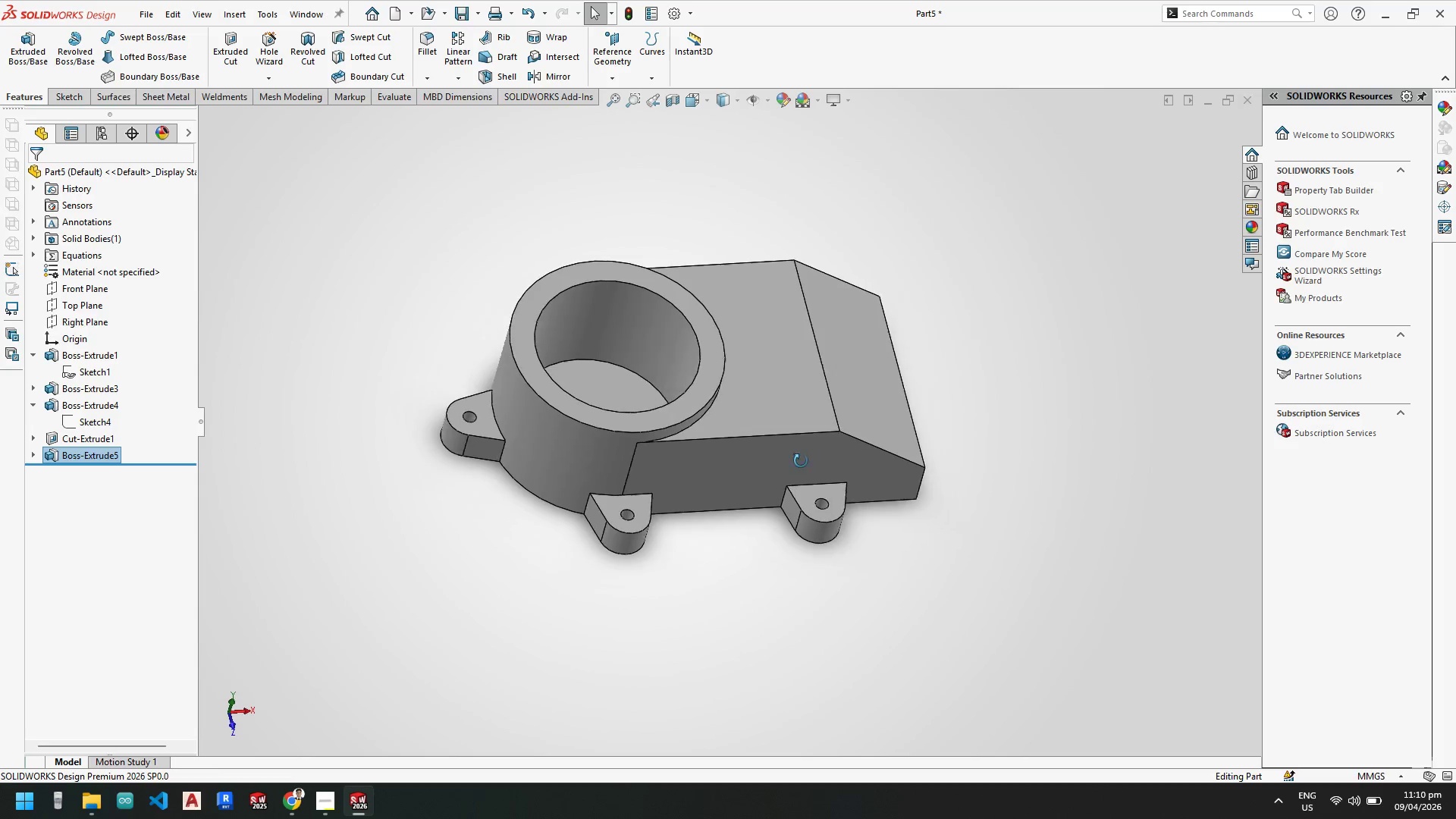 
scroll: coordinate [636, 445], scroll_direction: down, amount: 7.0
 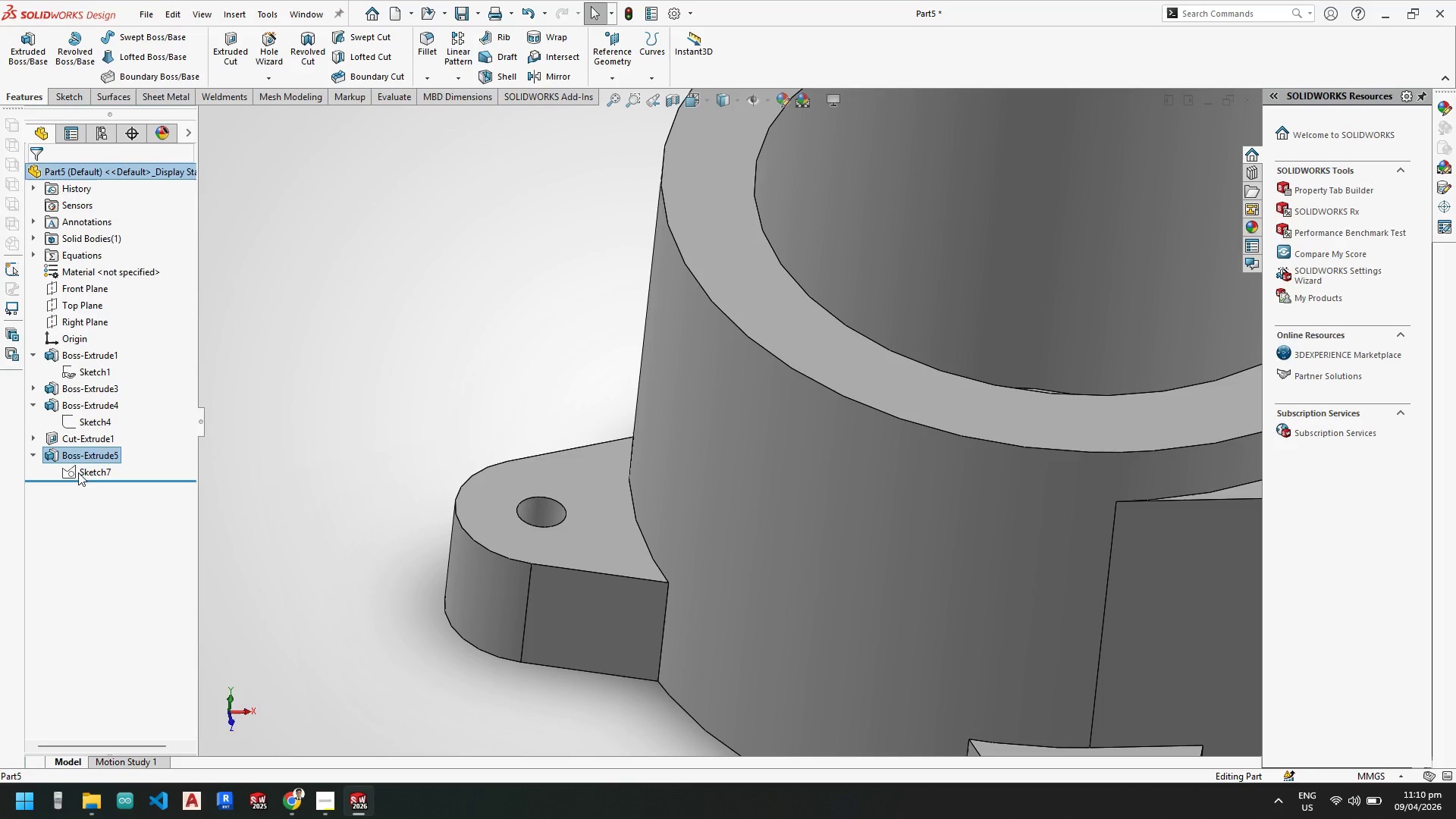 
left_click([107, 422])
 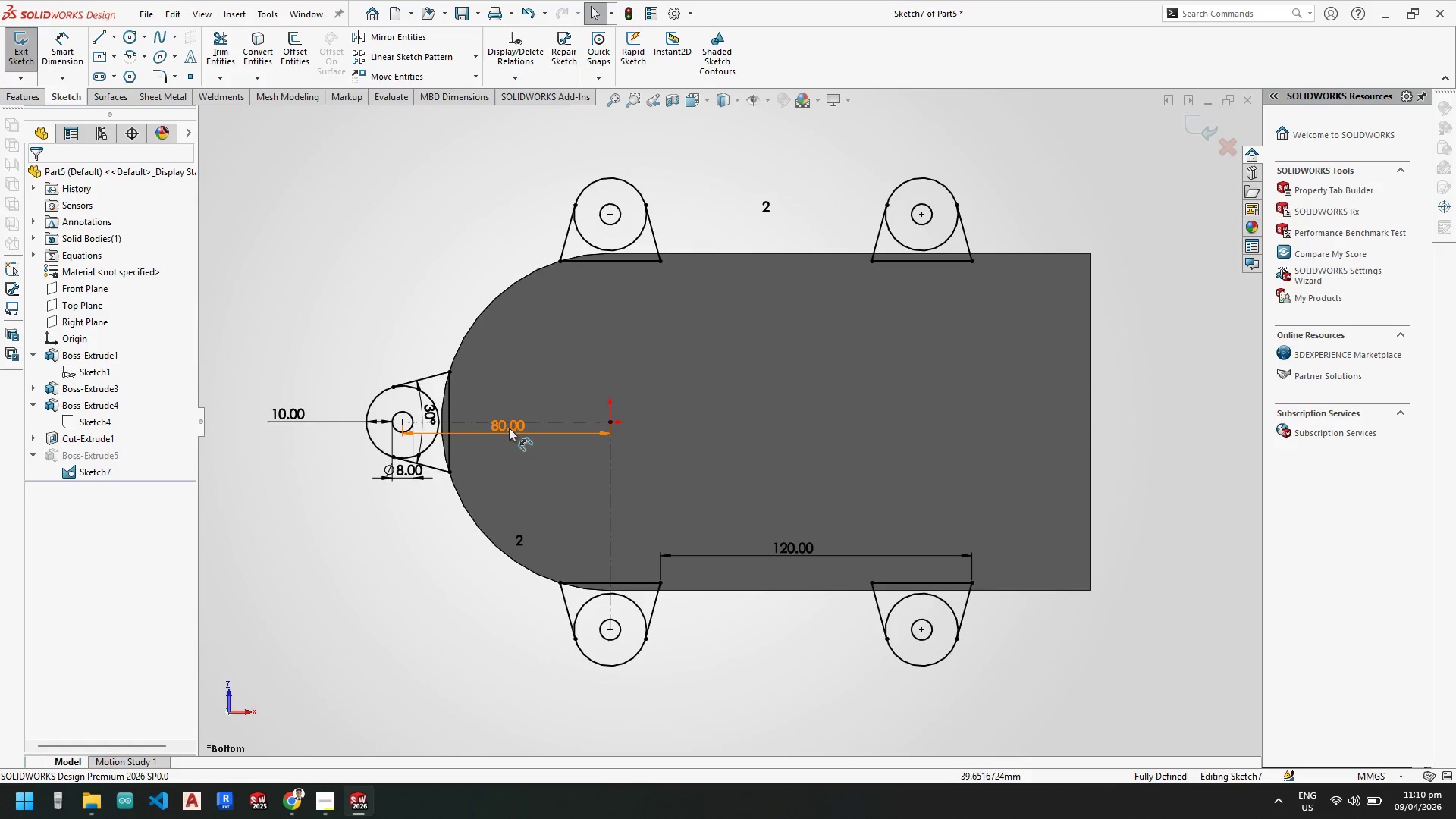 
double_click([509, 428])
 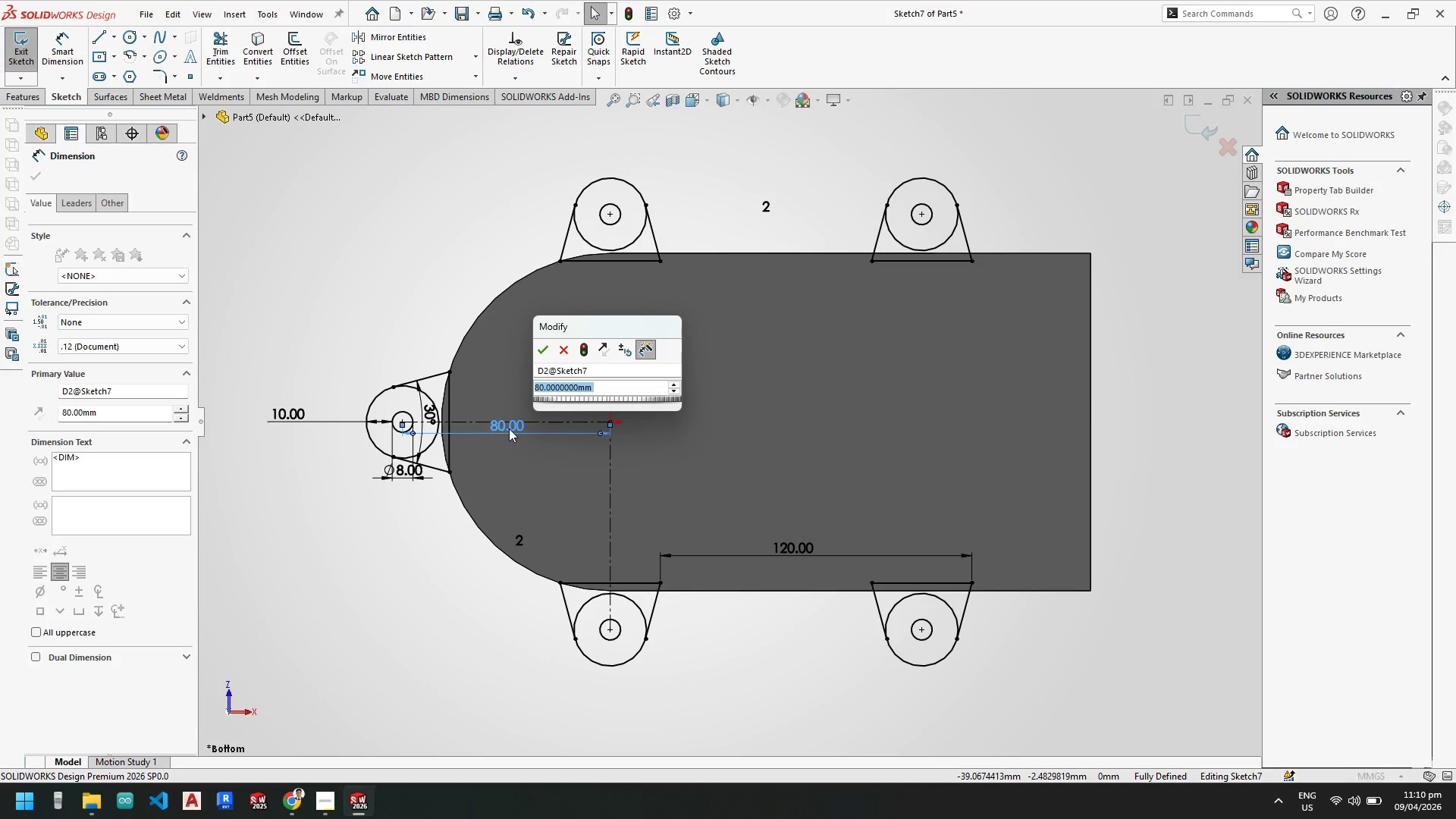 
key(Numpad9)
 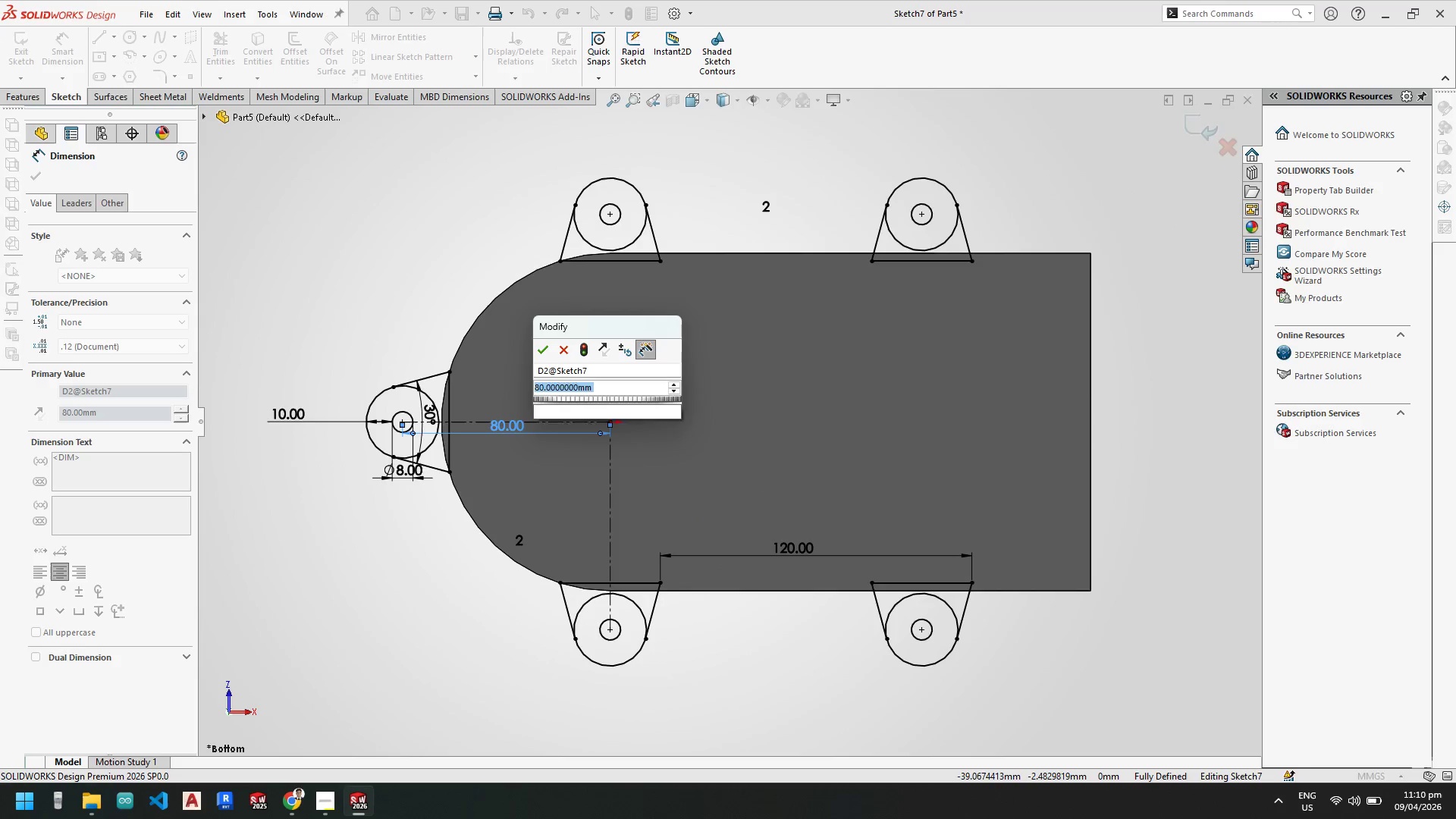 
key(Numpad0)
 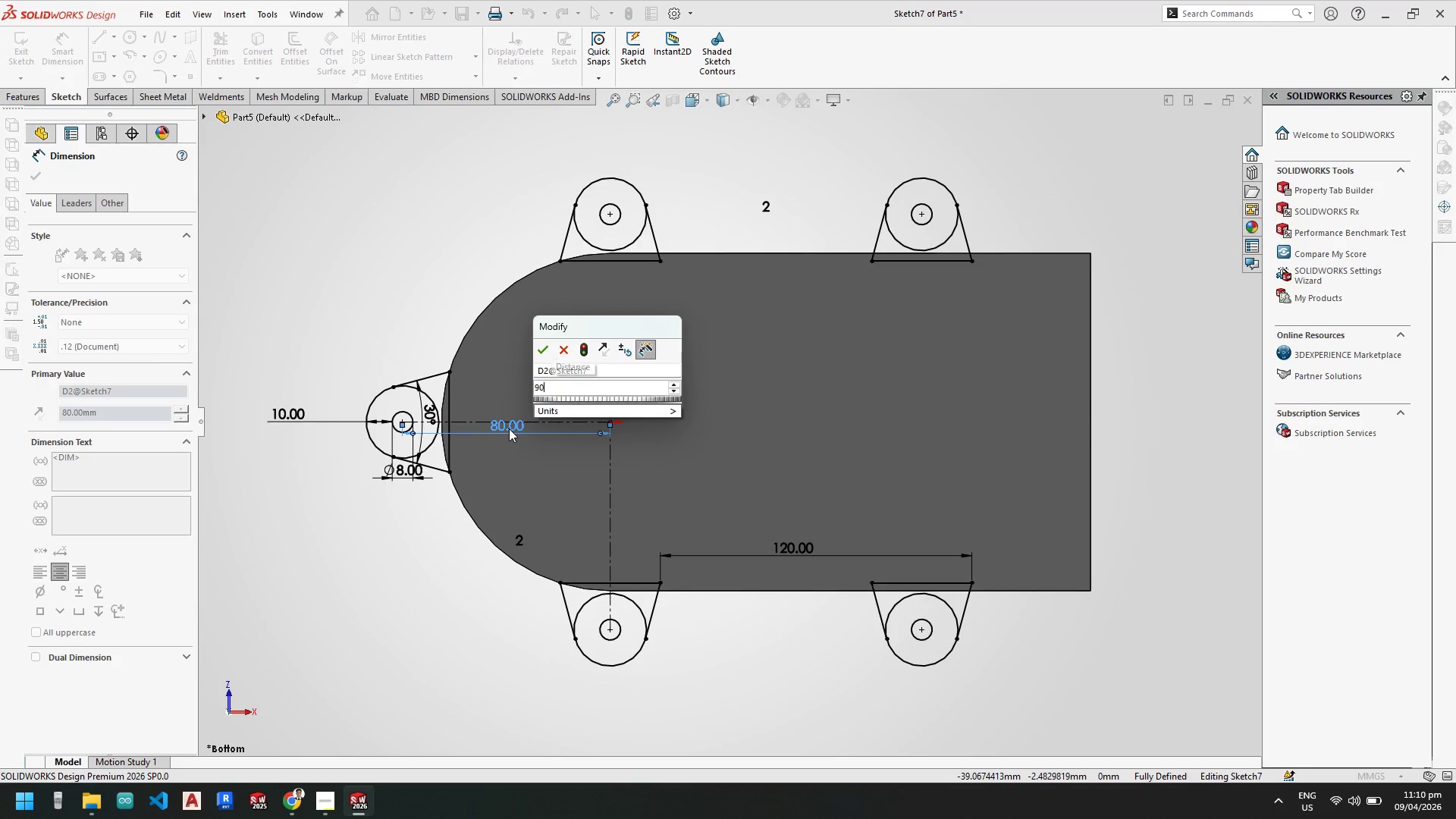 
hold_key(key=NumpadEnter, duration=5.12)
 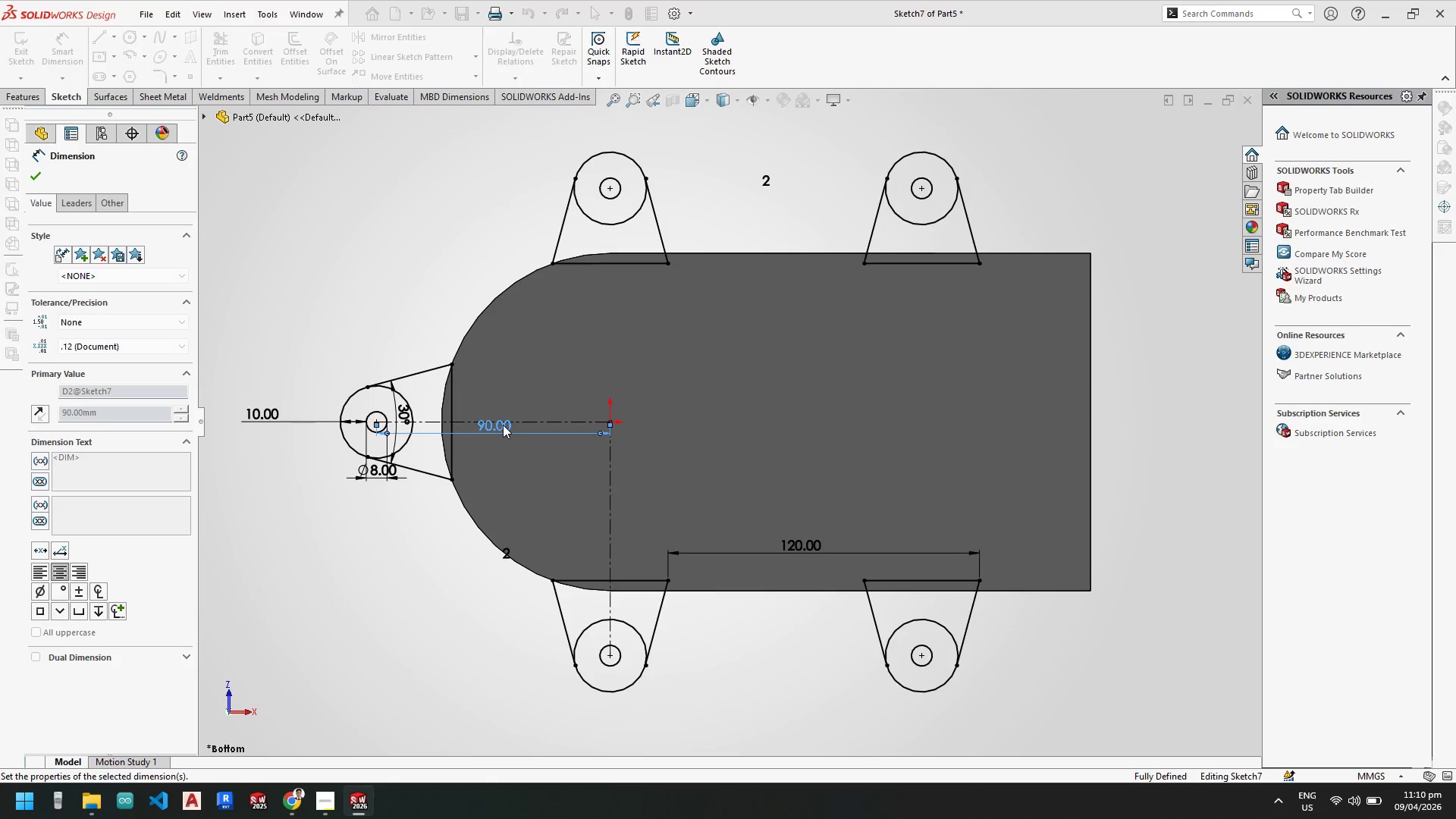 
double_click([503, 425])
 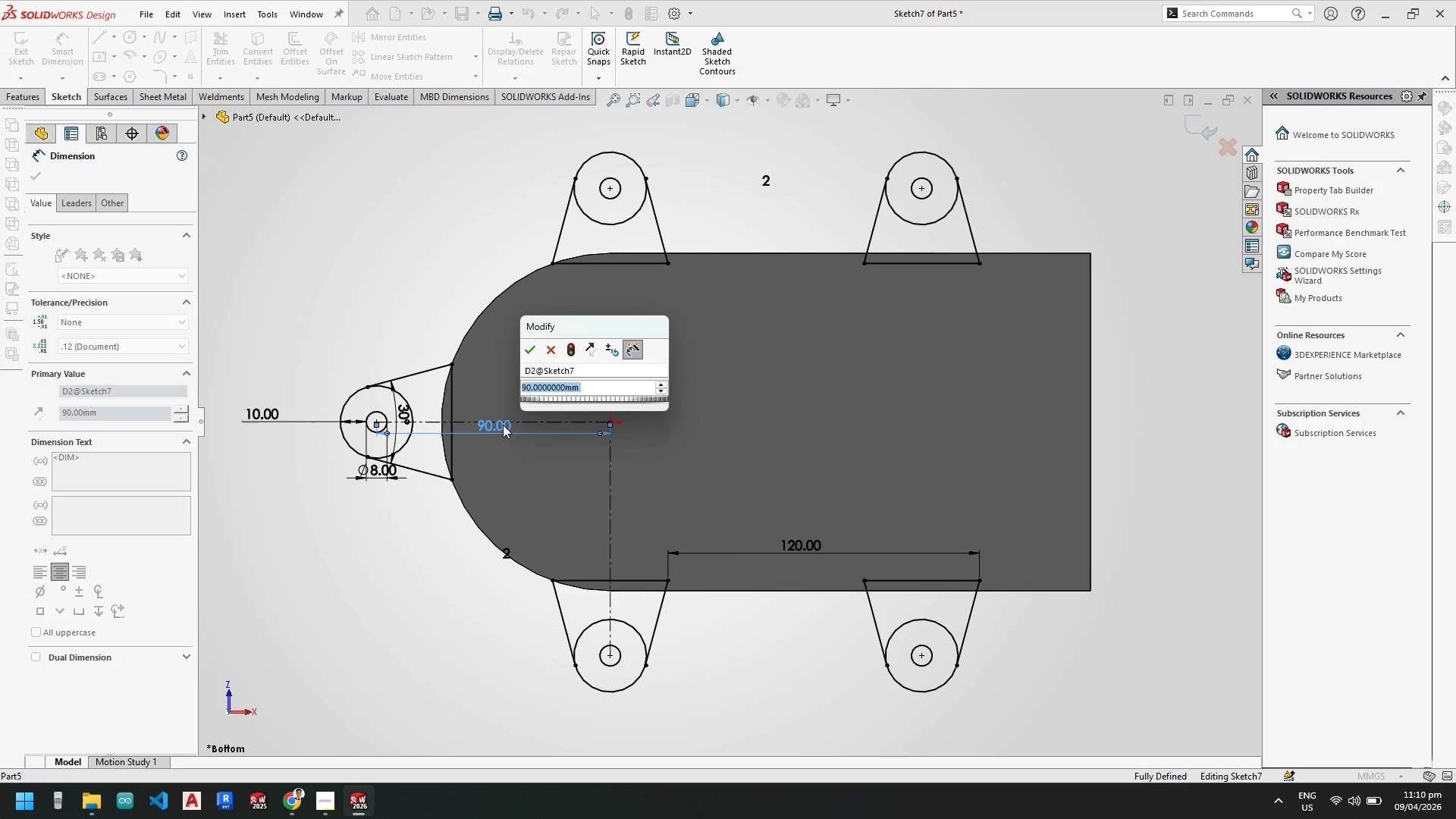 
key(Numpad1)
 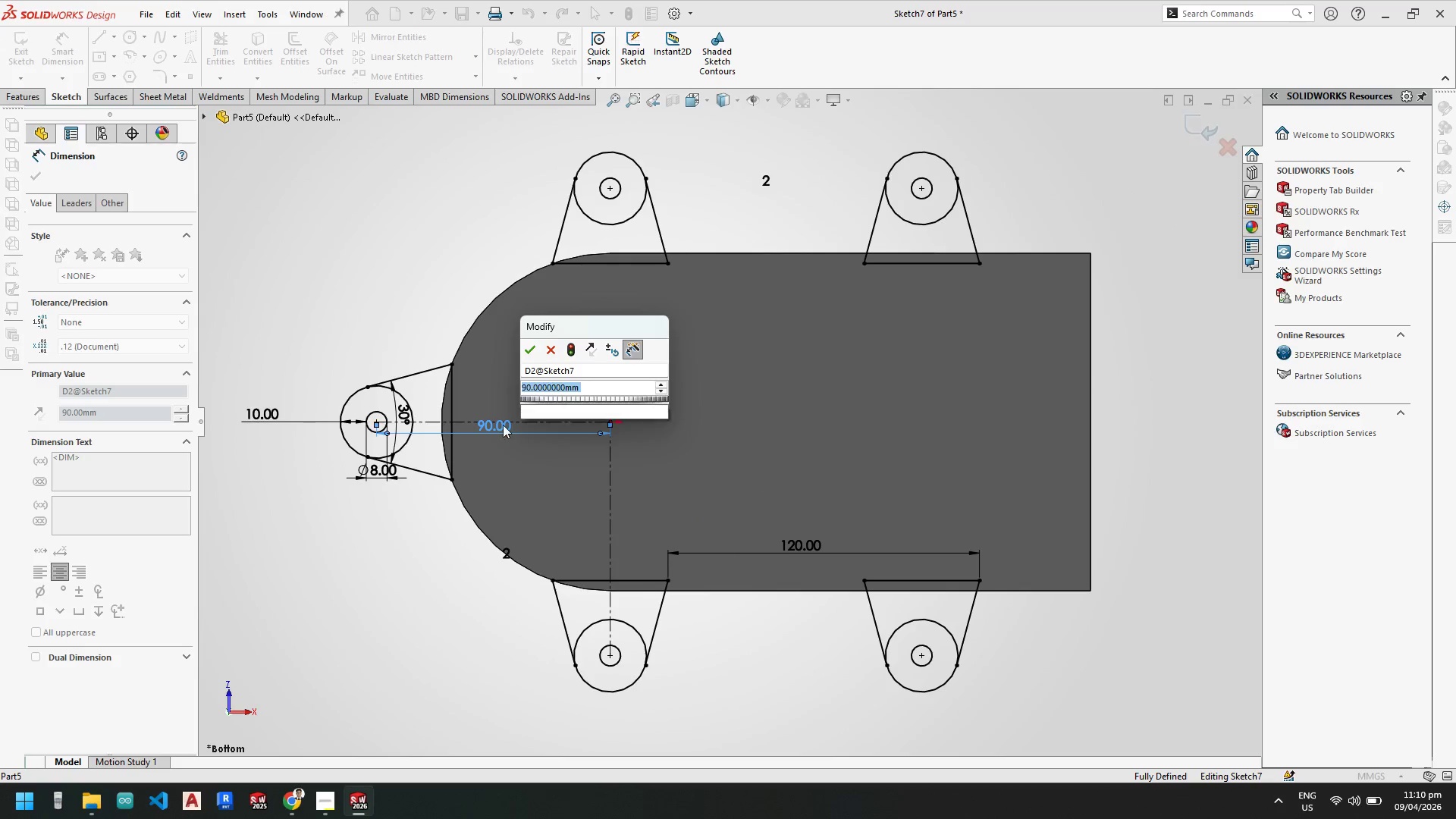 
key(Numpad0)
 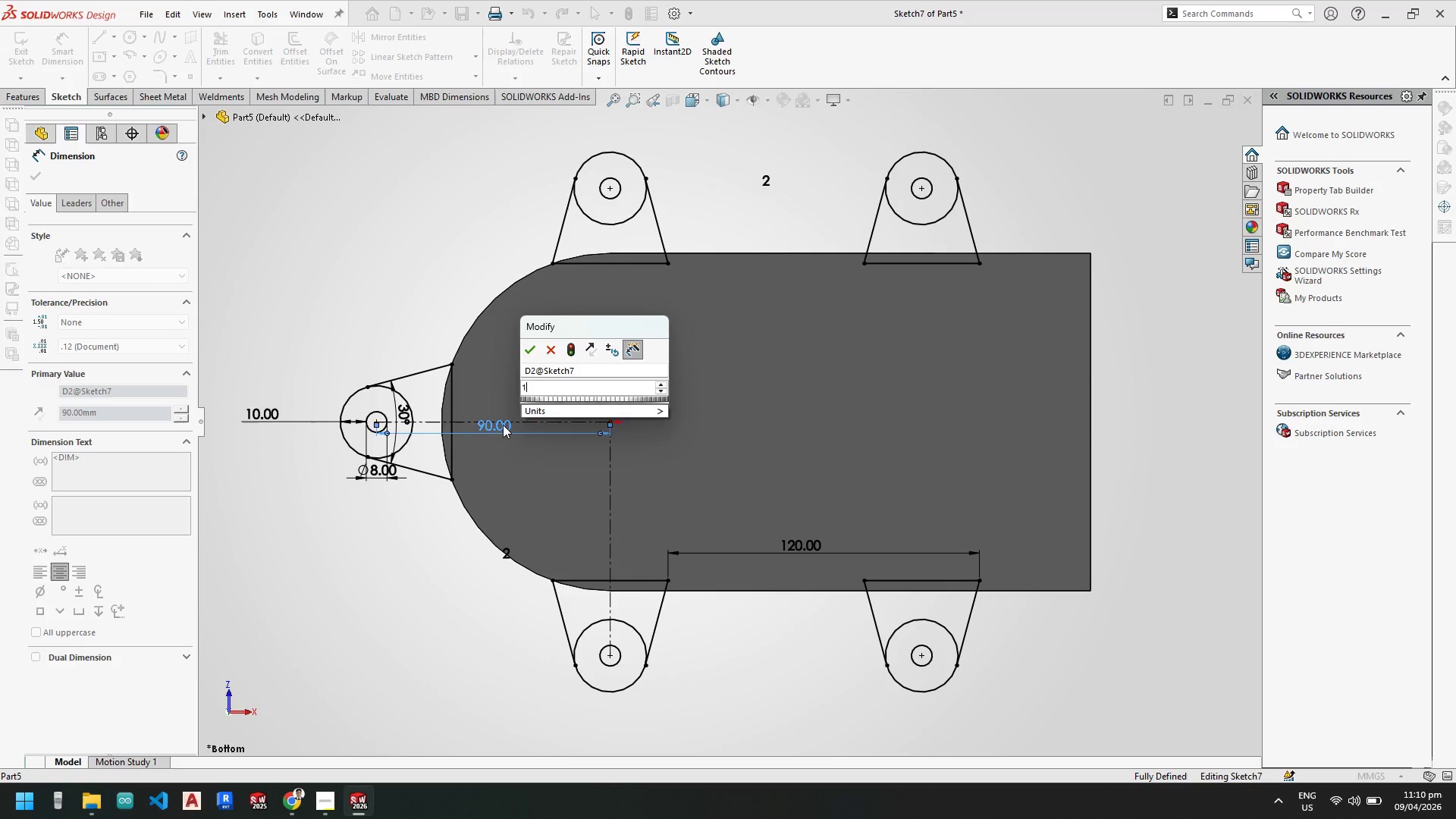 
key(Numpad0)
 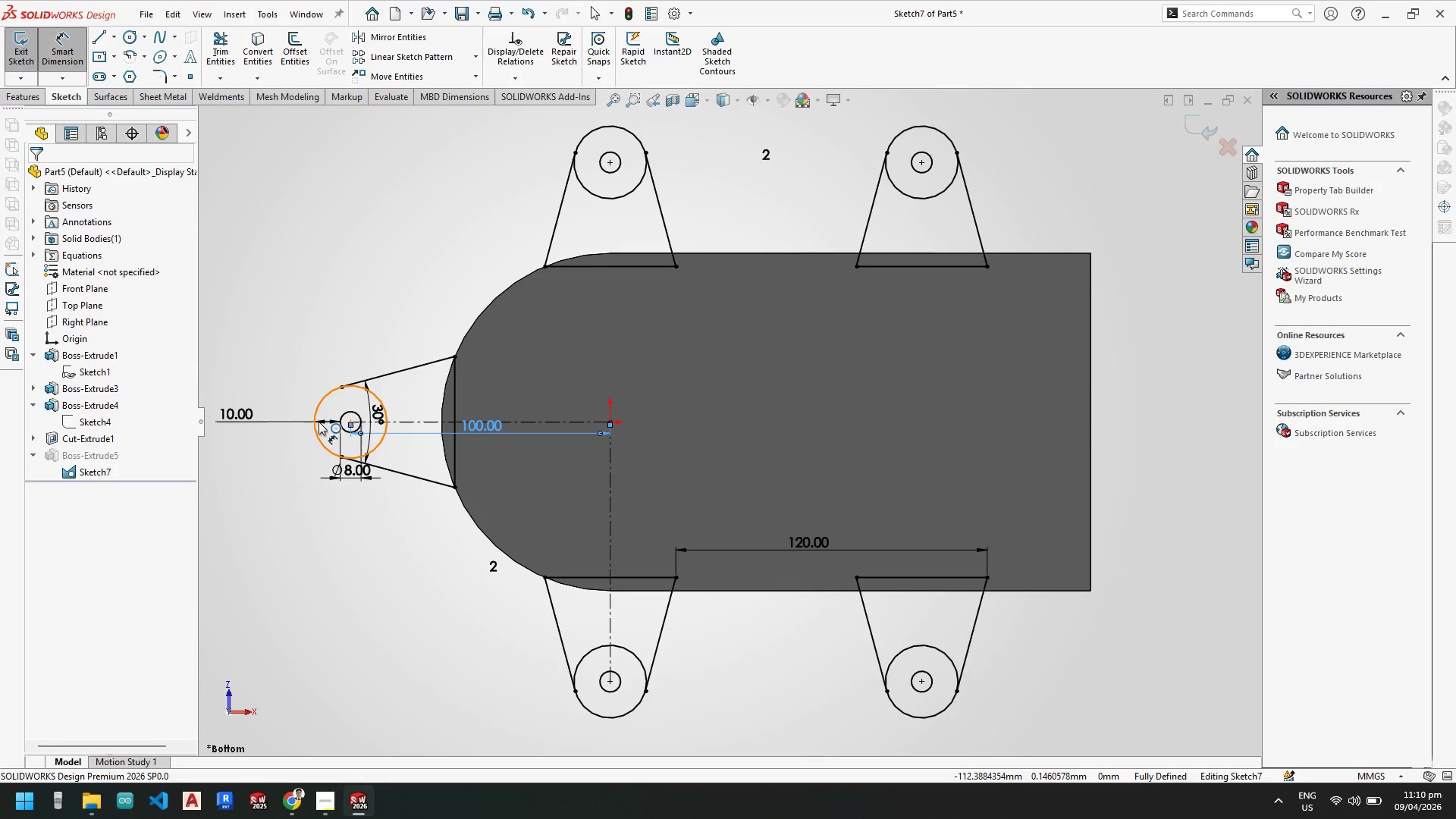 
wait(9.44)
 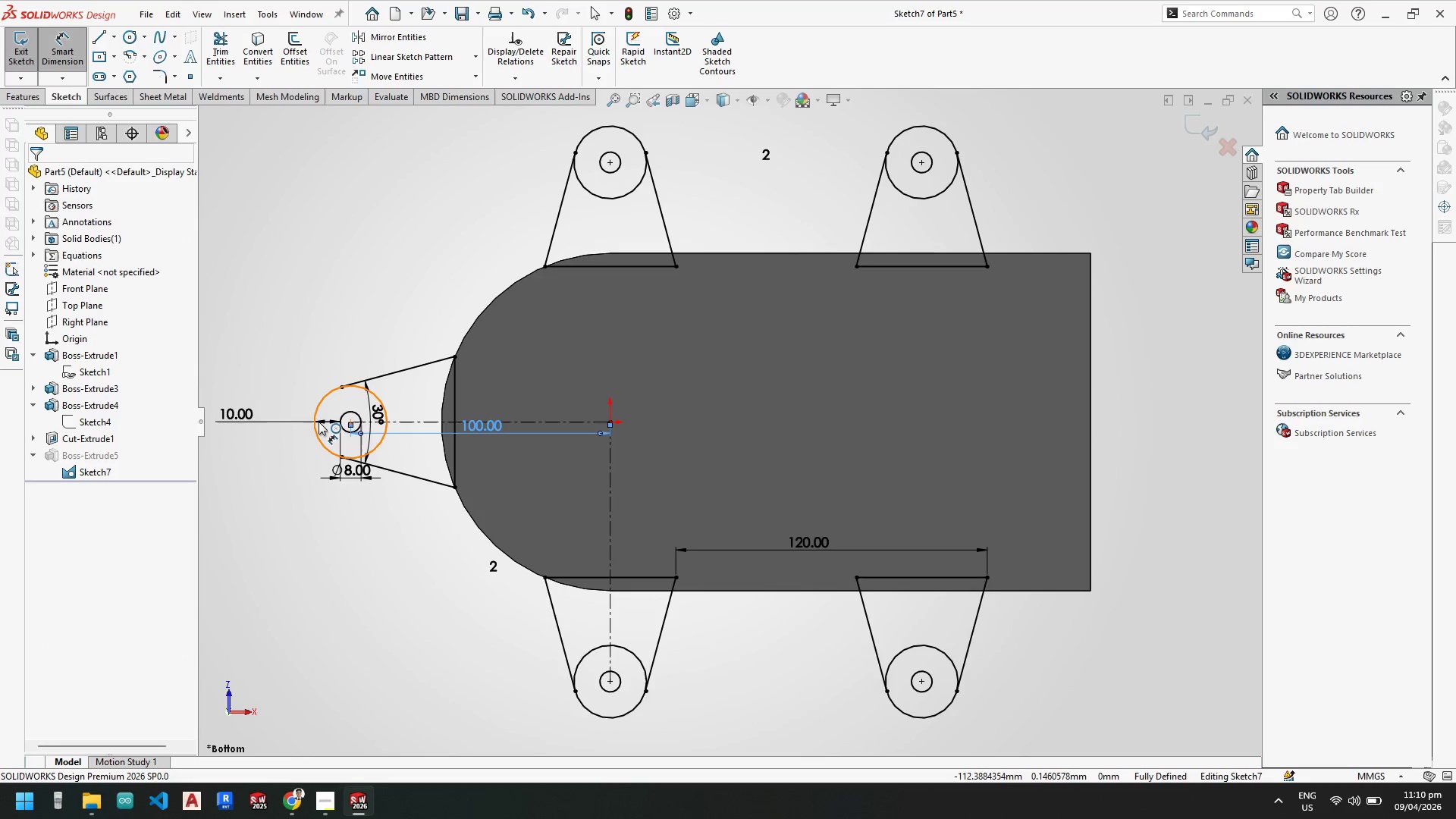 
scroll: coordinate [516, 491], scroll_direction: up, amount: 3.0
 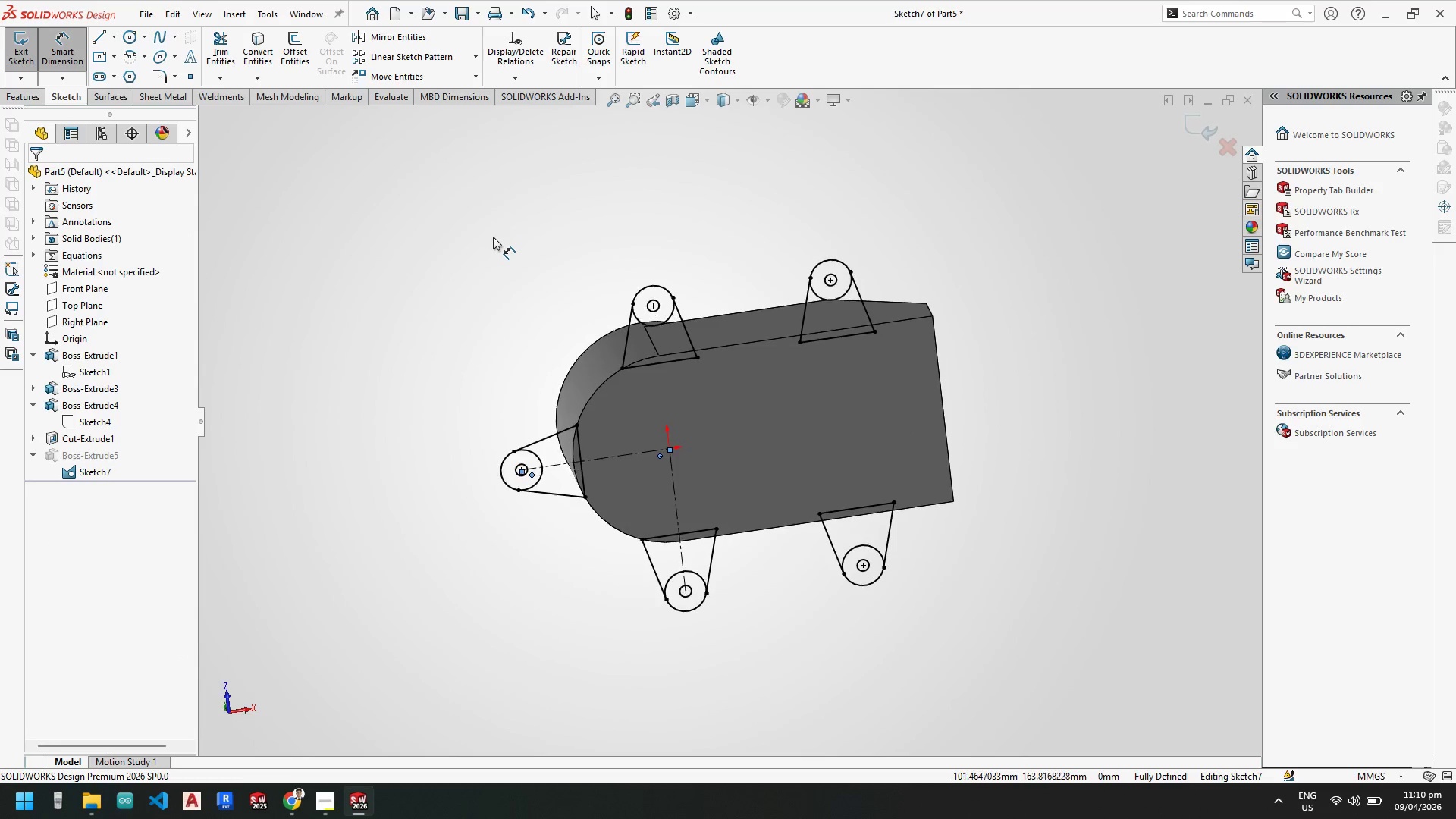 
key(Control+Z)
 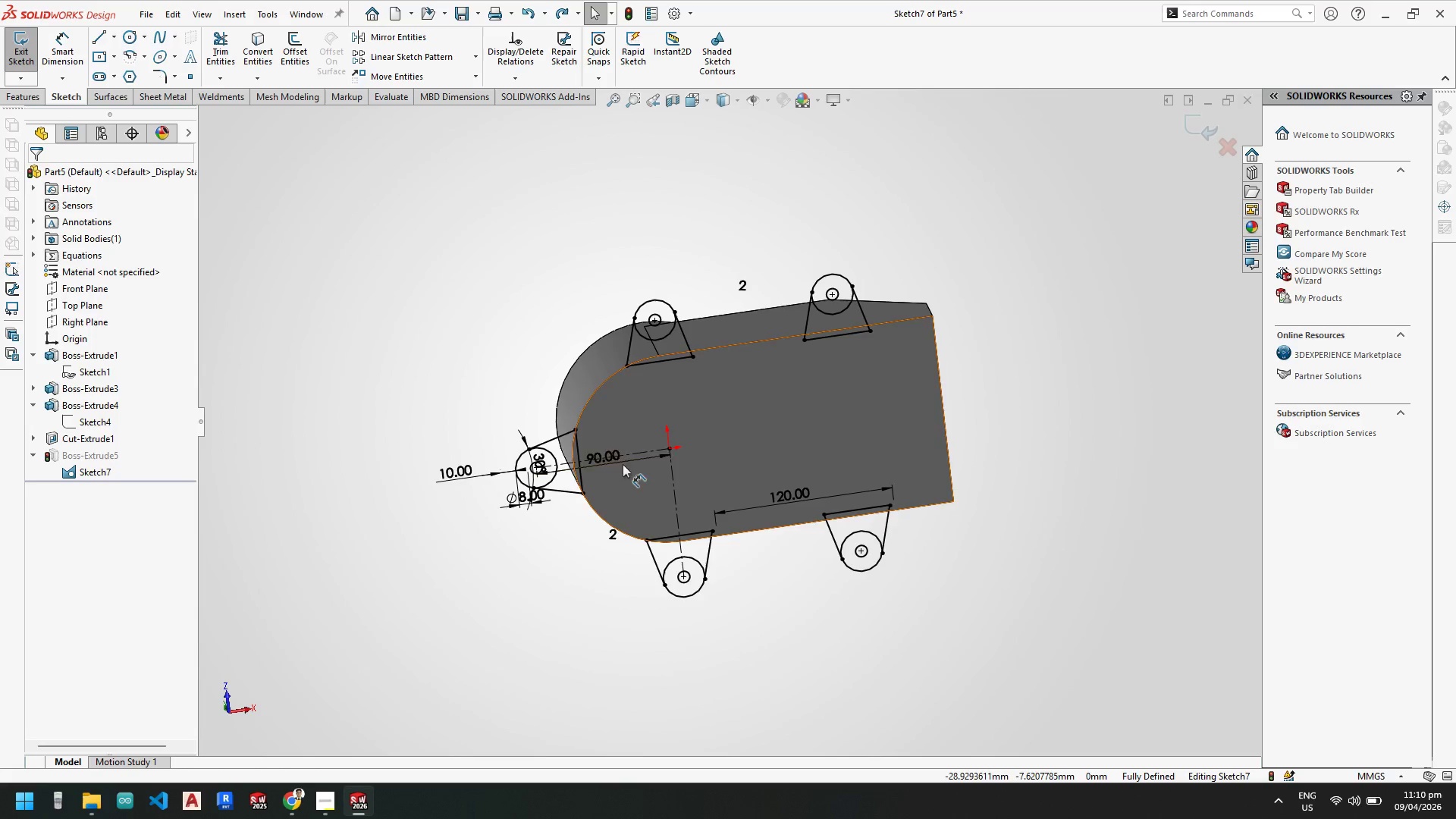 
double_click([605, 461])
 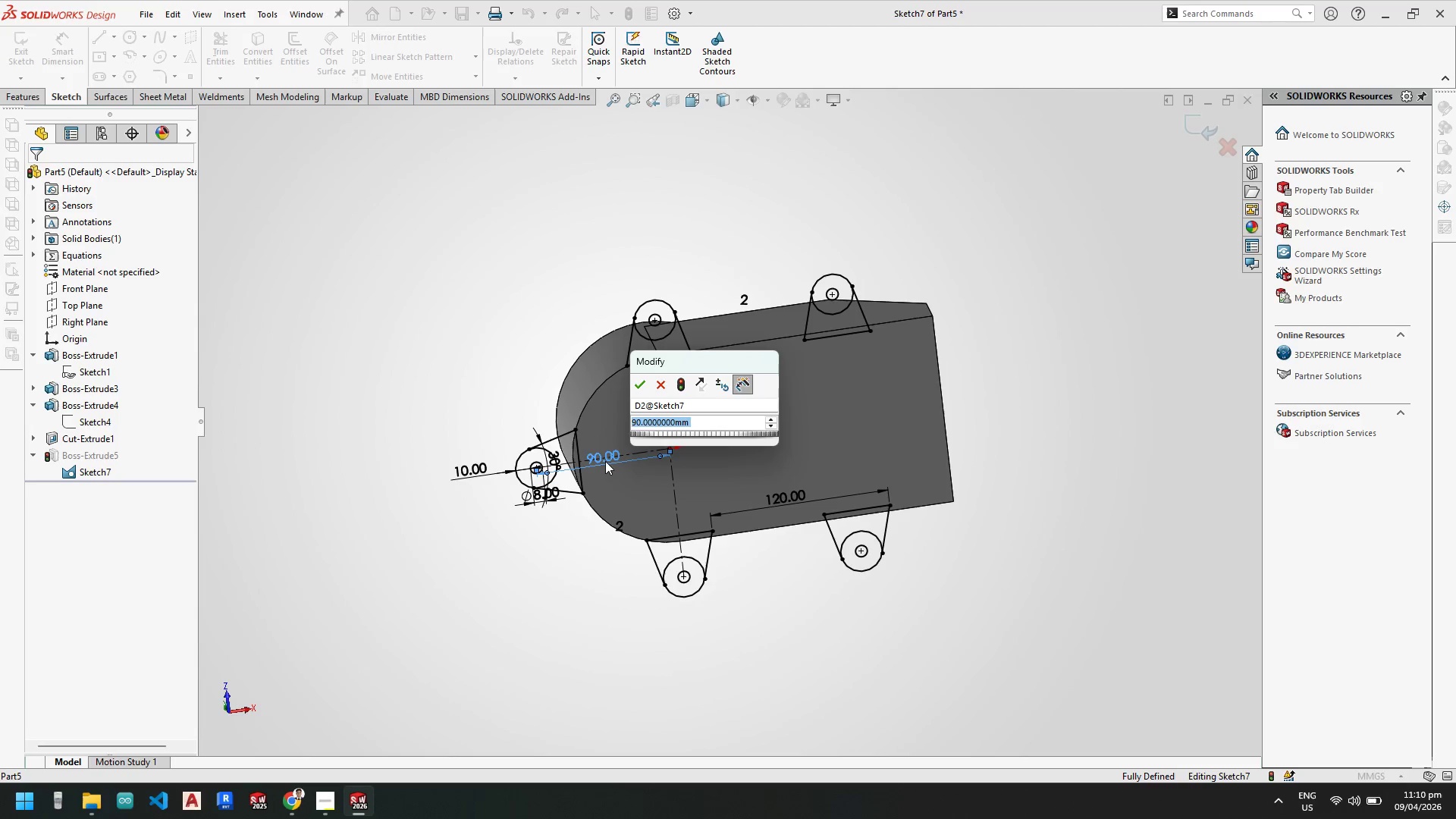 
key(Numpad1)
 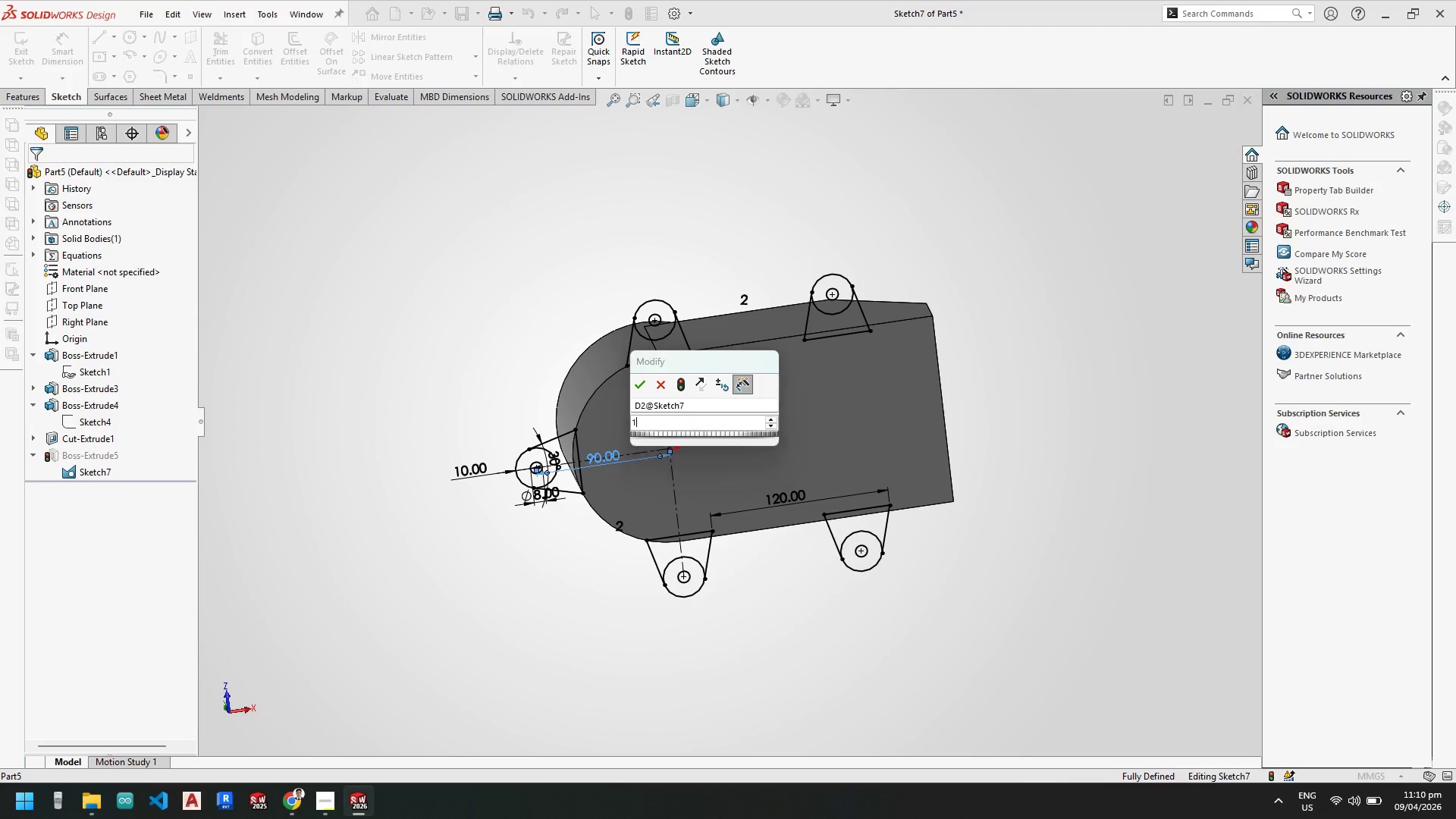 
key(Numpad0)
 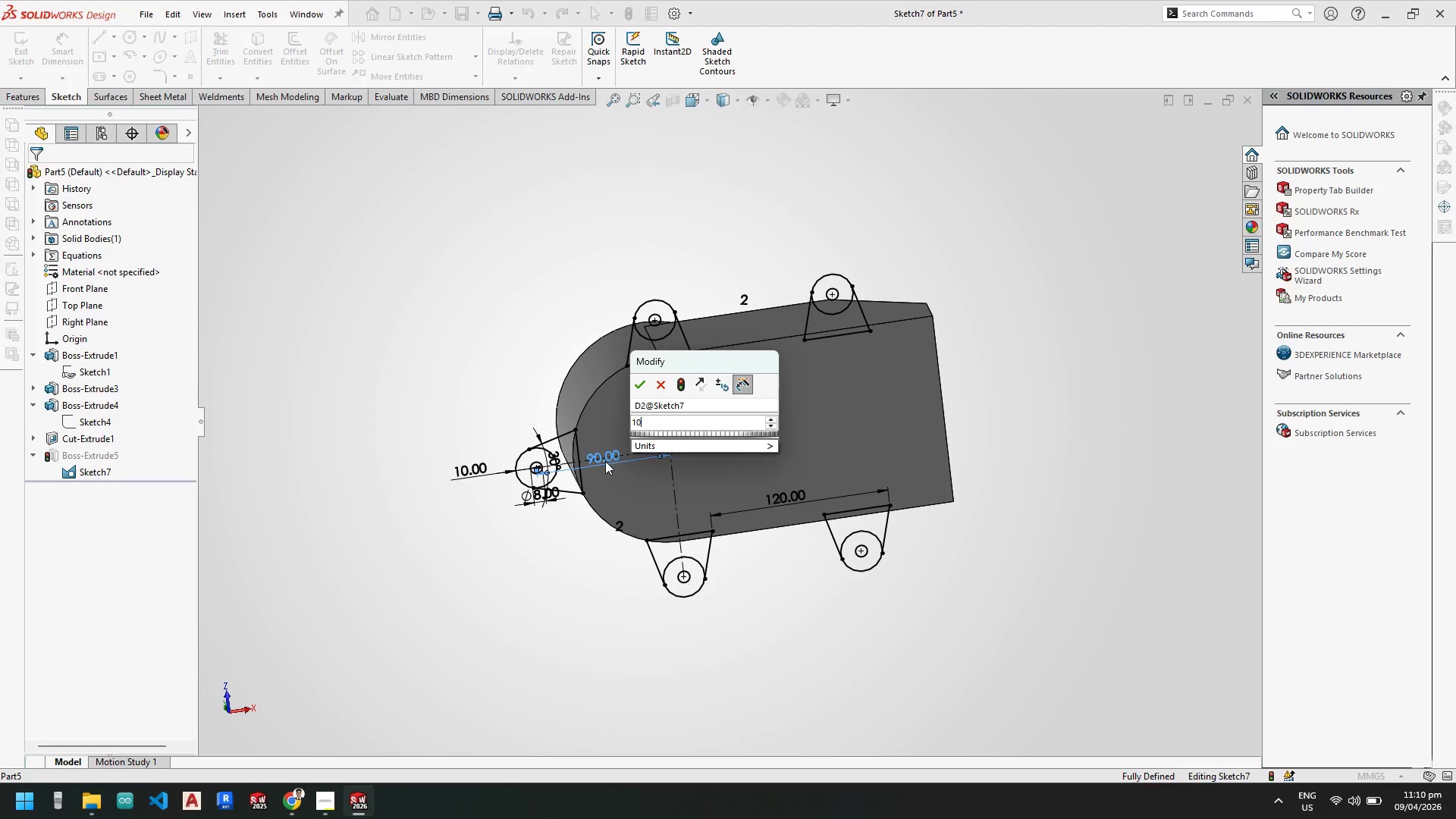 
key(Numpad0)
 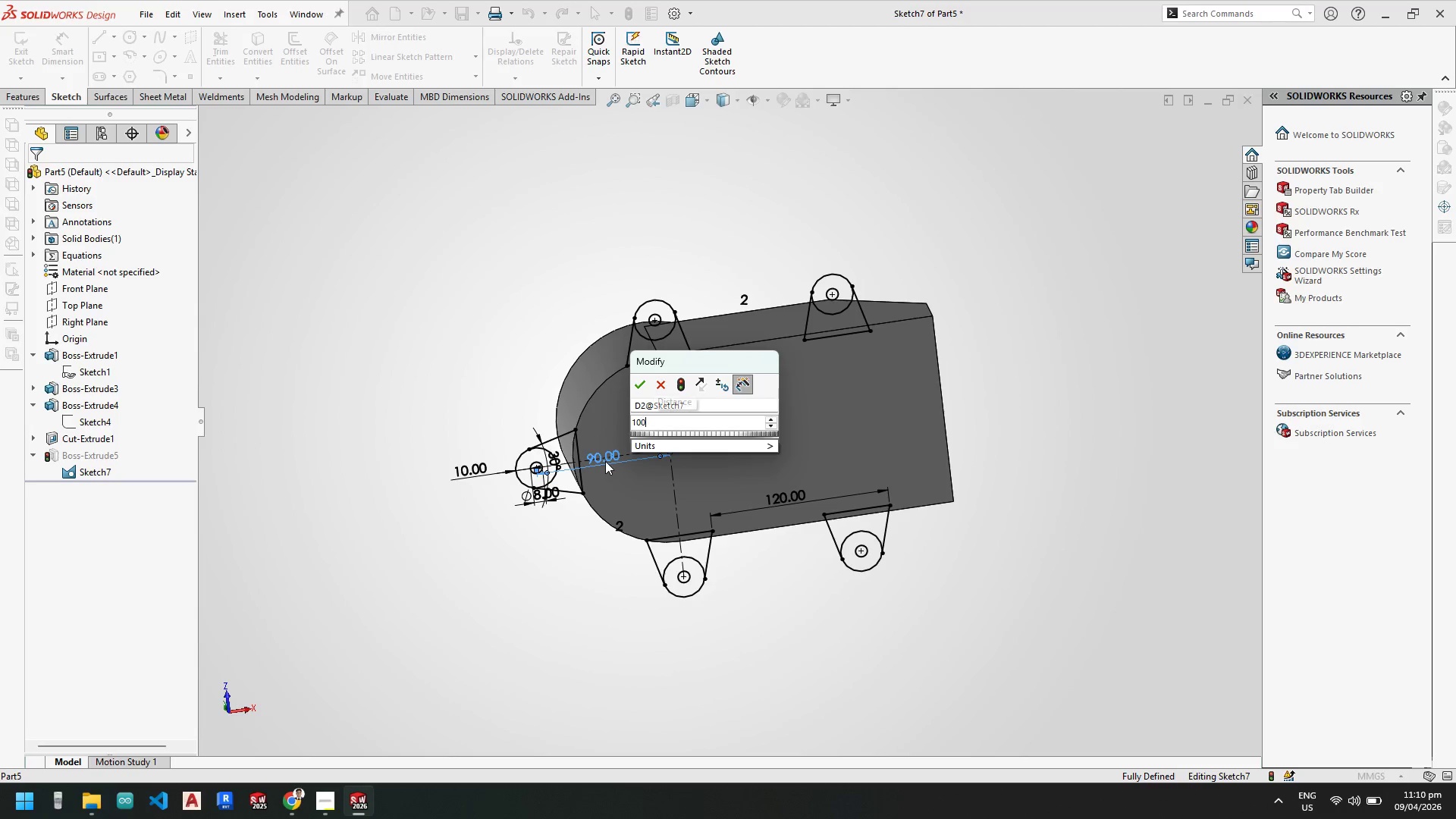 
key(NumpadEnter)
 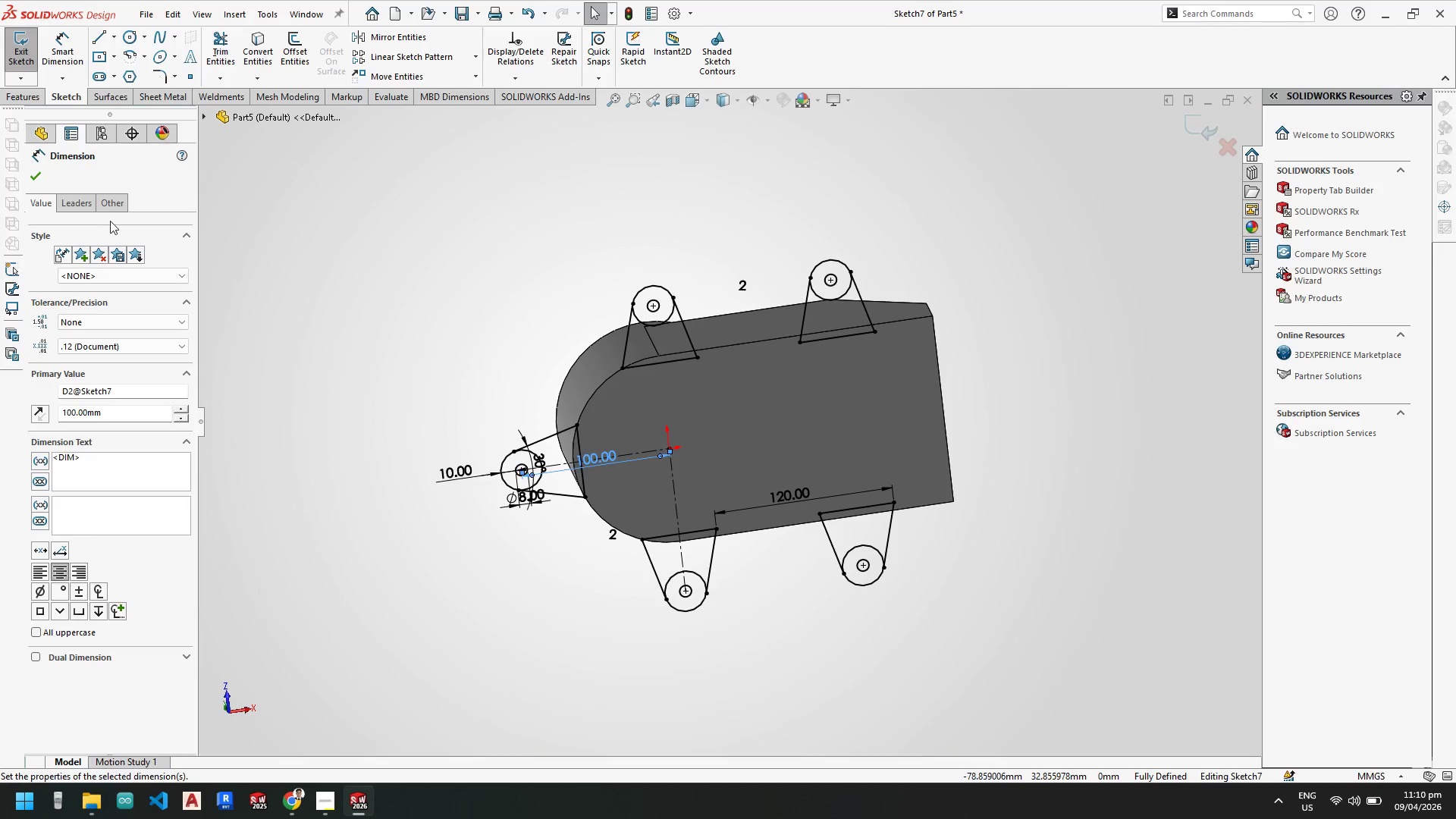 
left_click([38, 173])
 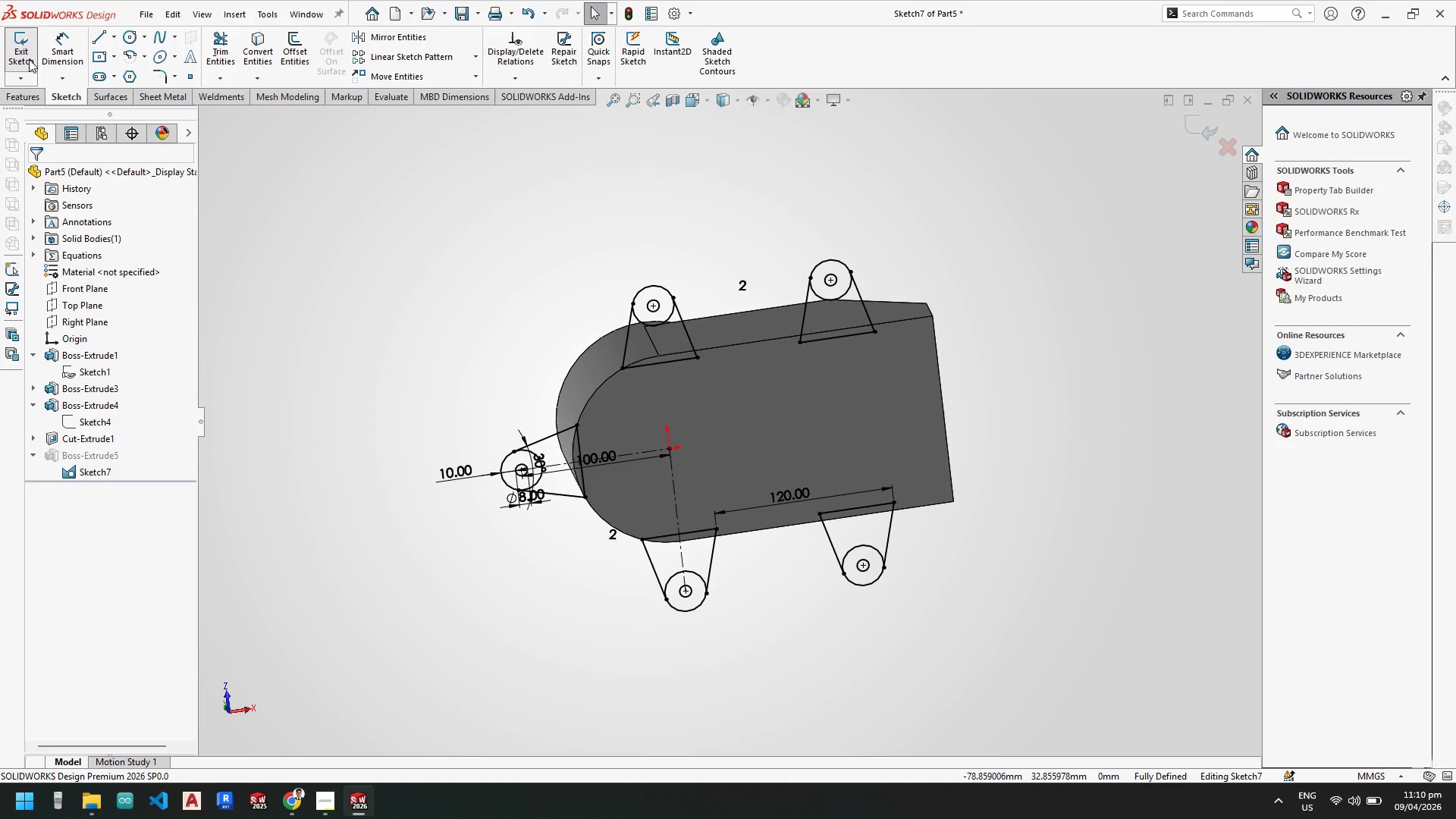 
left_click([26, 45])
 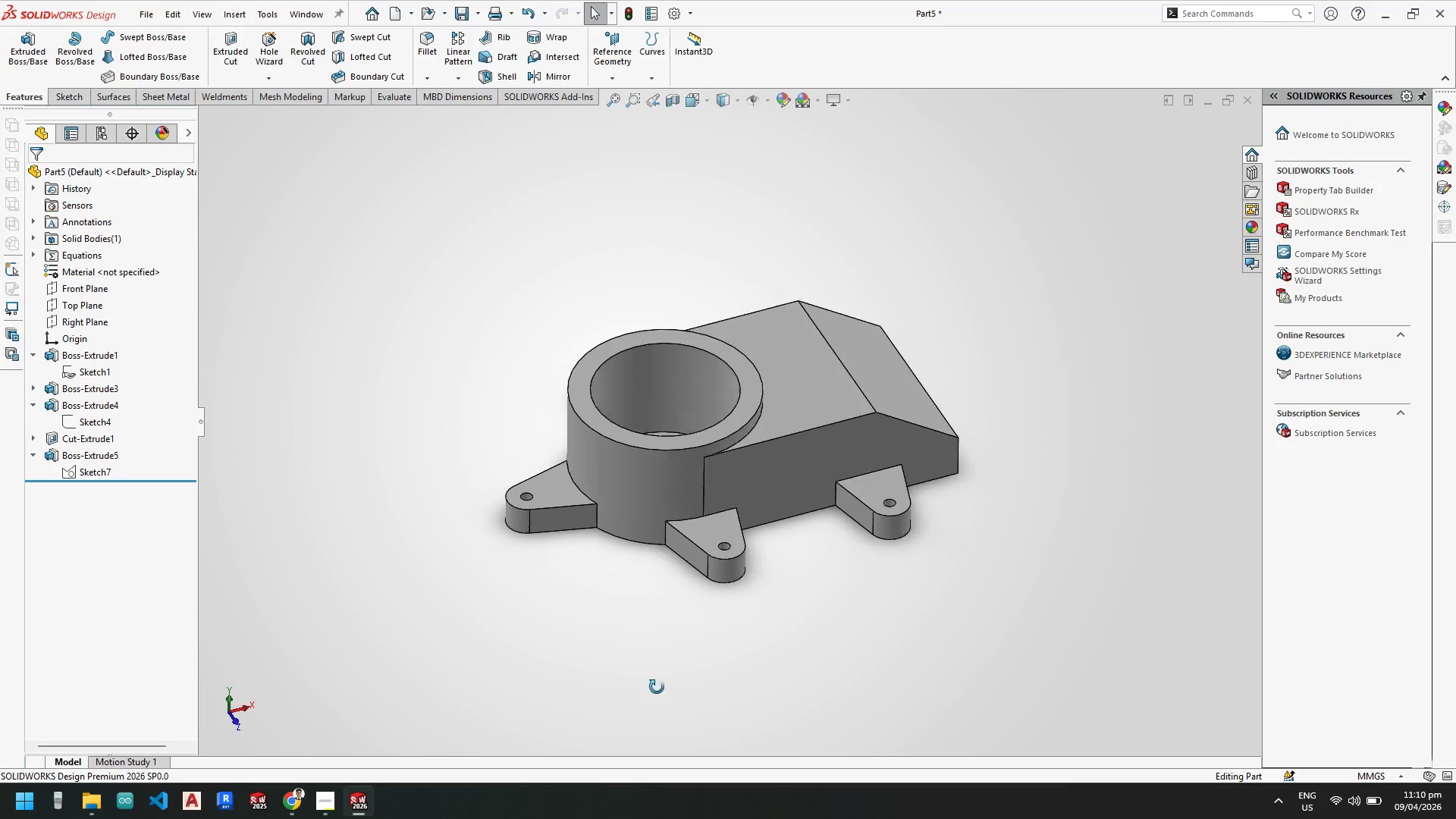 
scroll: coordinate [781, 538], scroll_direction: down, amount: 3.0
 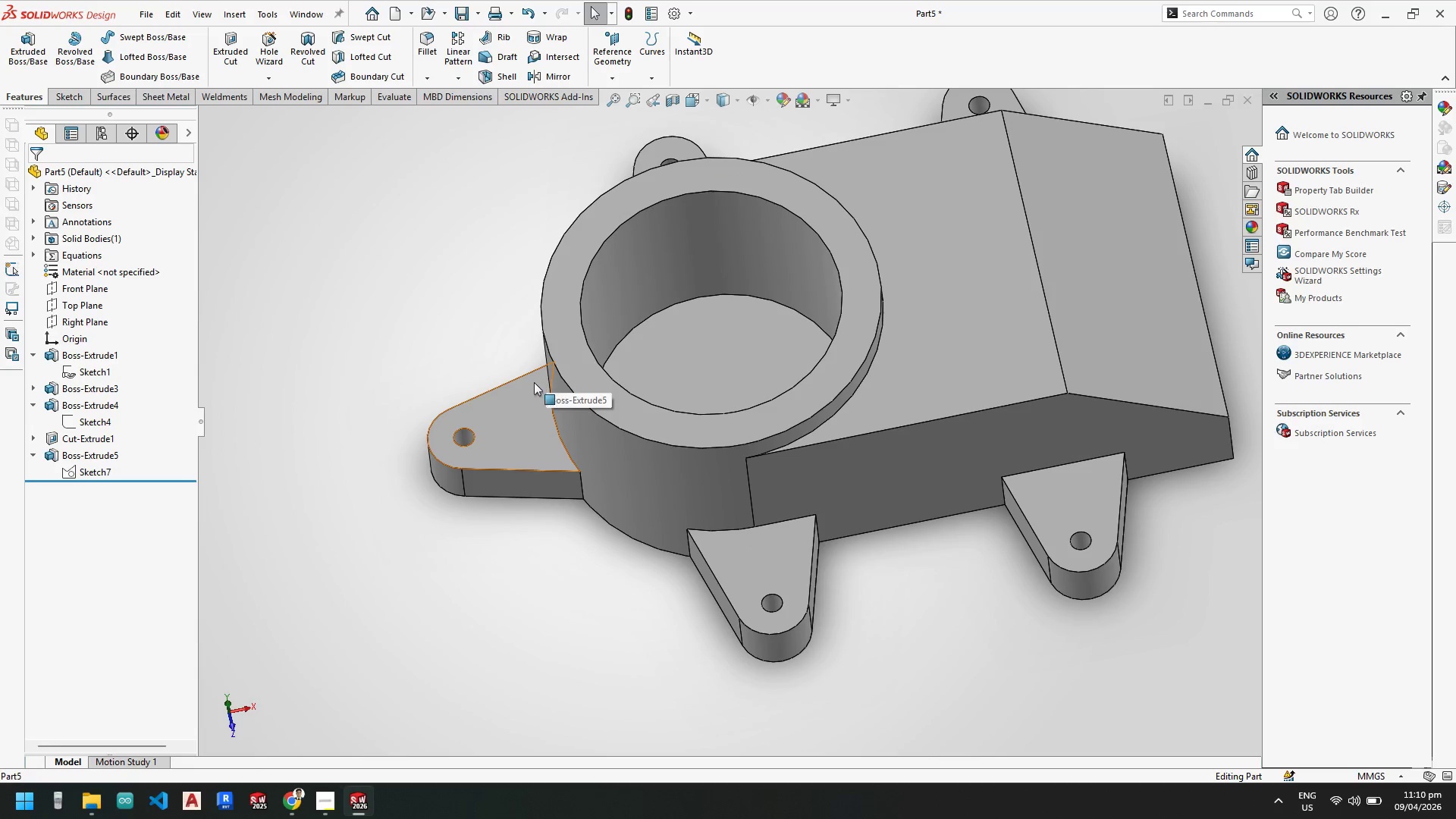 
wait(8.16)
 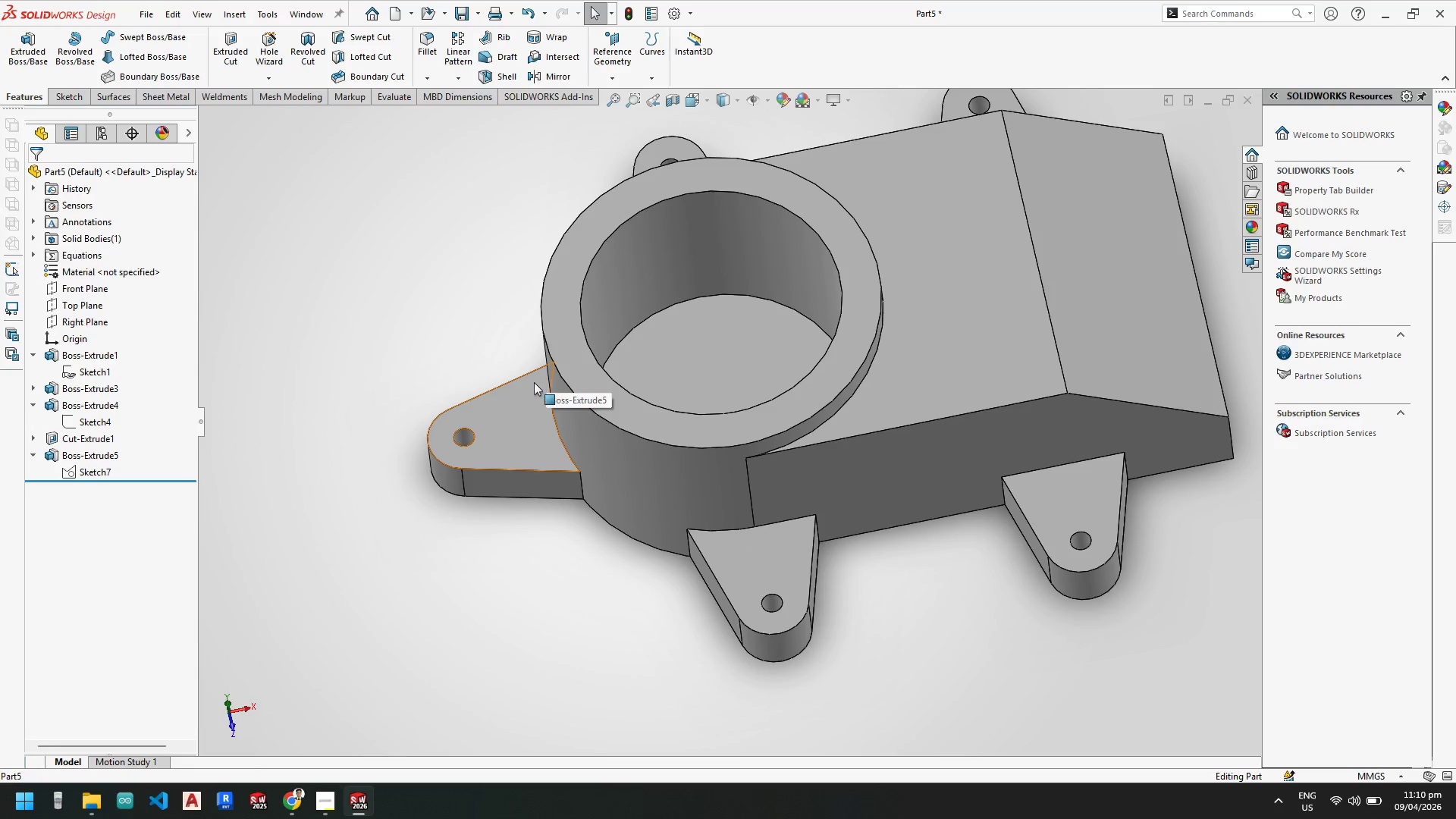 
left_click([394, 93])
 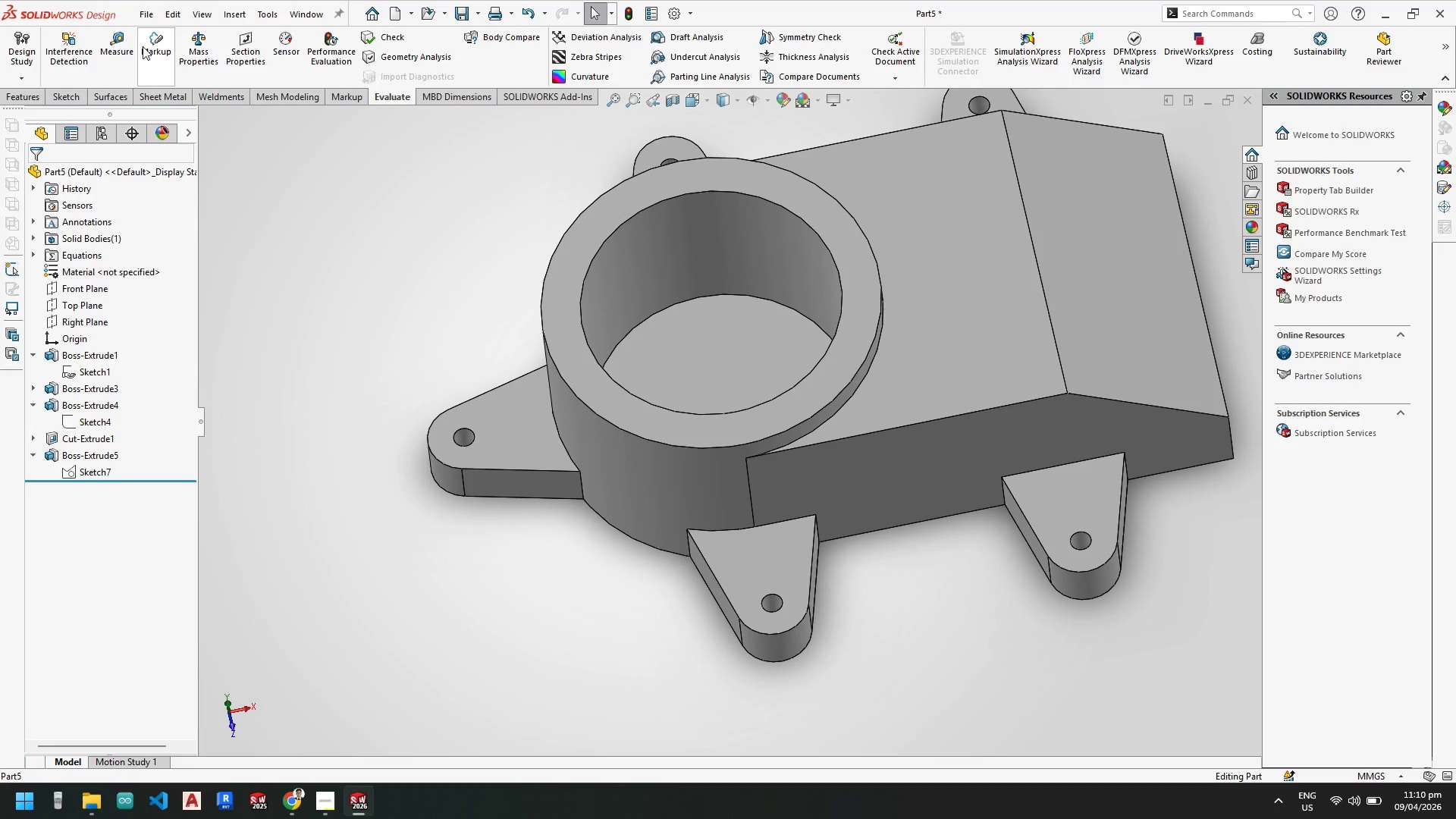 
left_click_drag(start_coordinate=[114, 46], to_coordinate=[122, 46])
 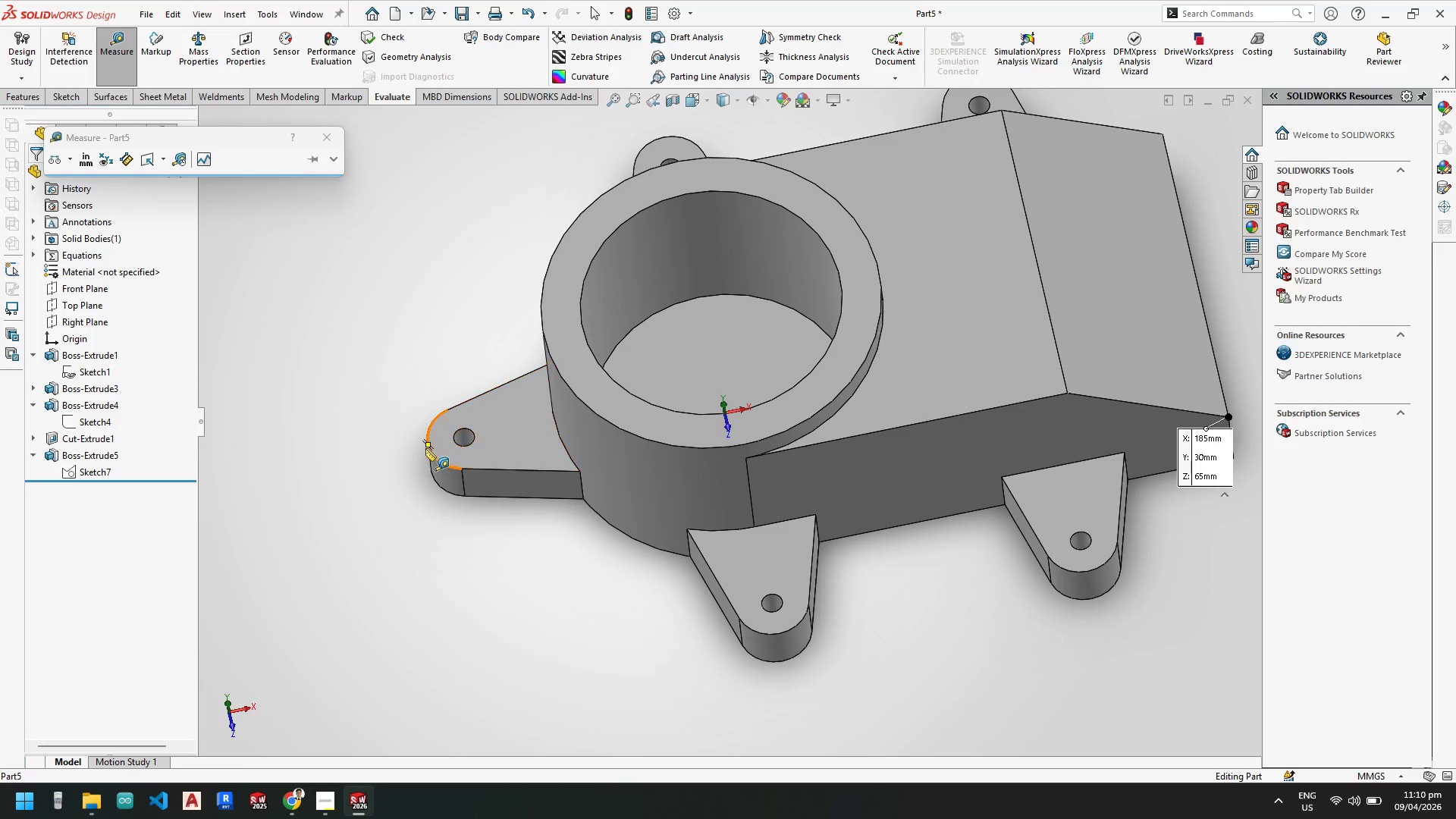 
left_click([428, 445])
 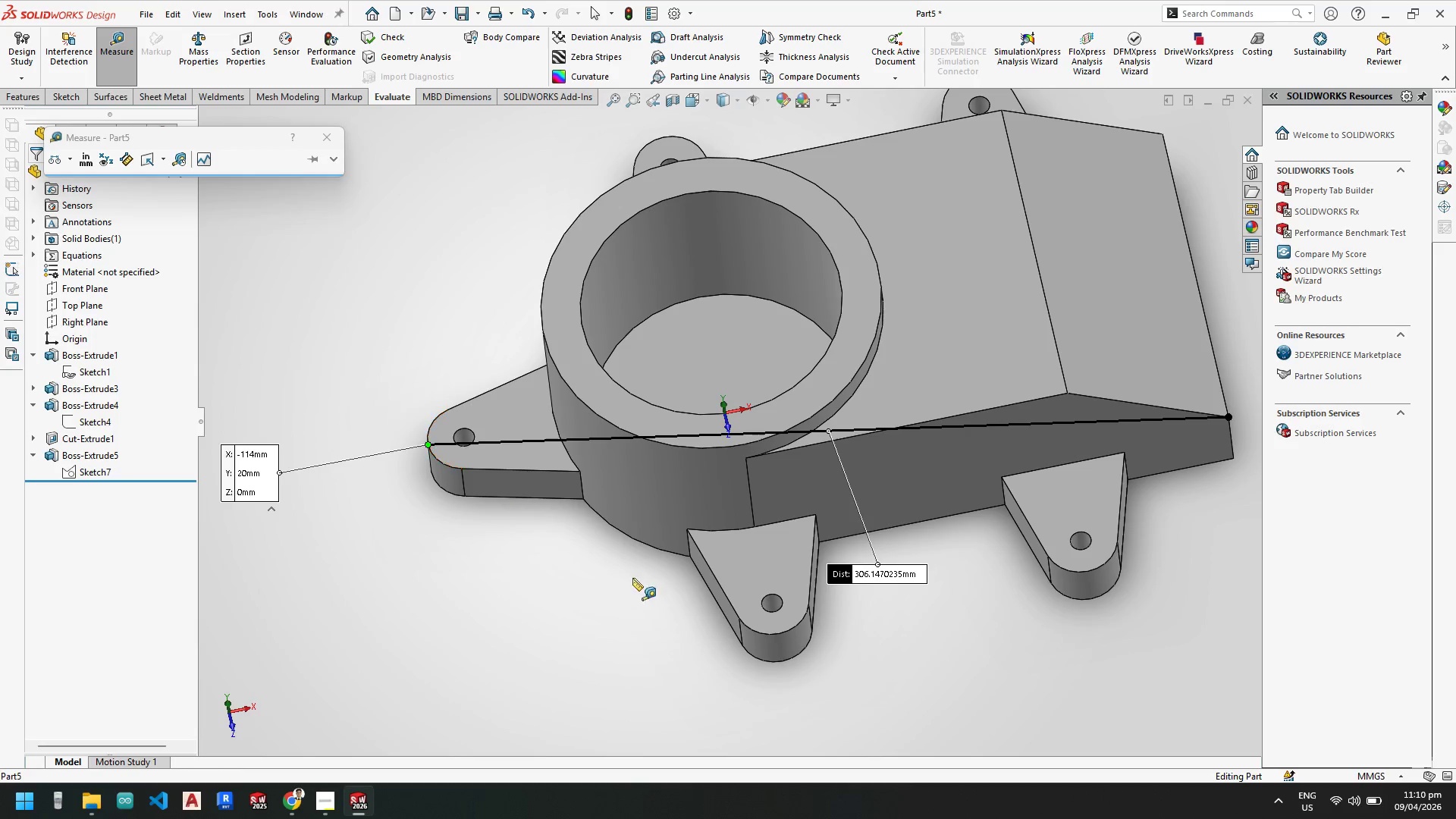 
scroll: coordinate [763, 566], scroll_direction: up, amount: 4.0
 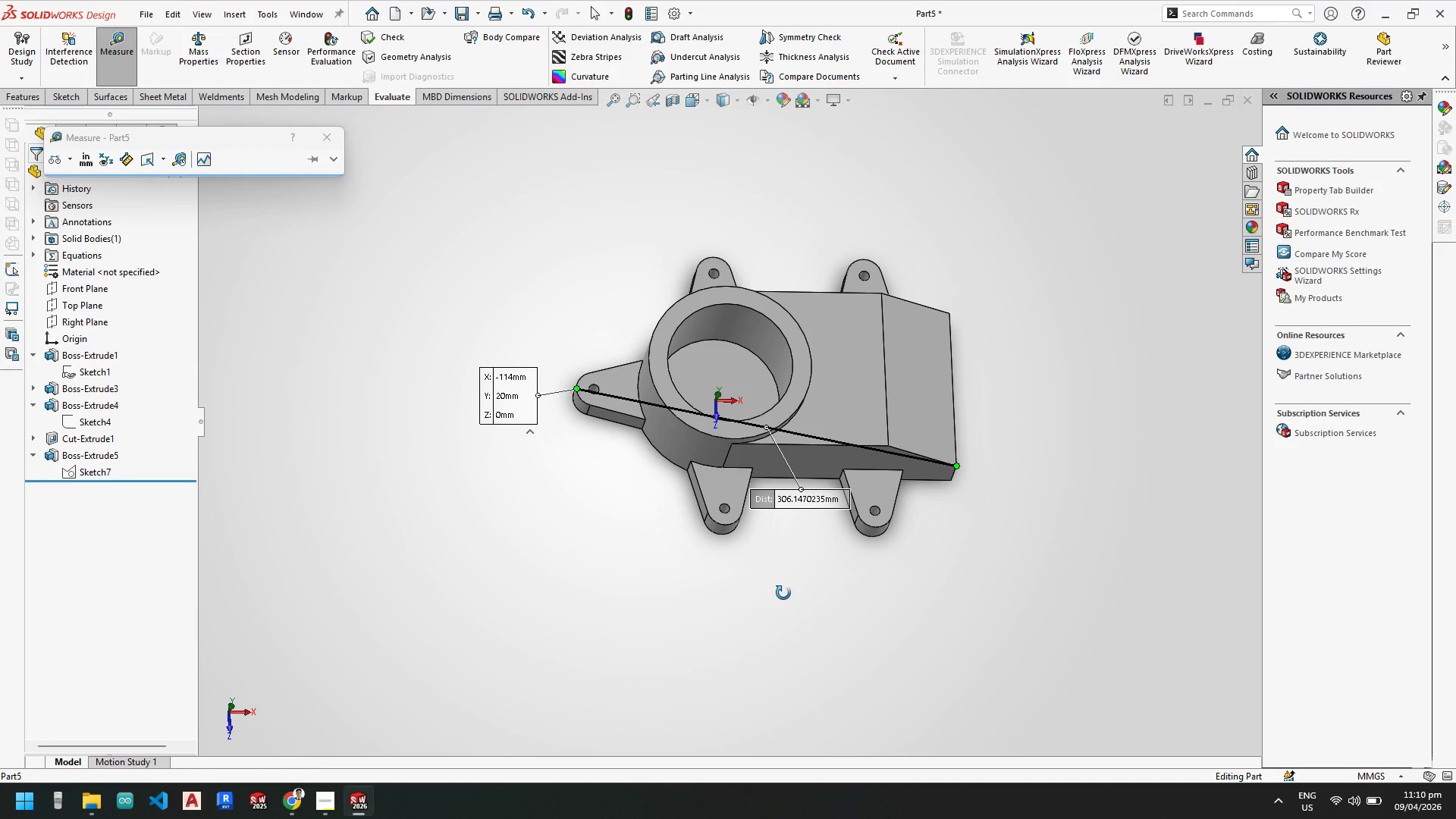 
key(Escape)
 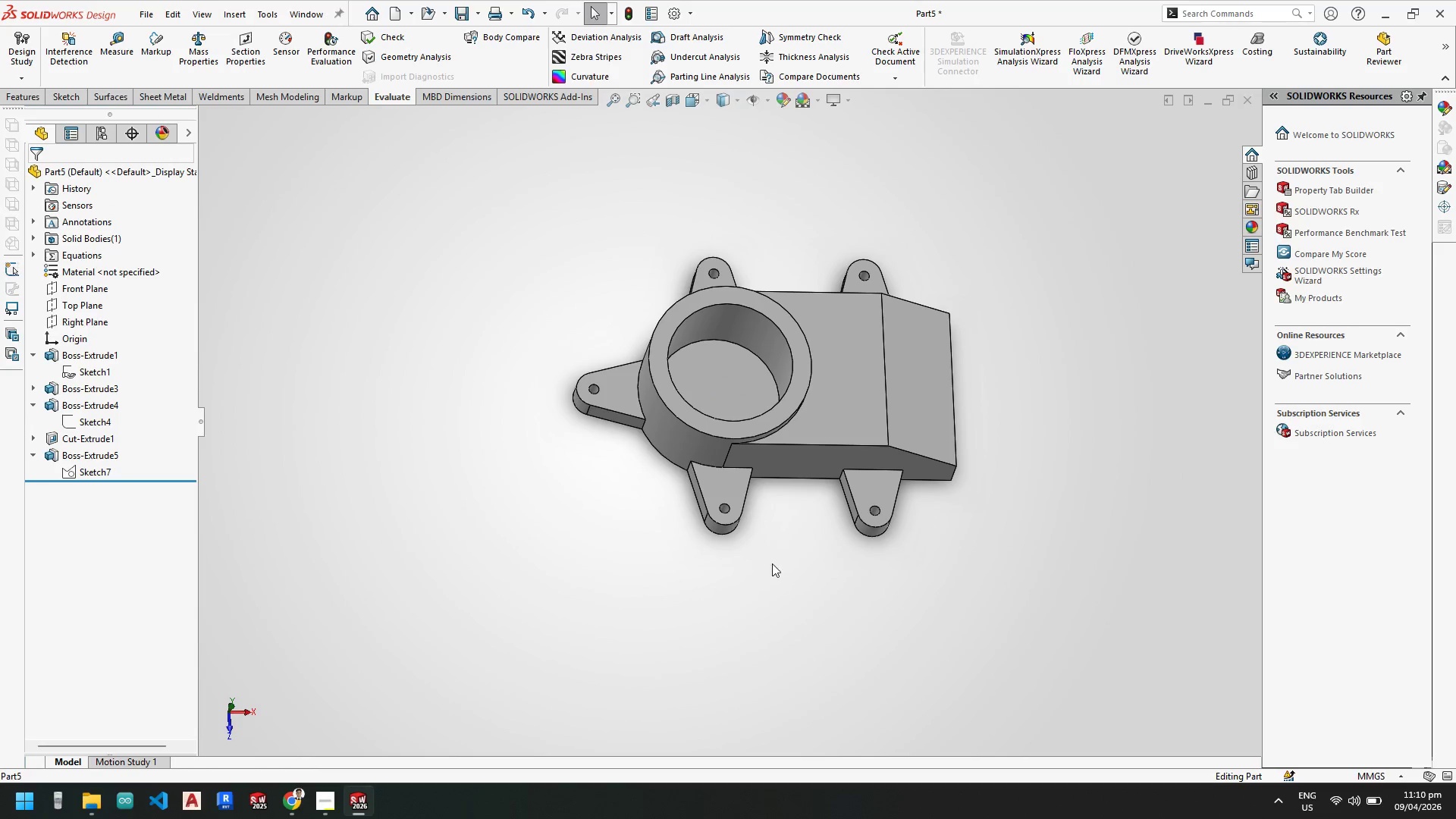 
key(Escape)
 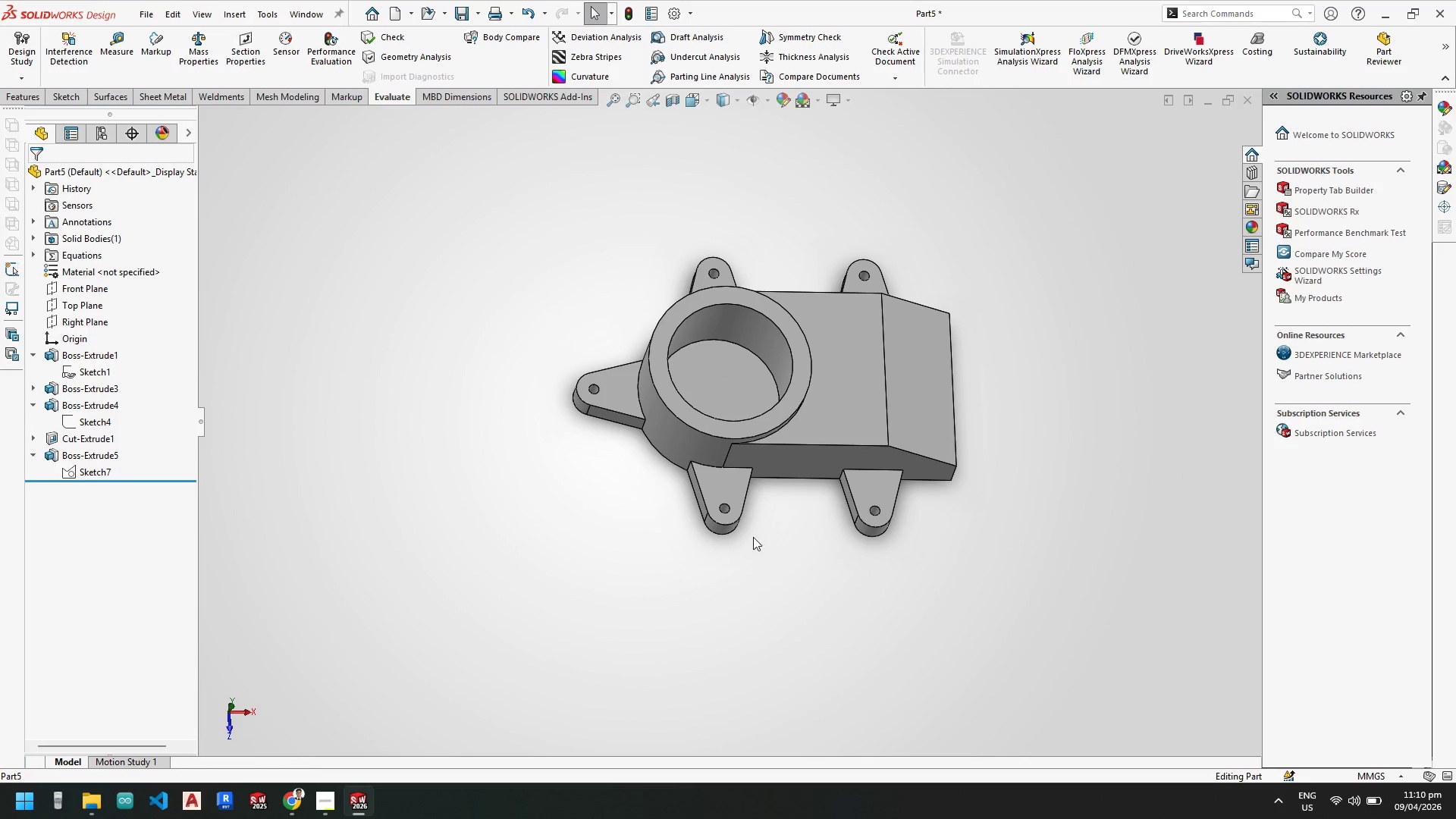 
key(Escape)
 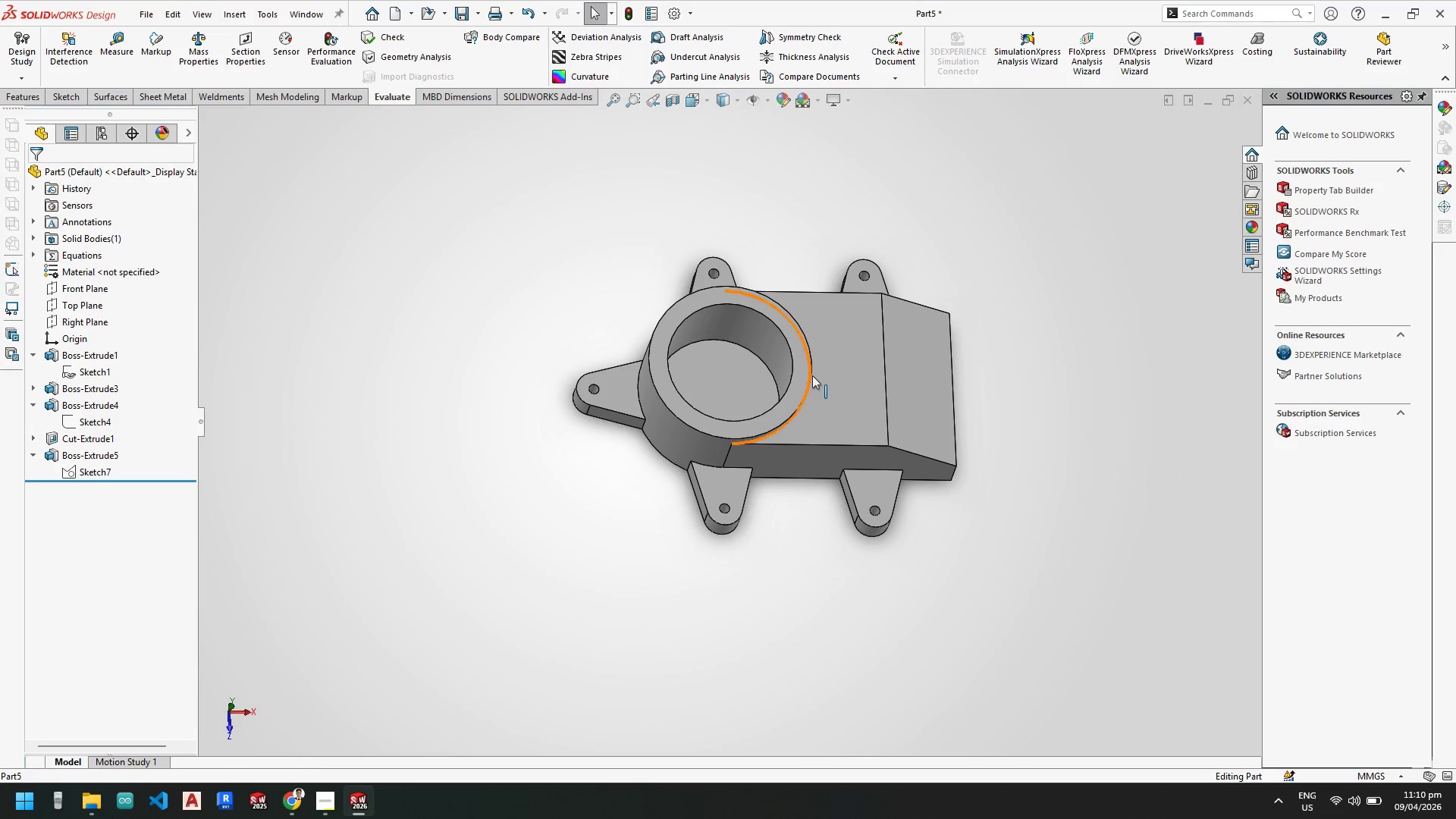 
double_click([827, 367])
 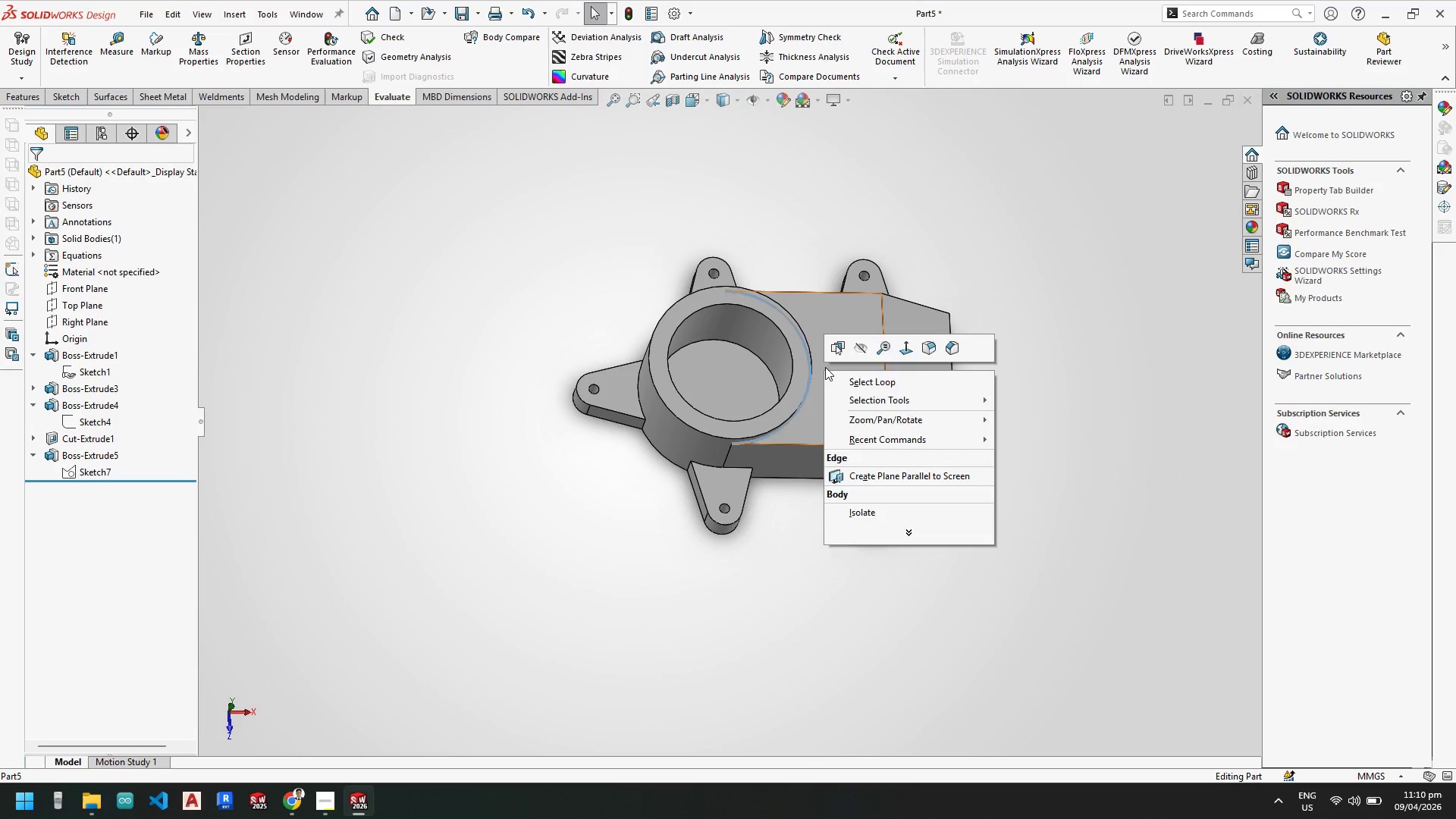 
key(Escape)
 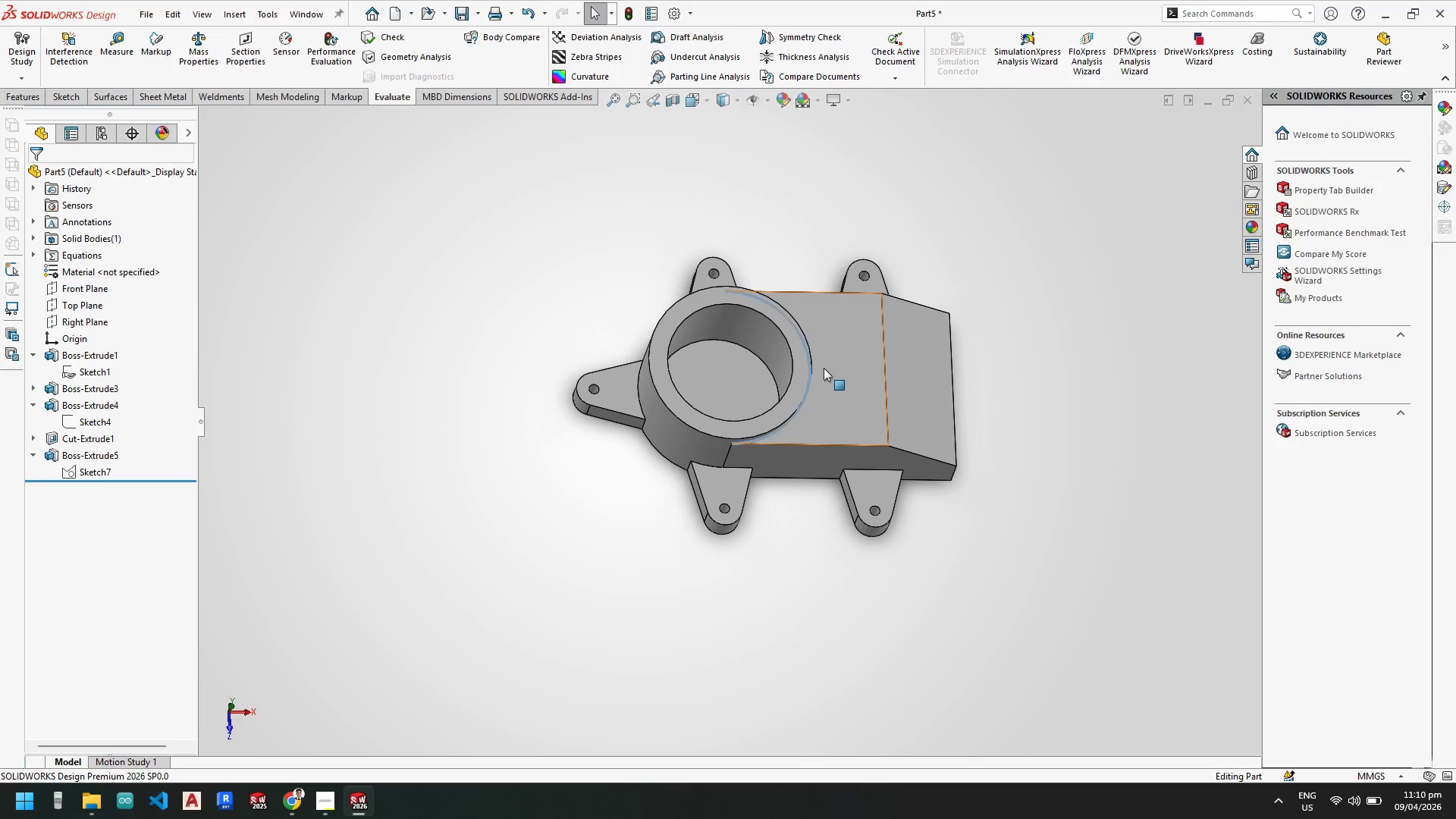 
right_click([824, 368])
 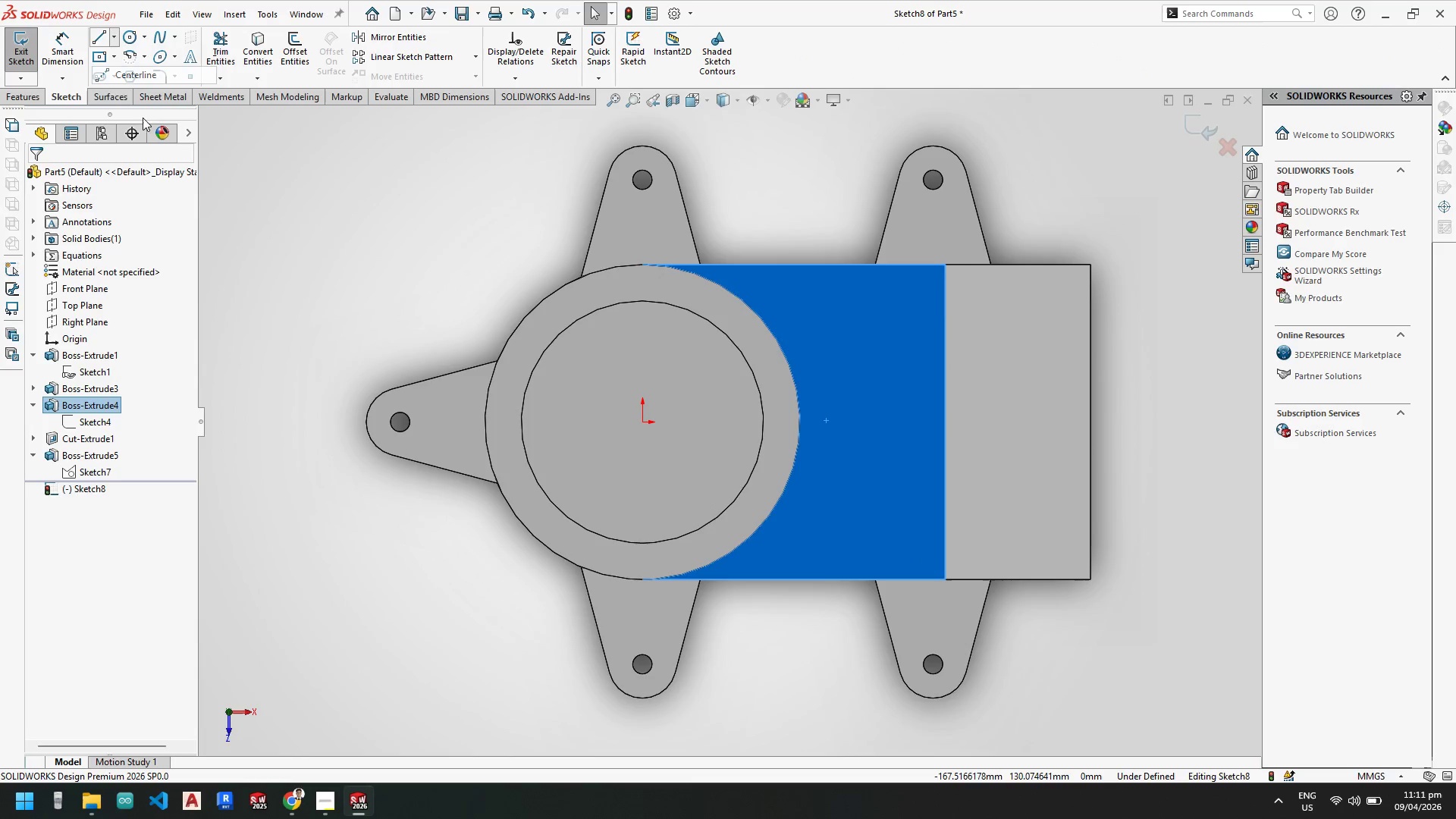 
left_click([363, 421])
 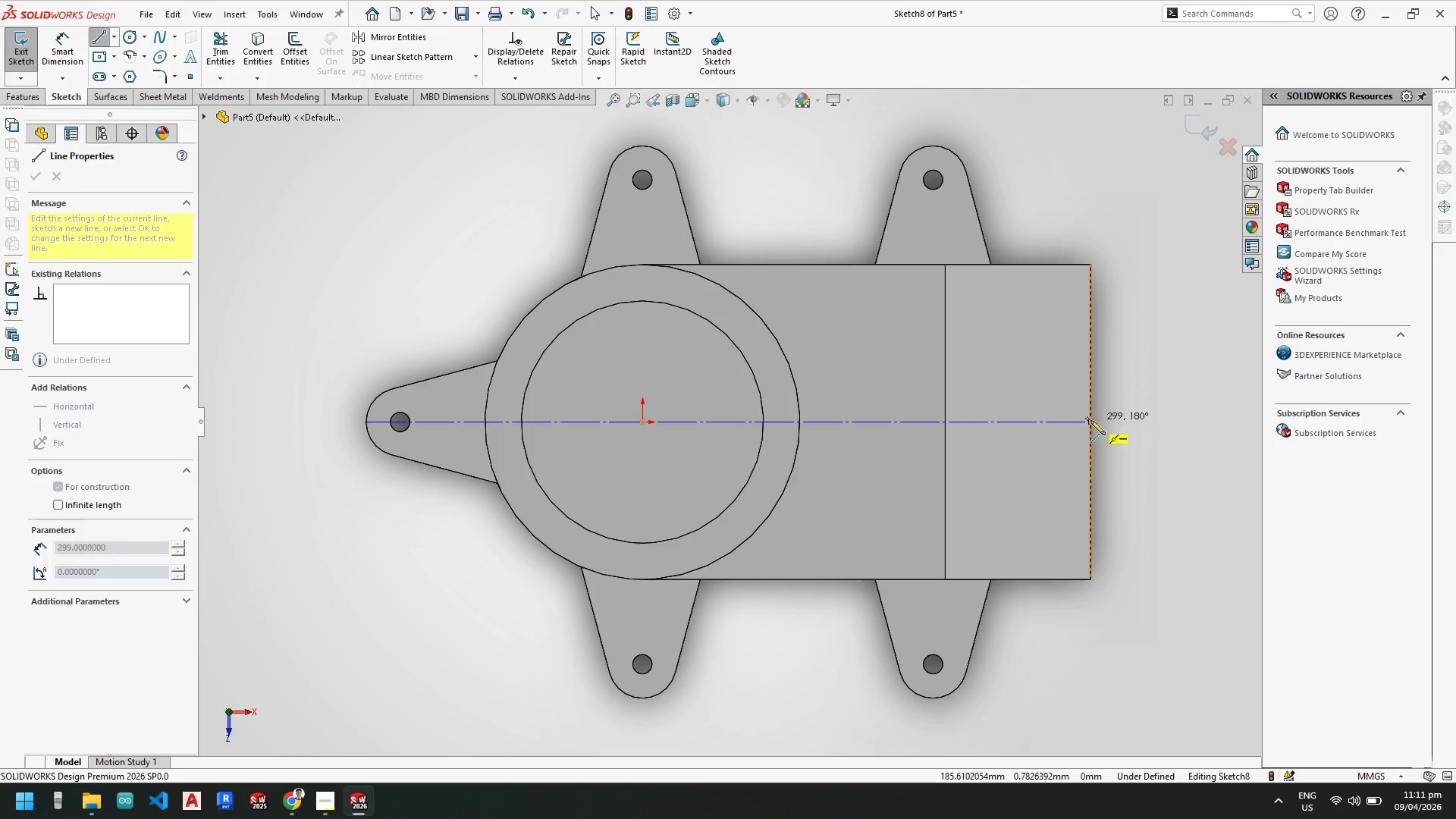 
left_click([1090, 424])
 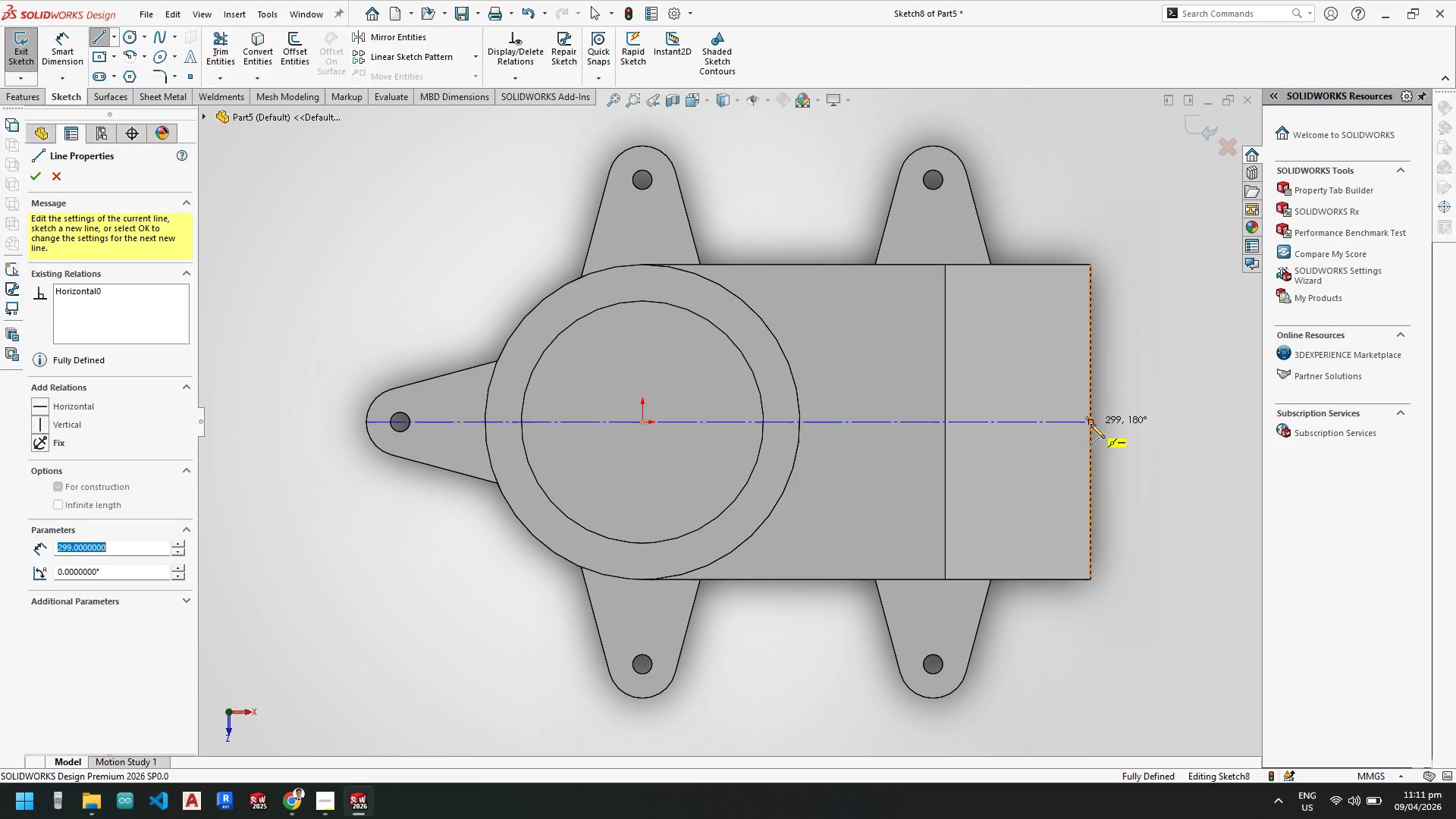 
key(Escape)
 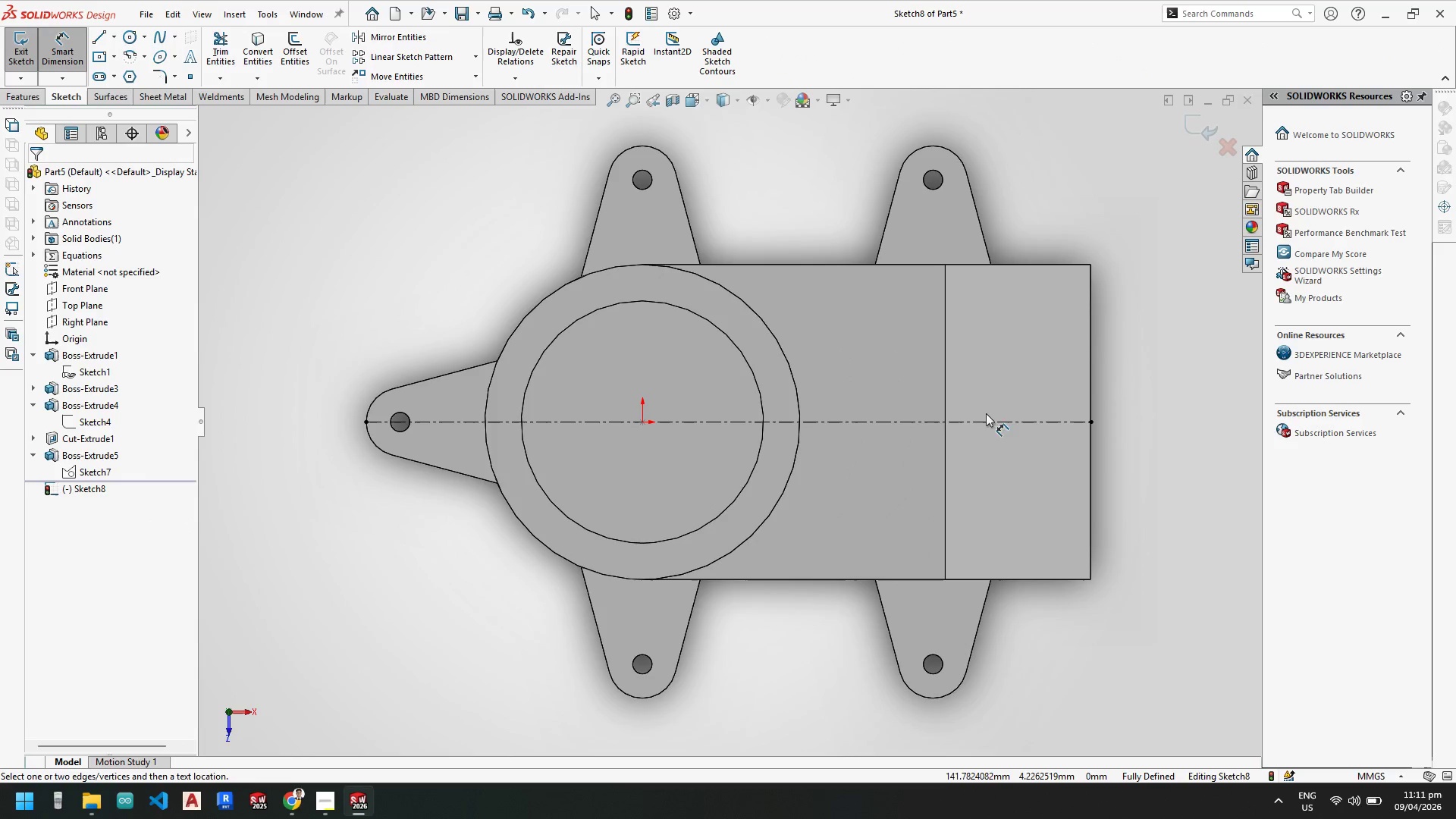 
left_click([987, 420])
 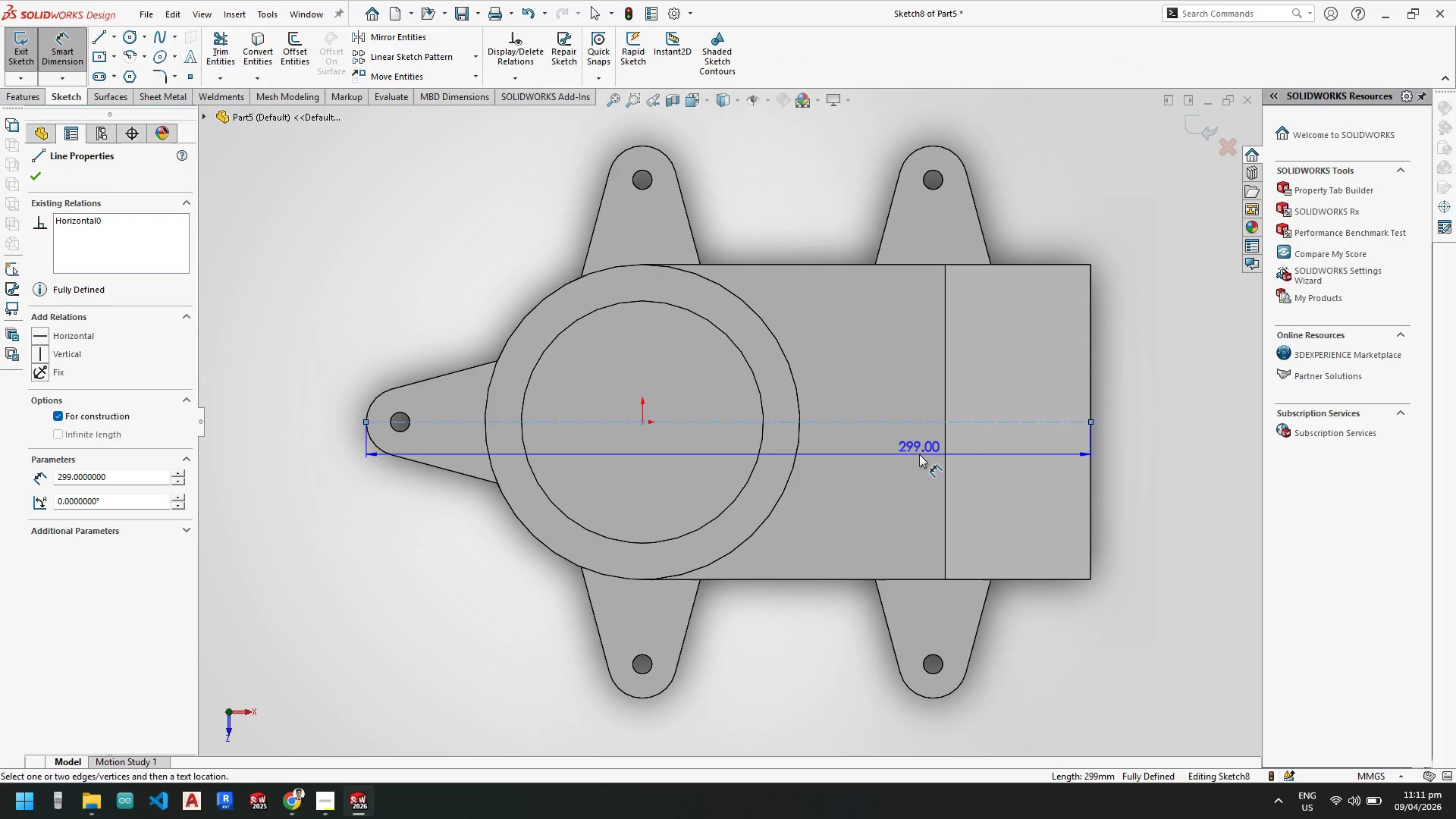 
key(Escape)
 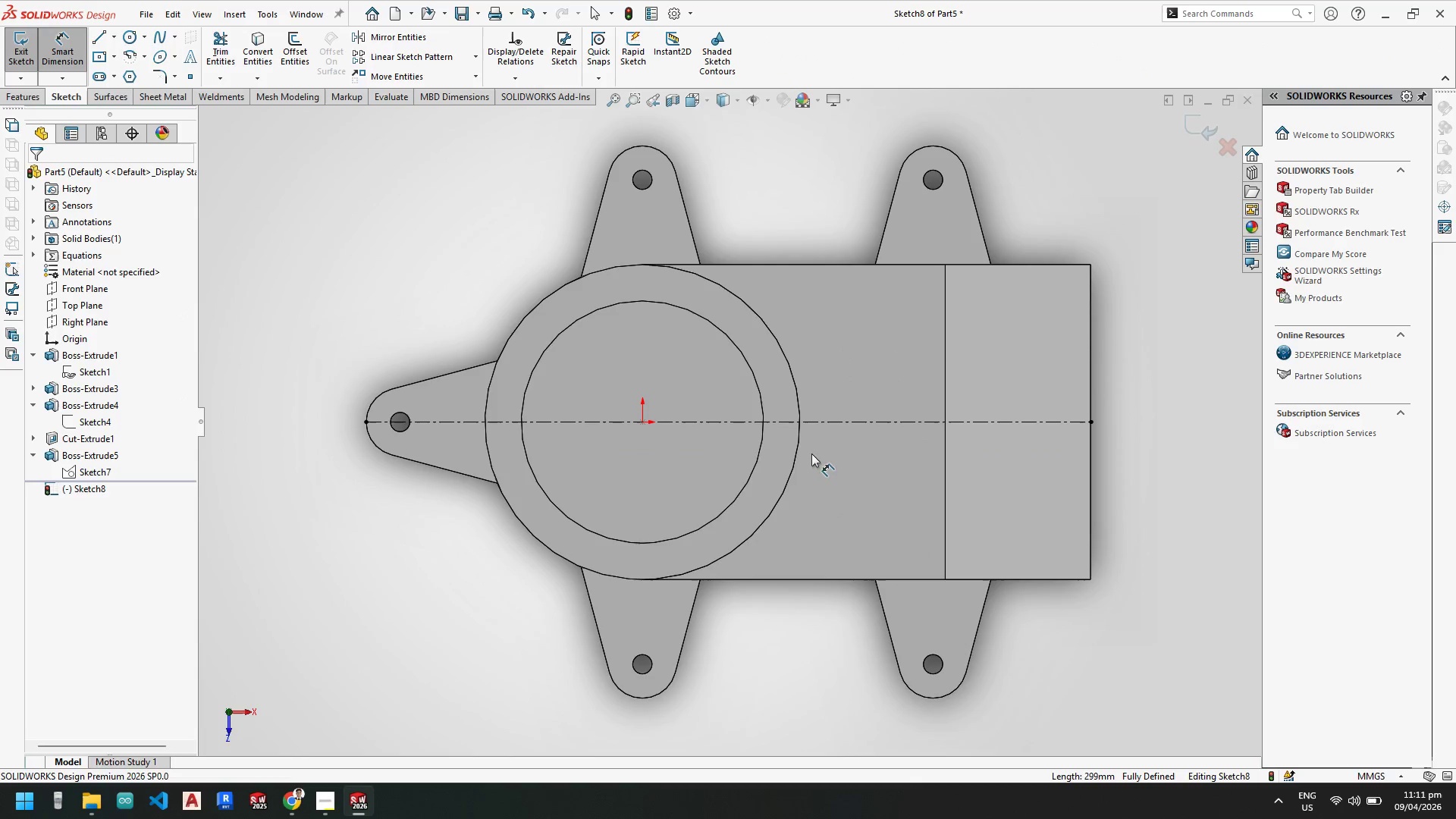 
key(Escape)
 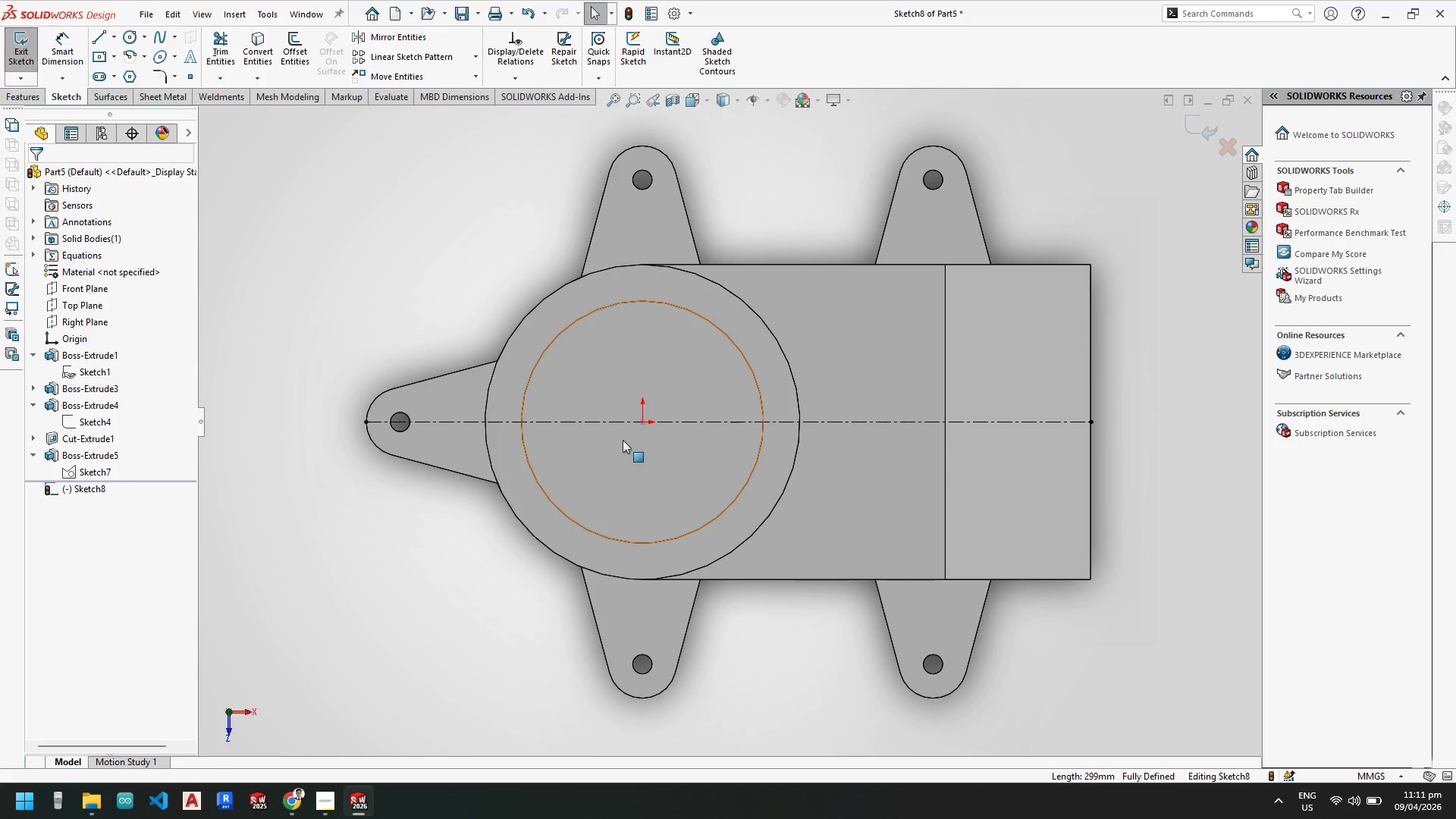 
key(Escape)
 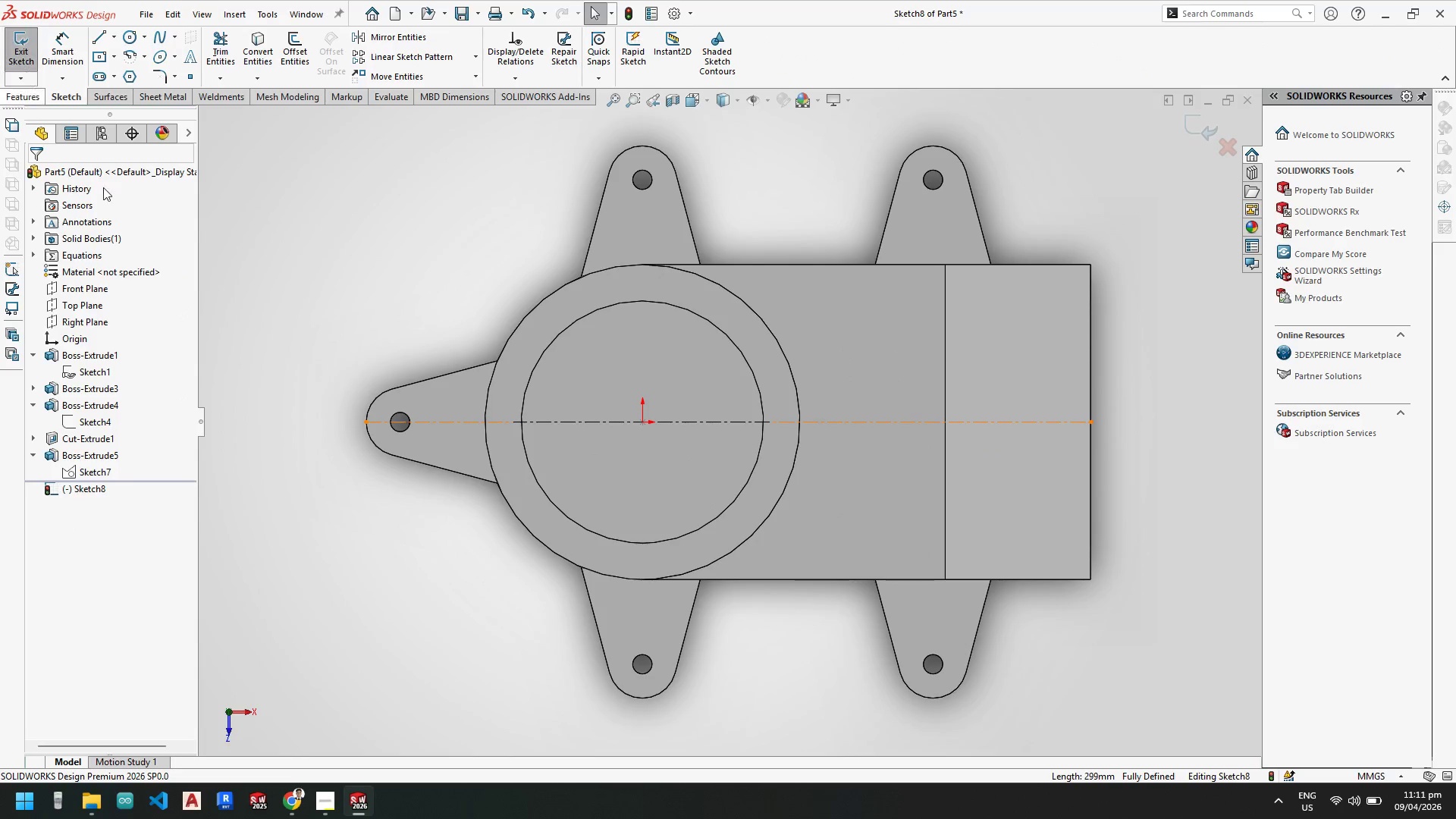 
key(Escape)
 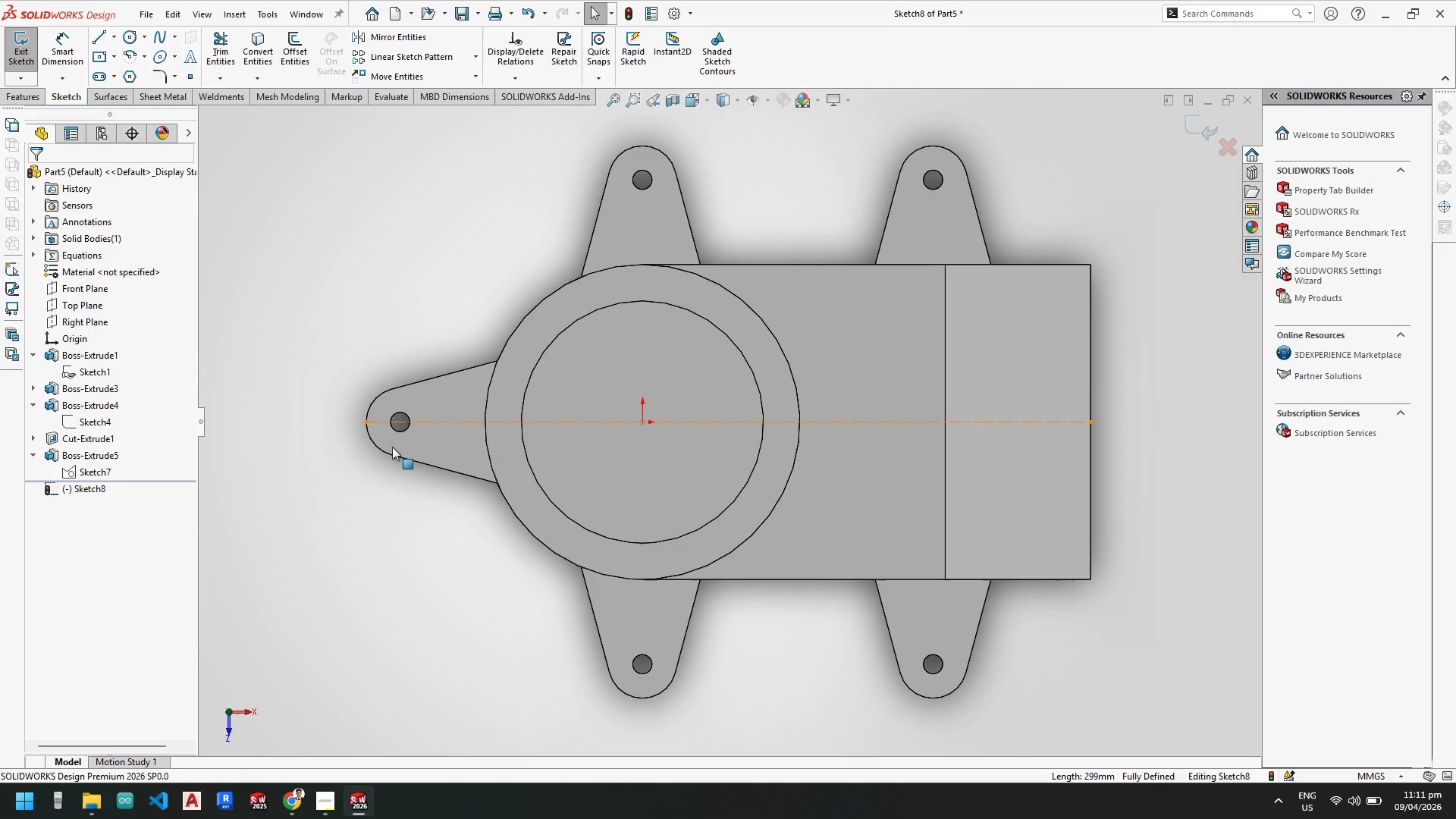 
key(Escape)
 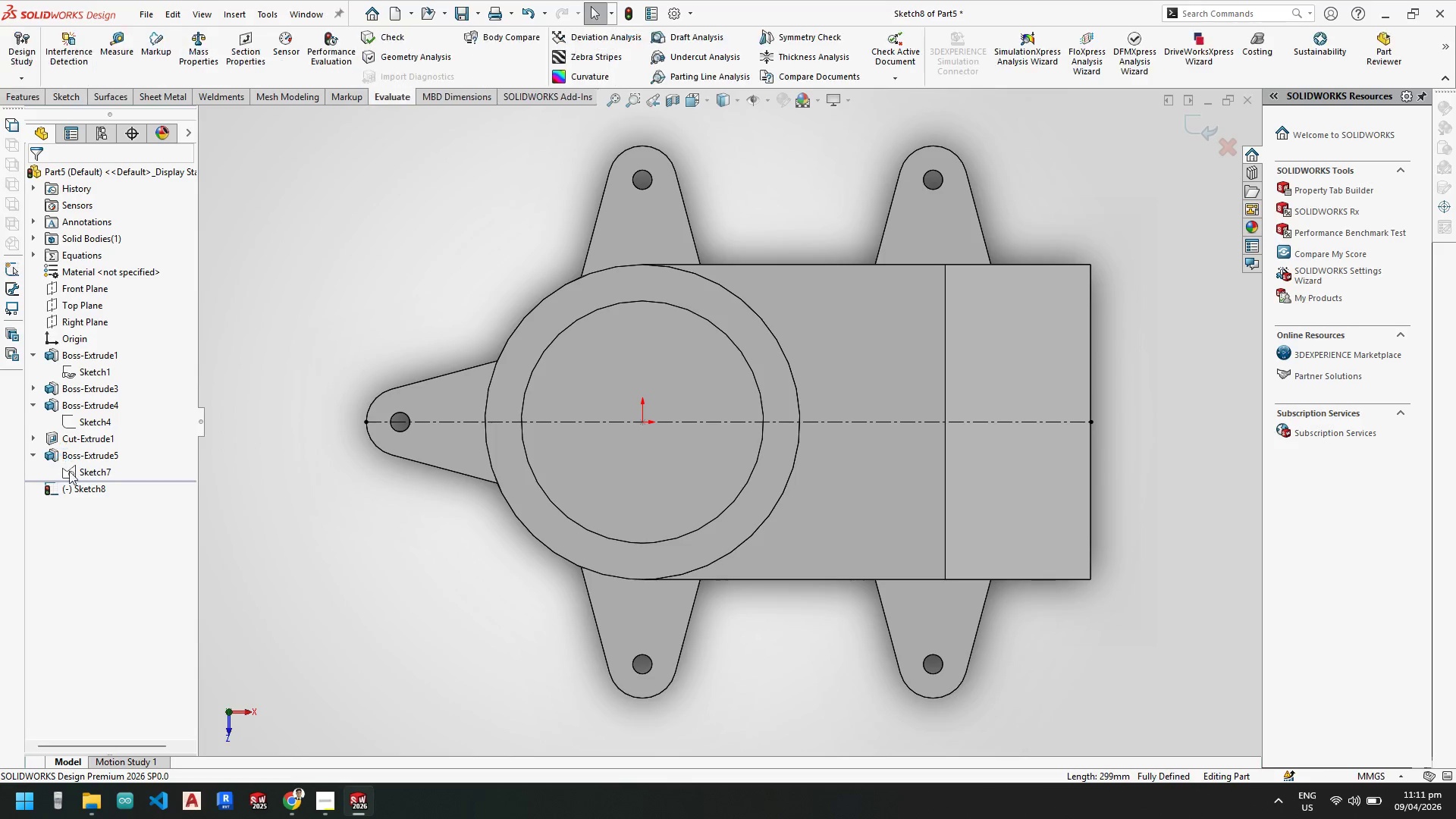 
left_click([87, 486])
 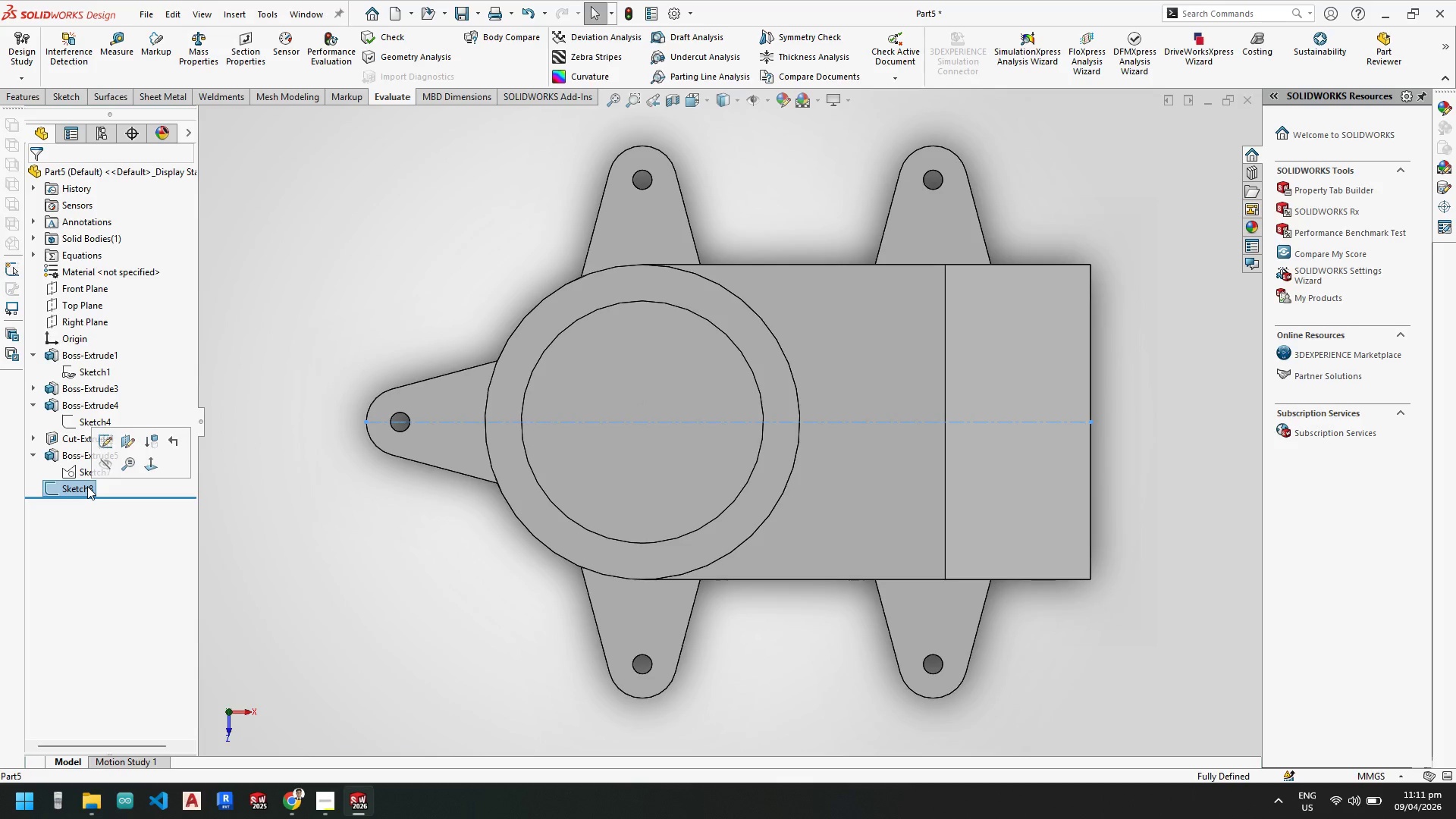 
key(Delete)
 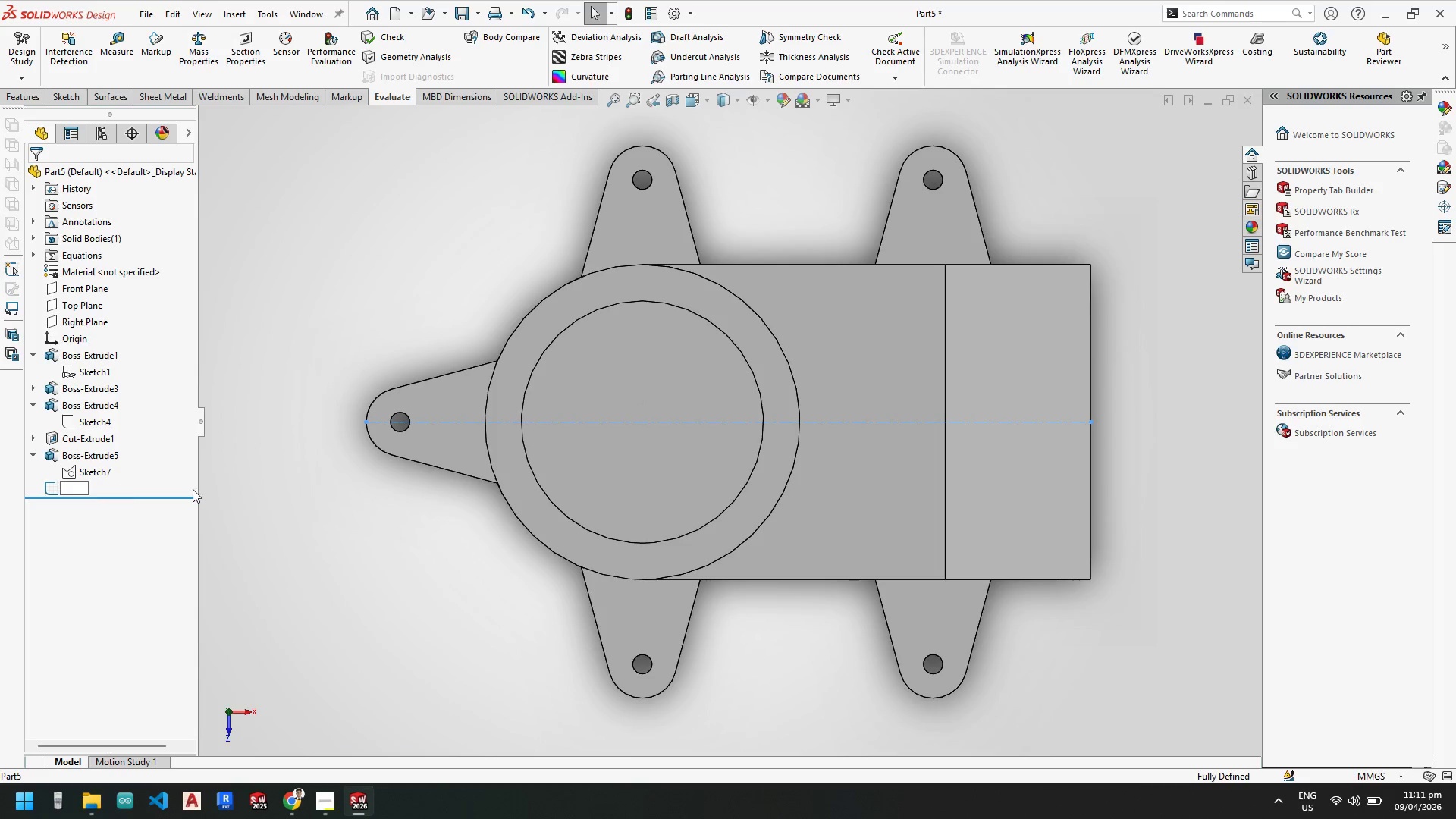 
key(Enter)
 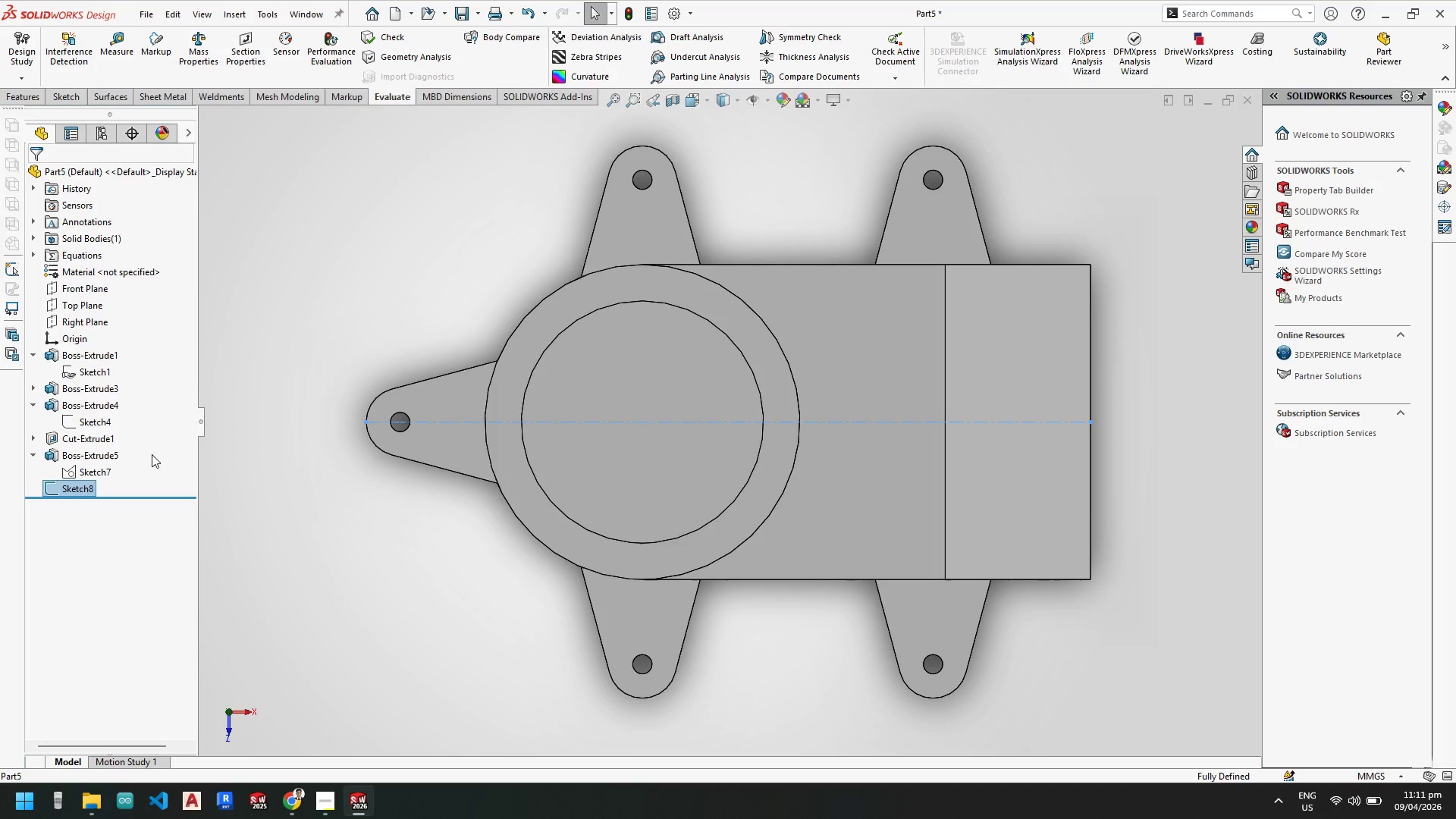 
key(Delete)
 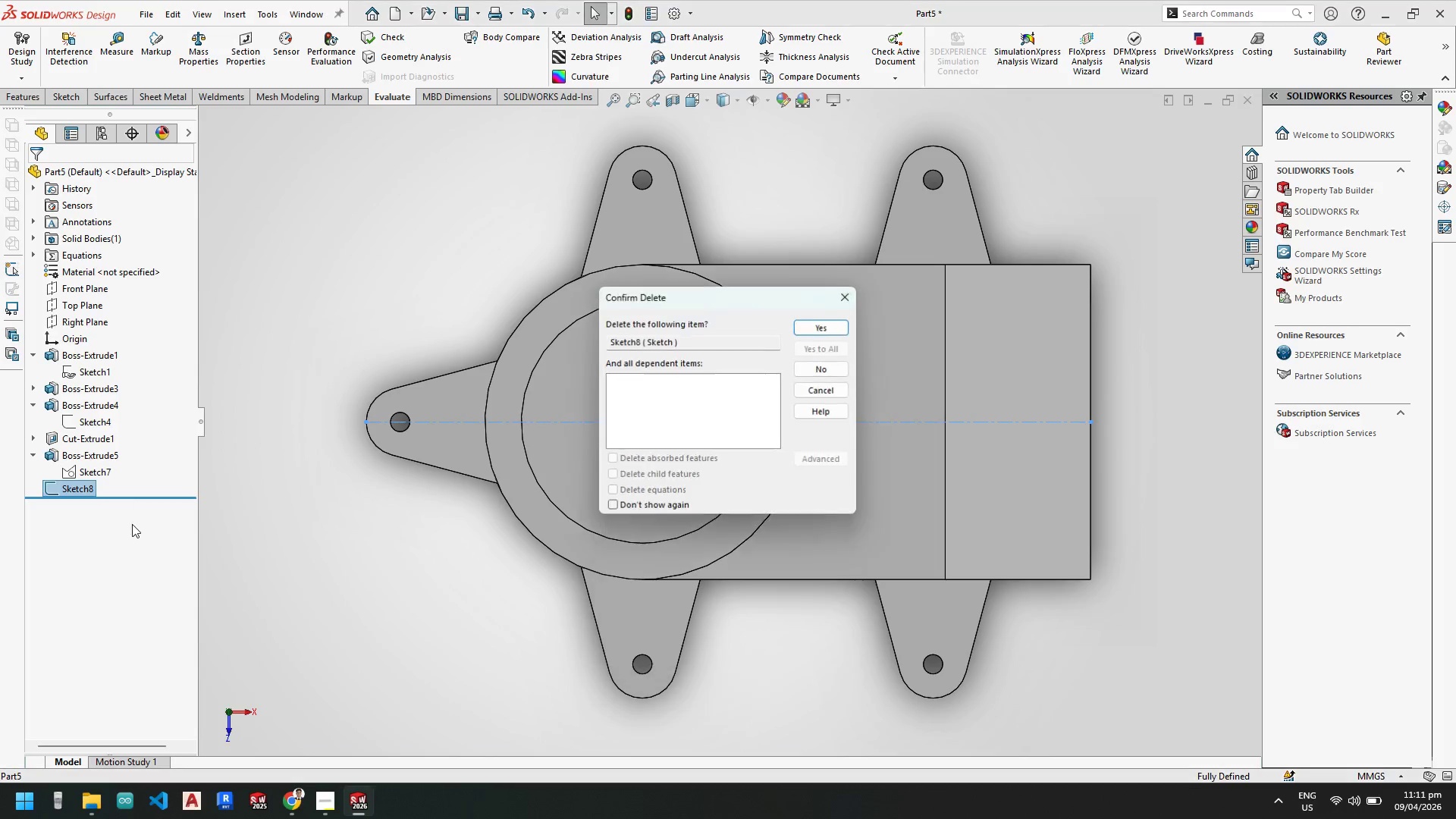 
key(Enter)
 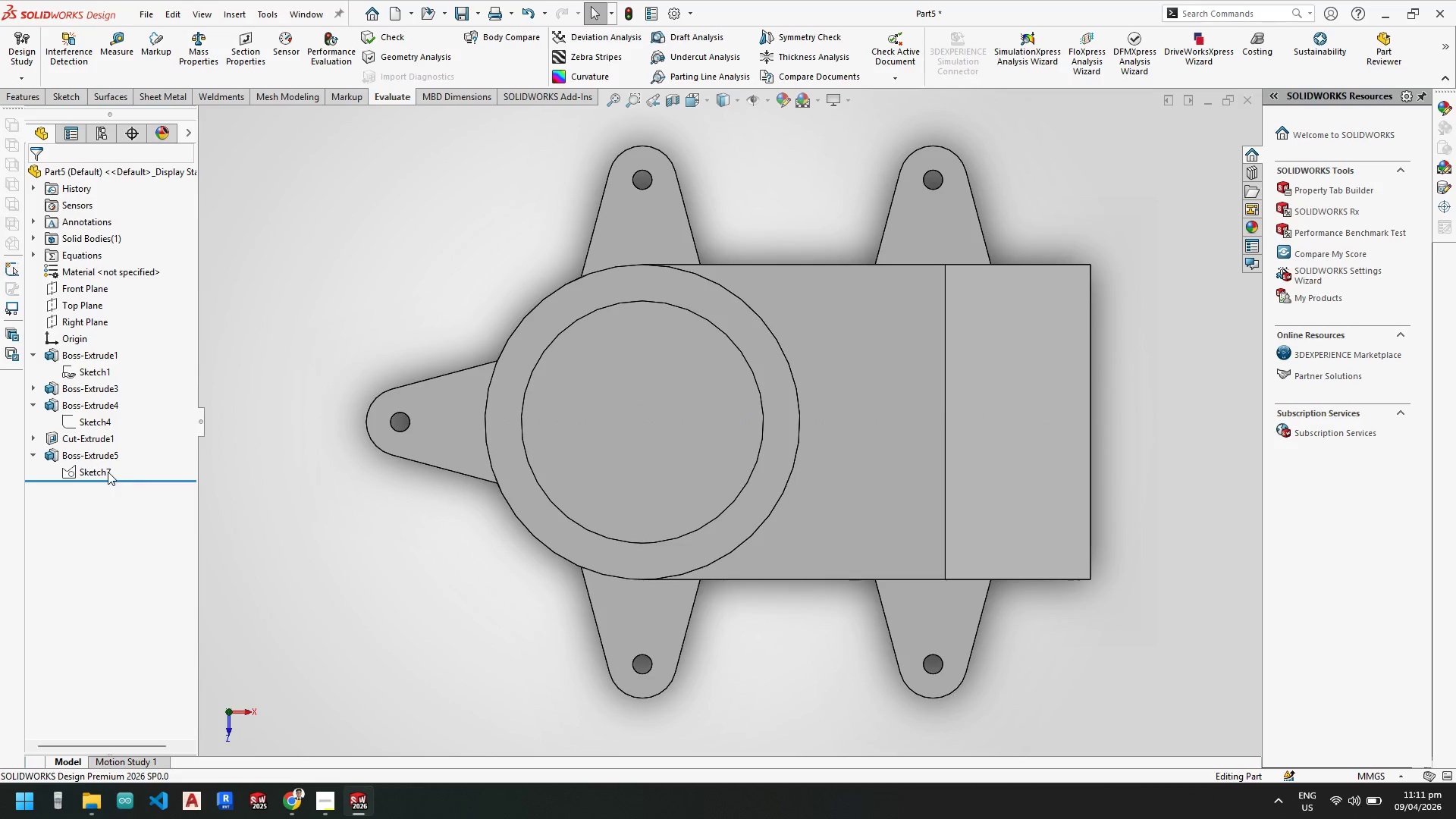 
right_click([103, 469])
 